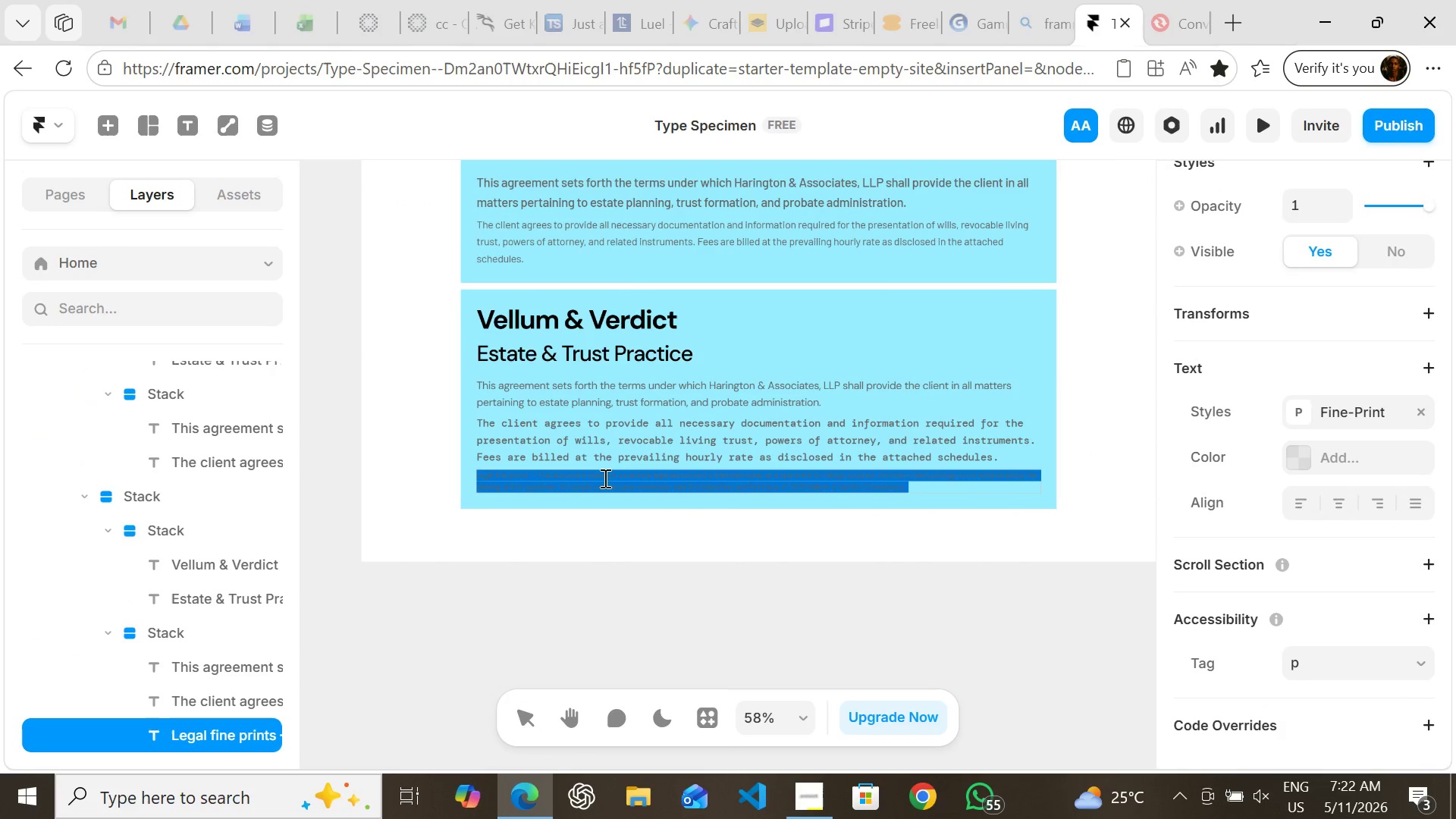 
key(Enter)
 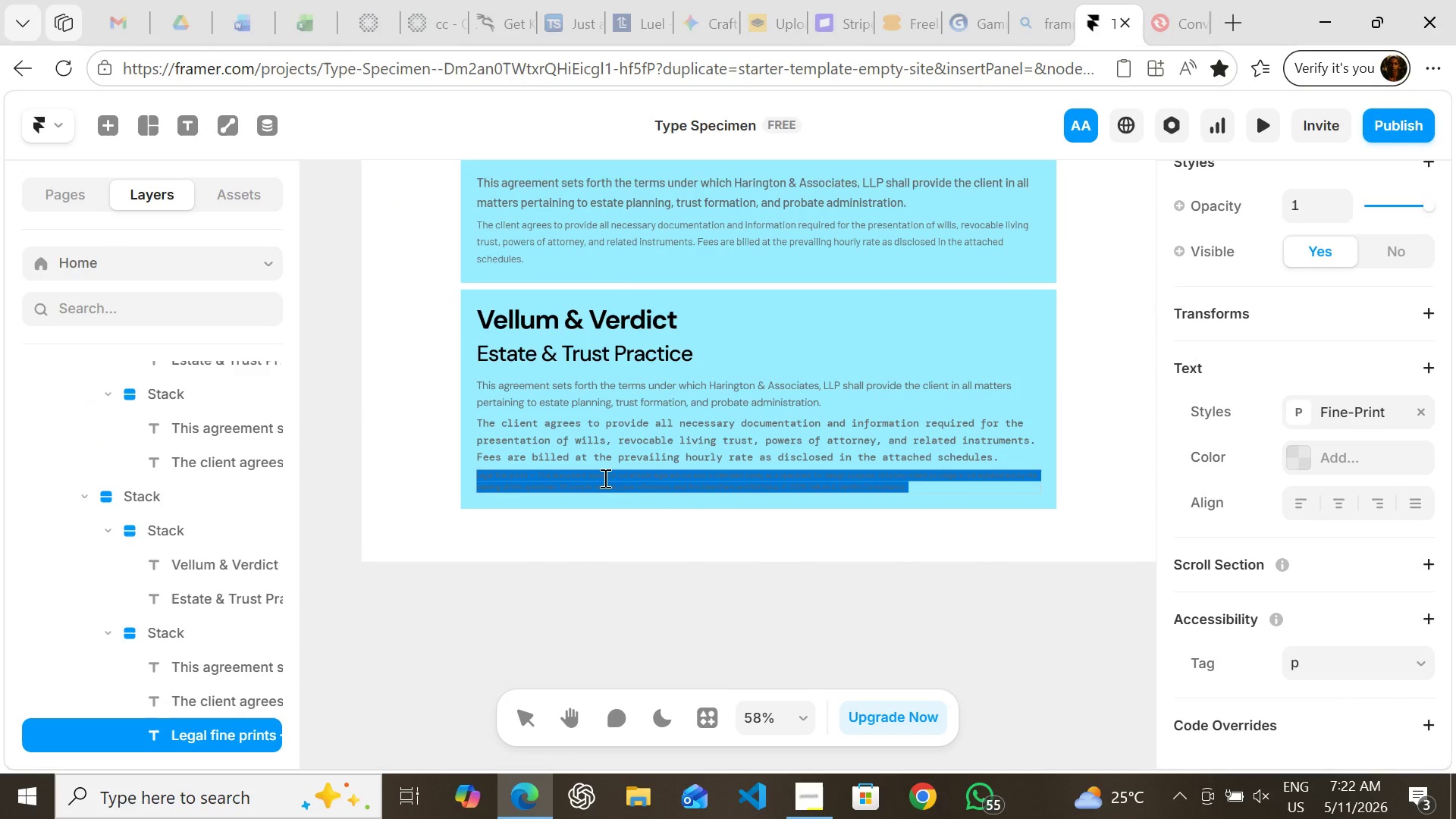 
key(Control+C)
 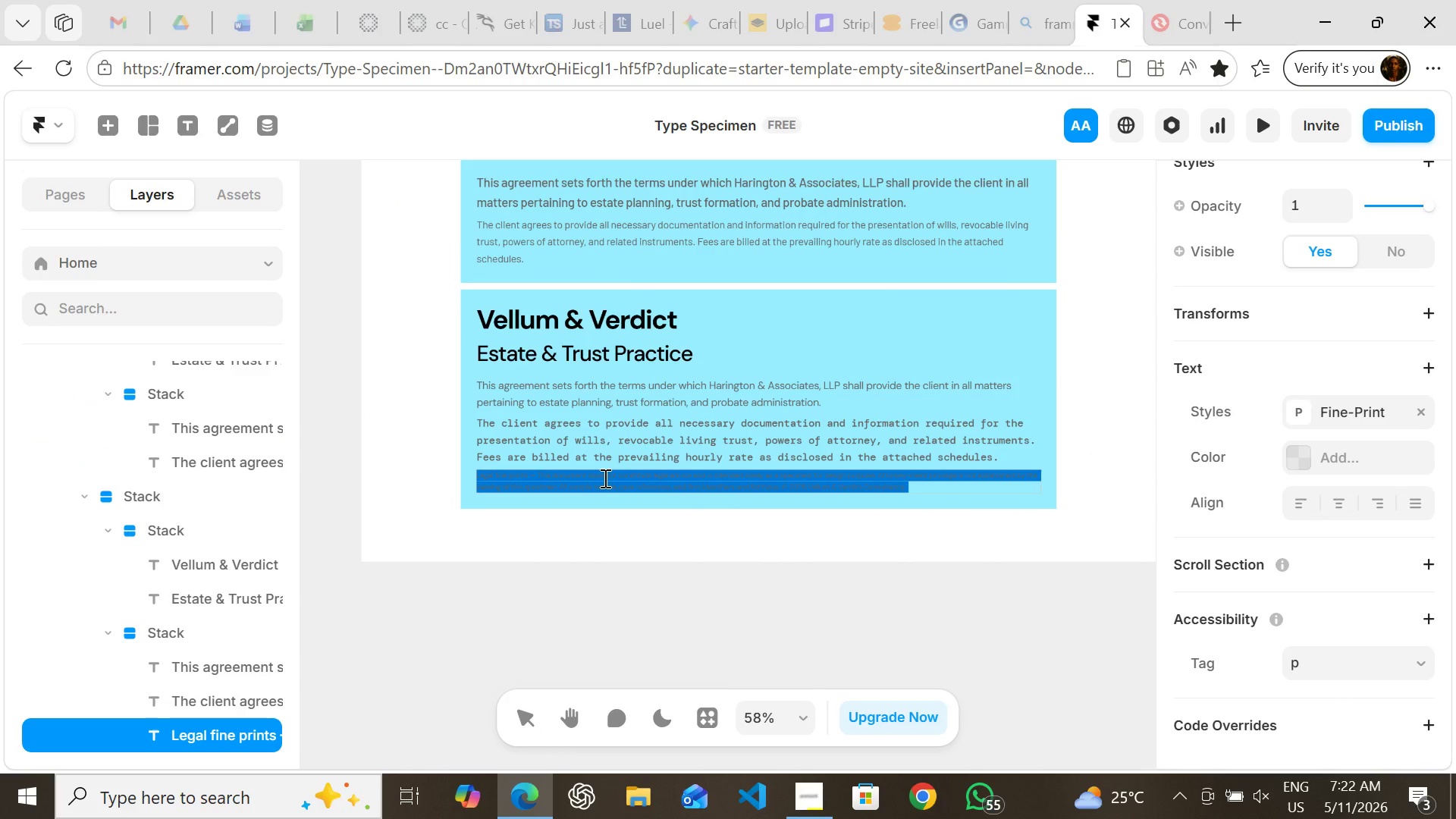 
key(Control+C)
 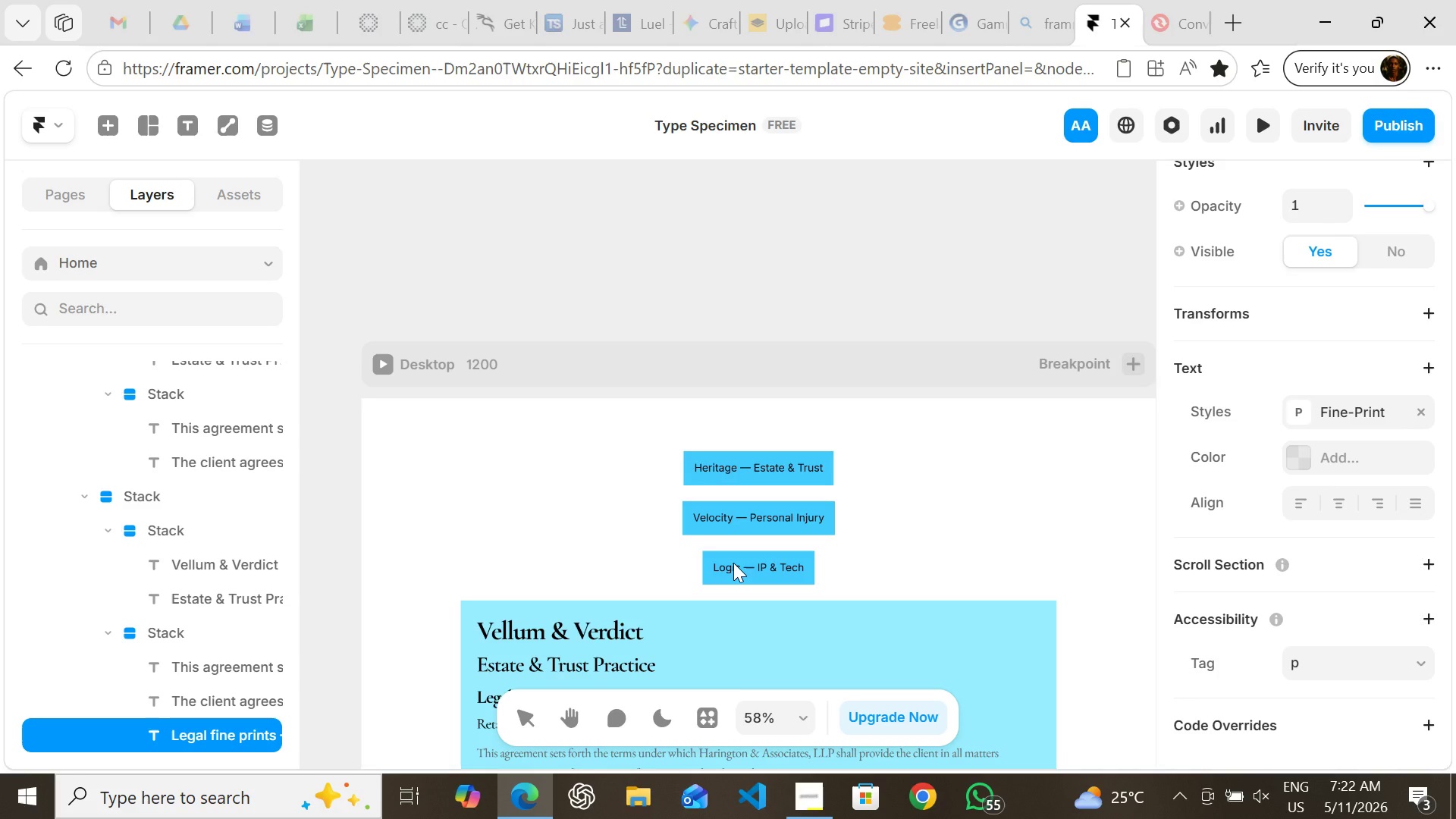 
double_click([733, 563])
 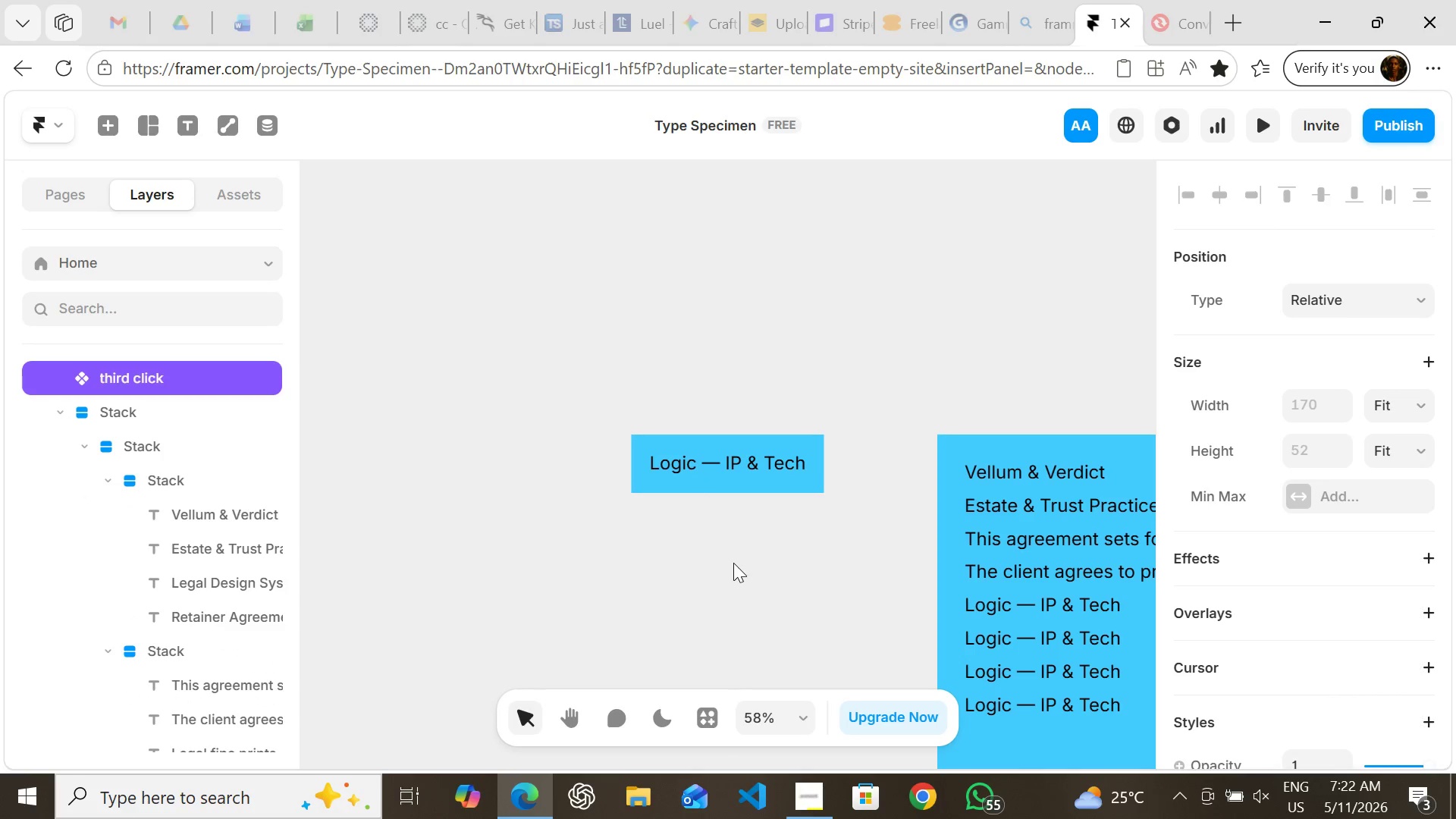 
double_click([733, 563])
 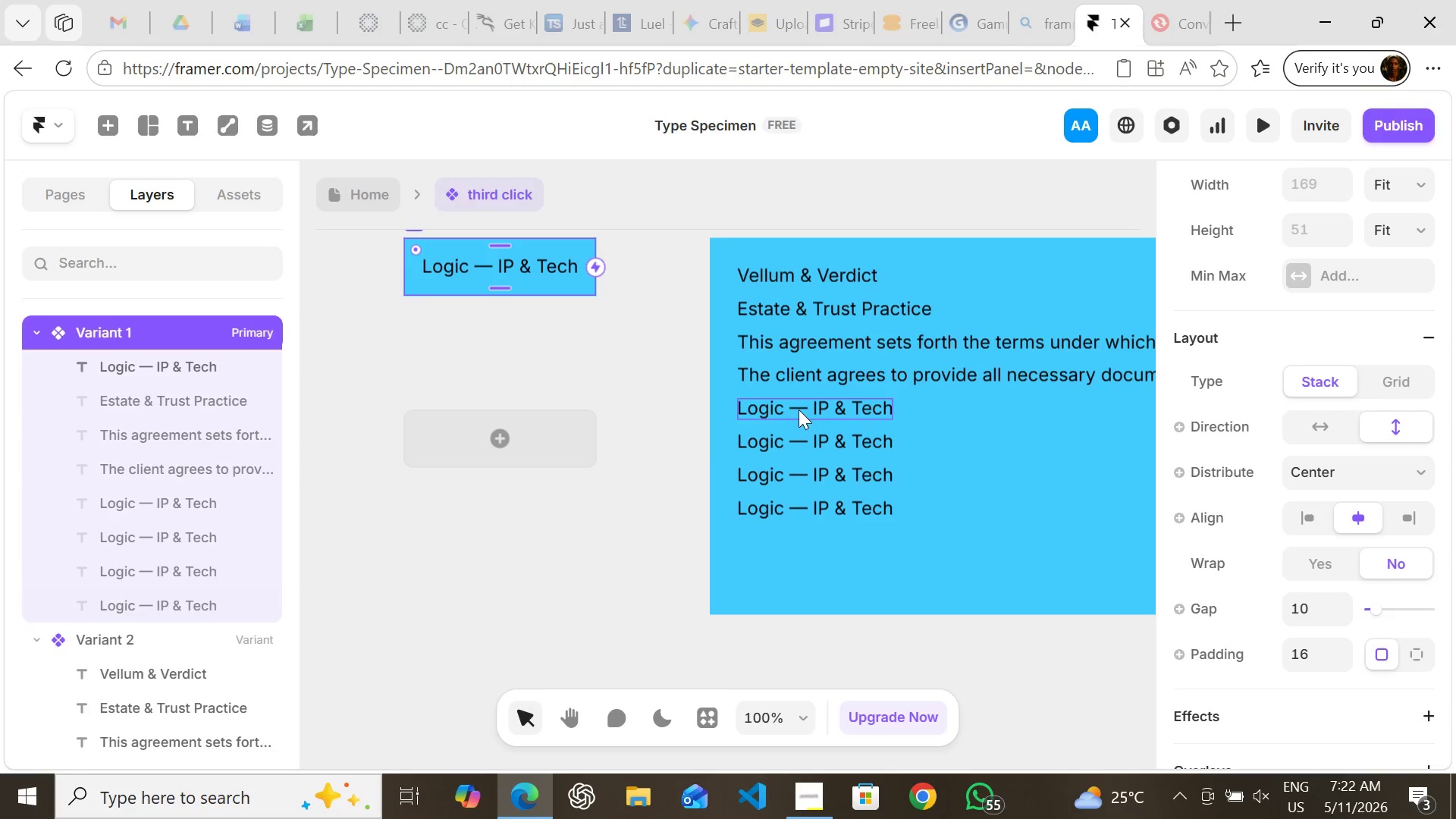 
left_click([799, 407])
 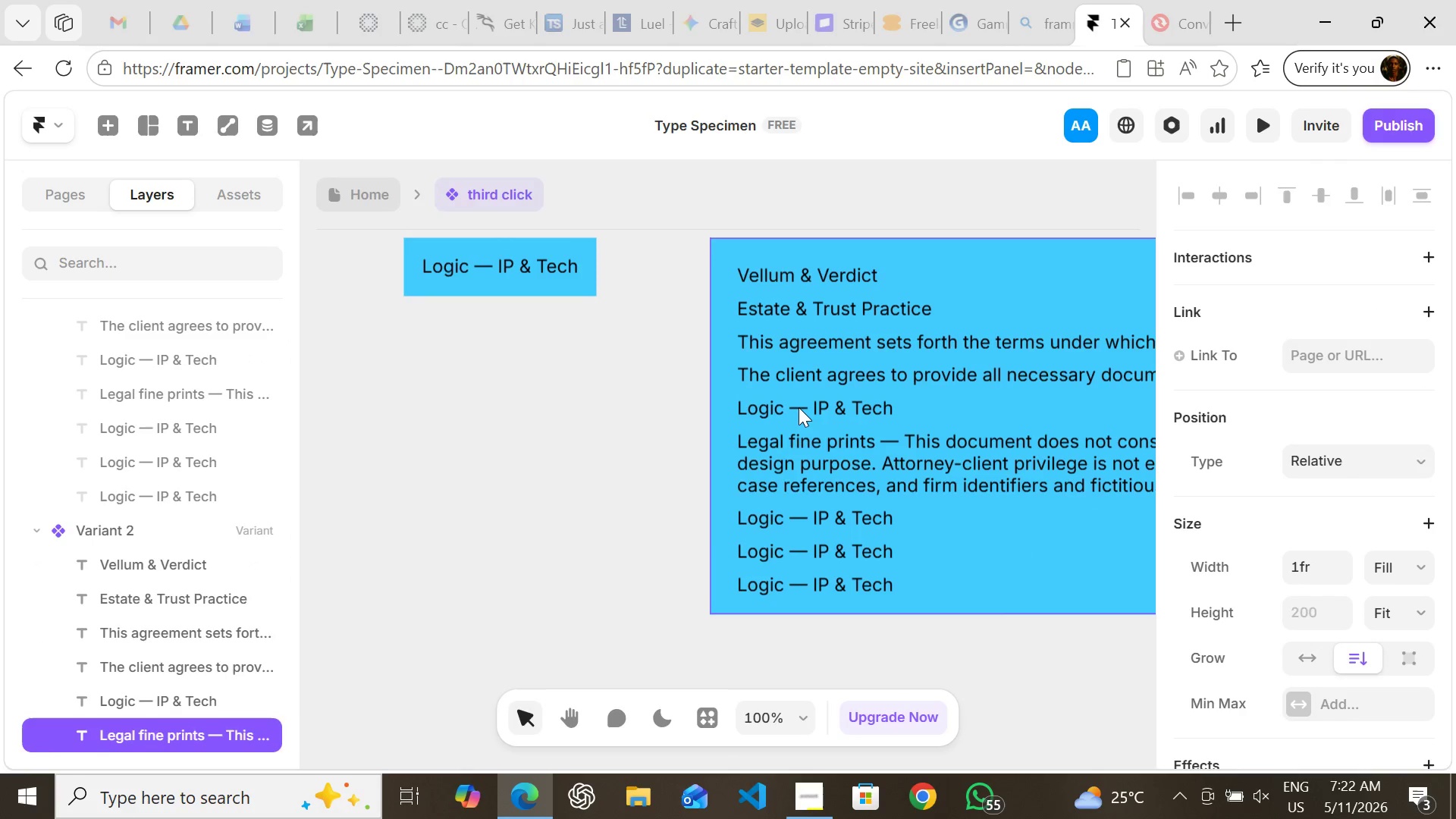 
key(Control+V)
 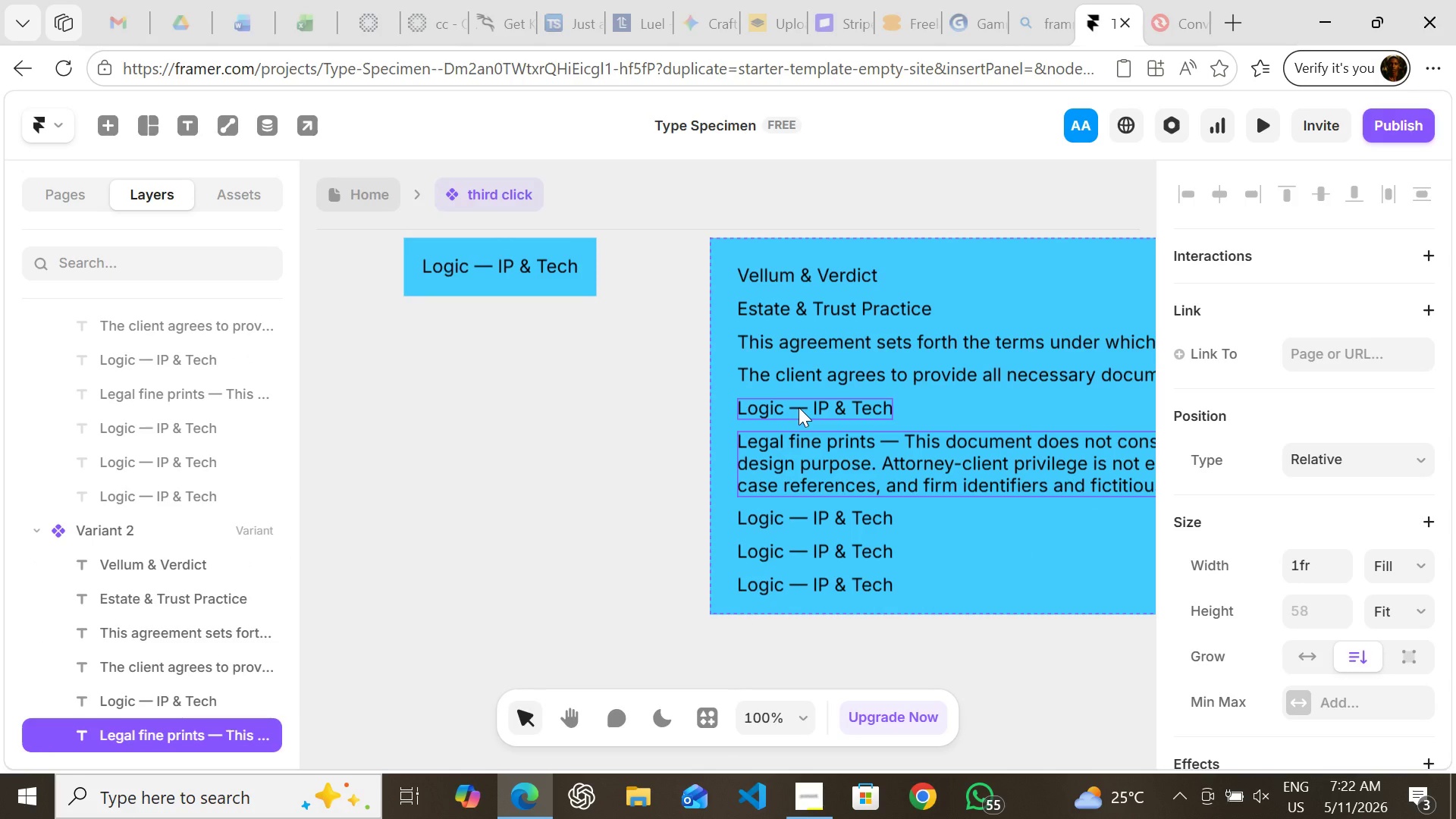 
key(Control+ControlLeft)
 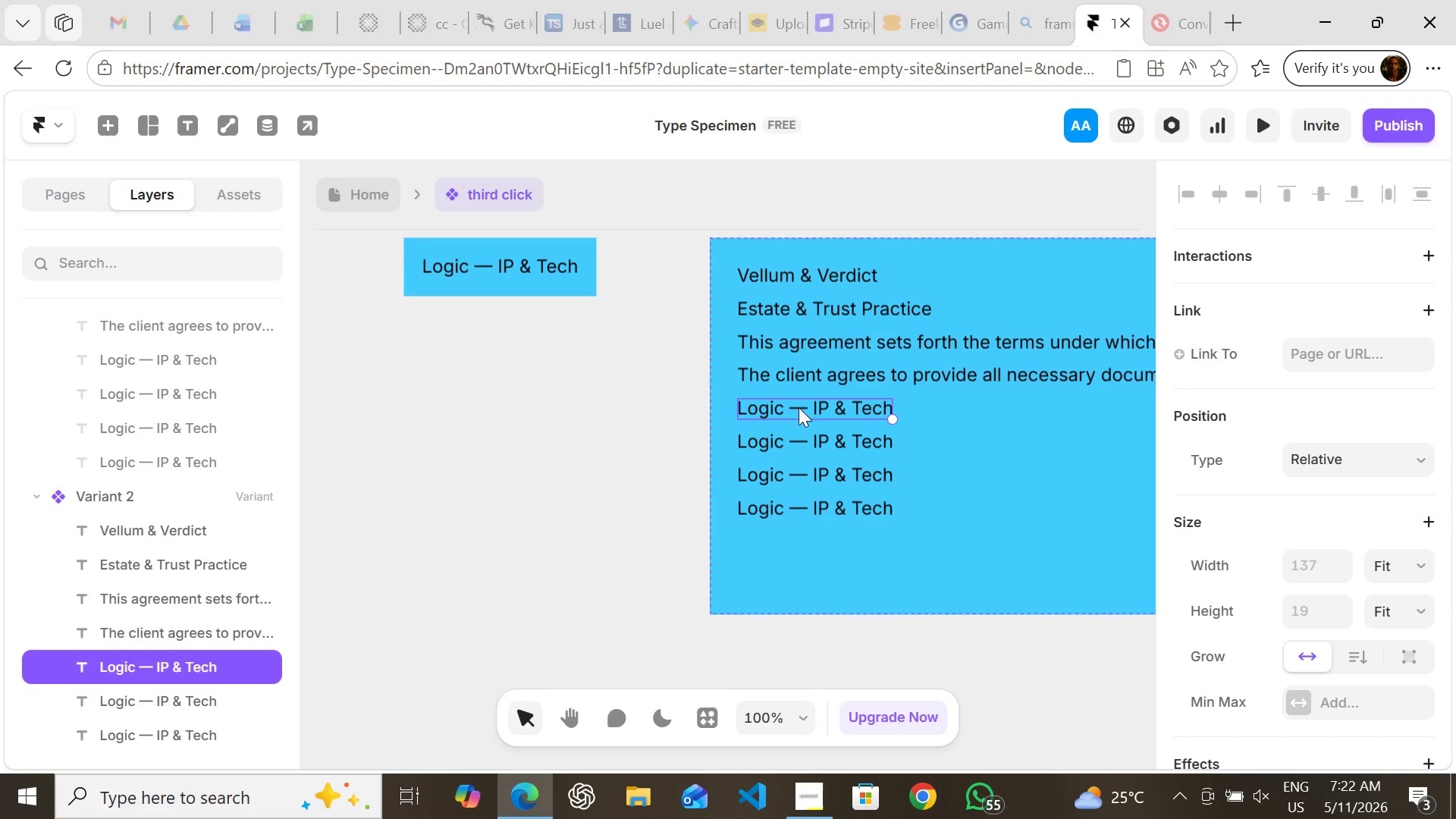 
key(Control+Z)
 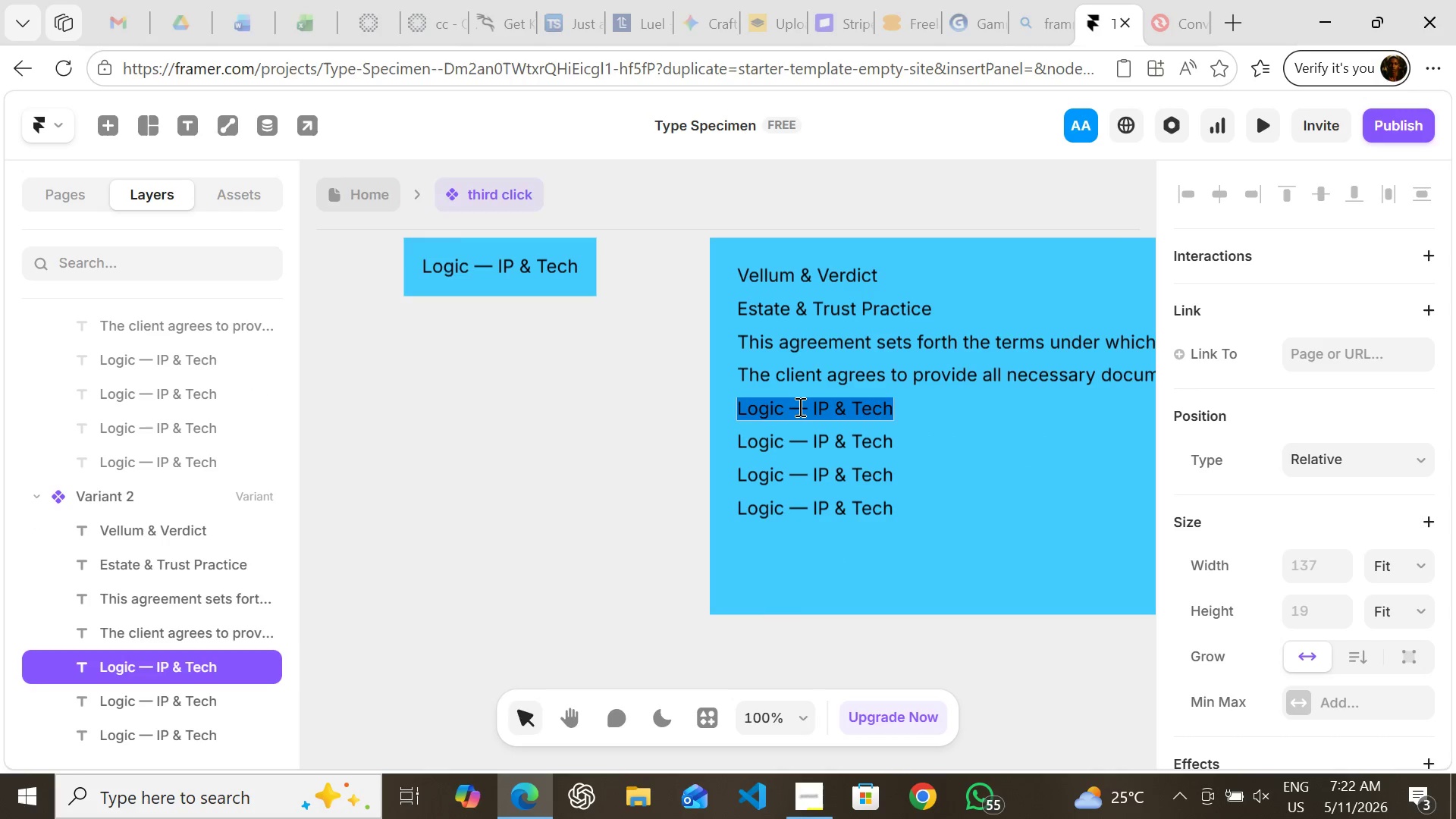 
key(Enter)
 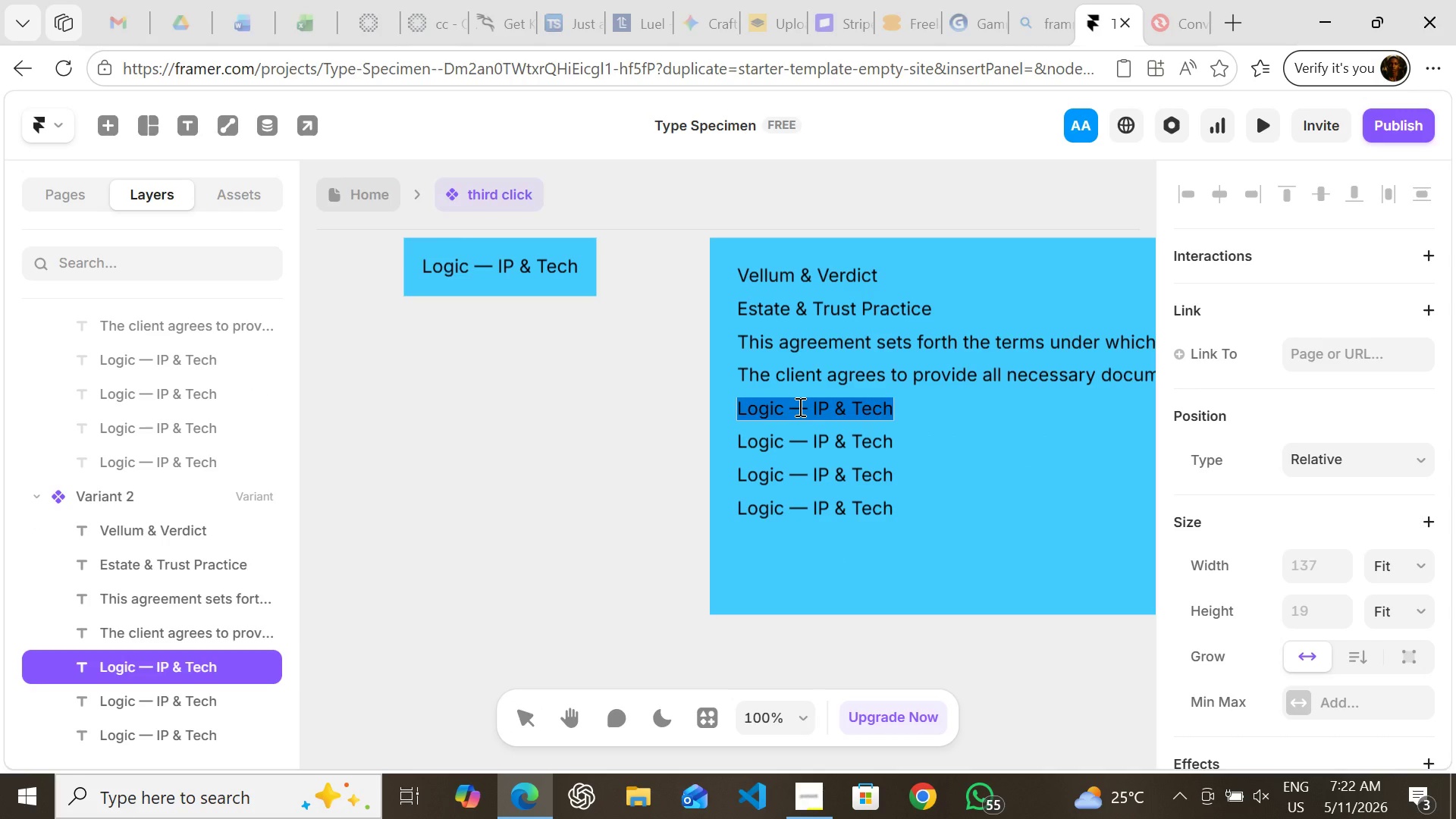 
key(Control+V)
 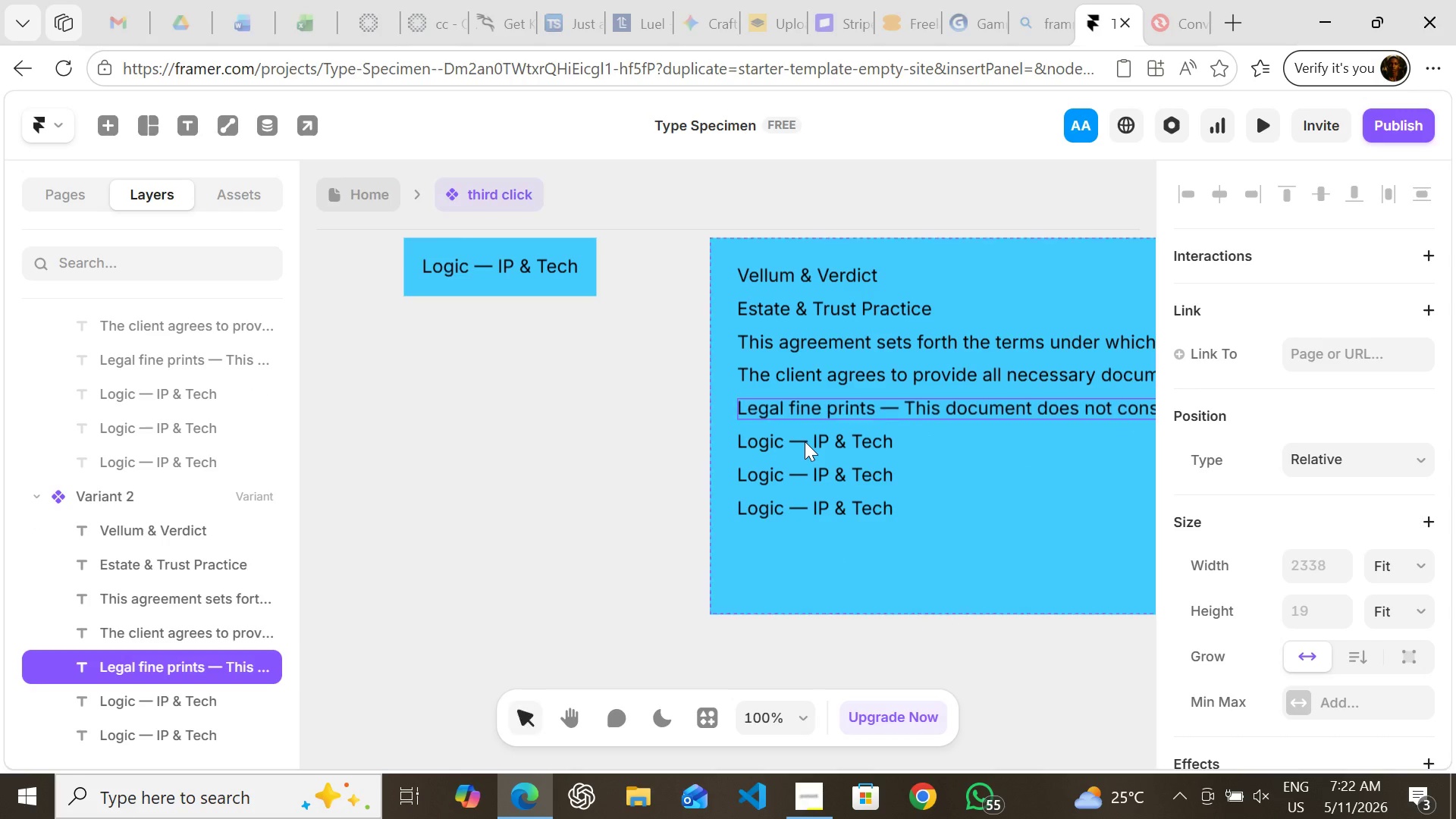 
left_click([805, 441])
 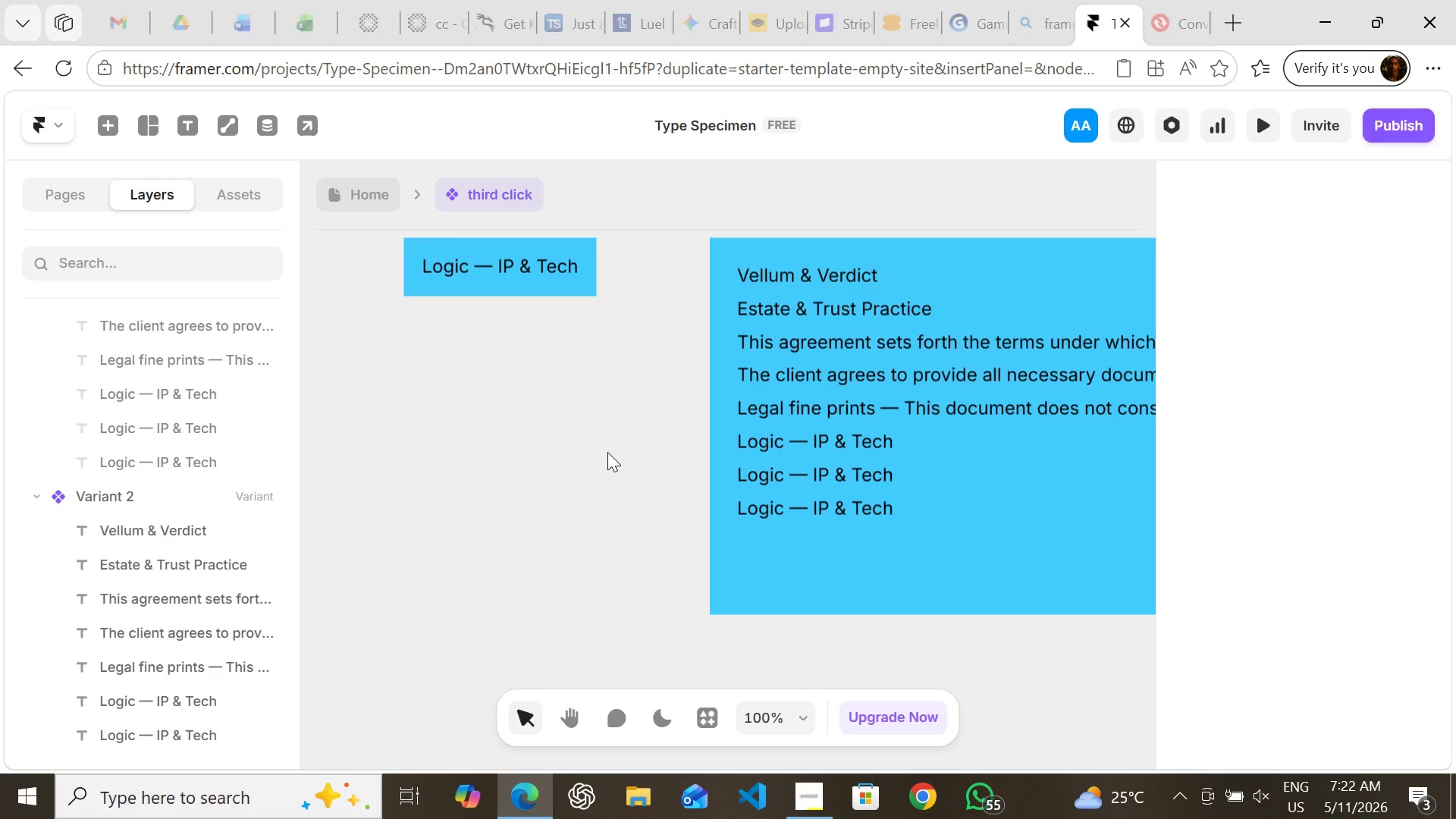 
left_click([607, 452])
 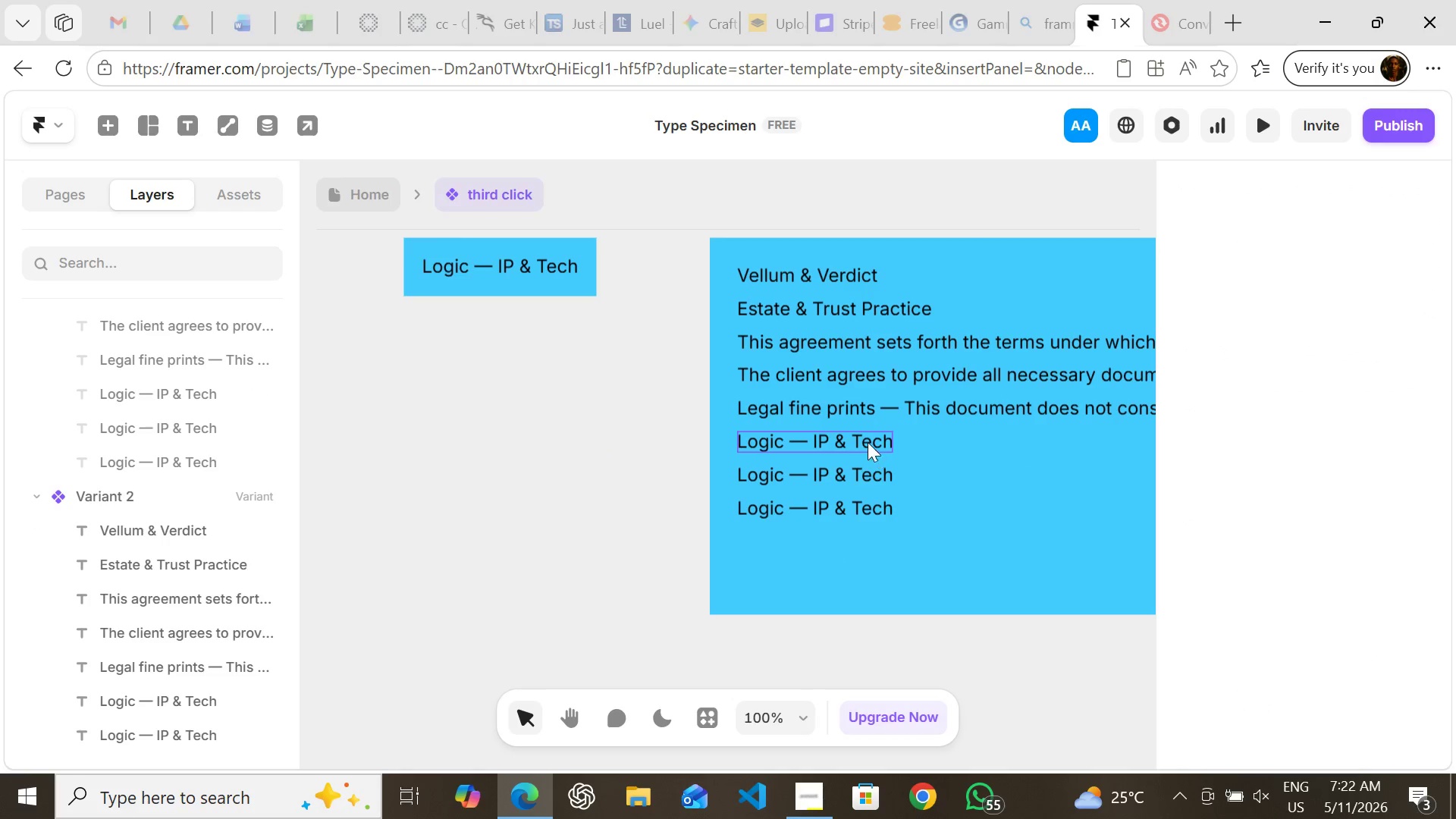 
hold_key(key=ShiftLeft, duration=1.52)
left_click([820, 438])
 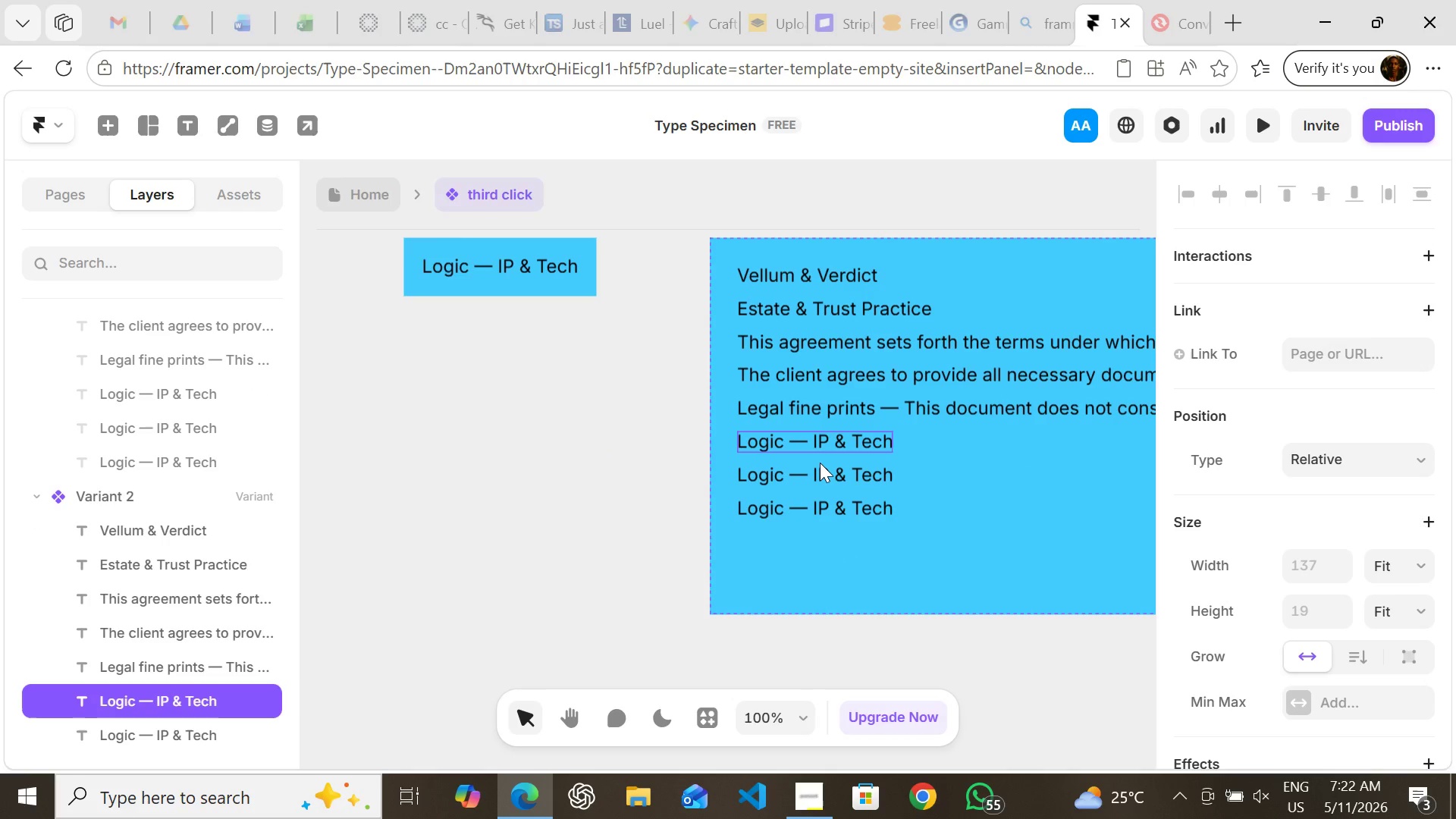 
hold_key(key=ShiftLeft, duration=1.5)
left_click([820, 463])
 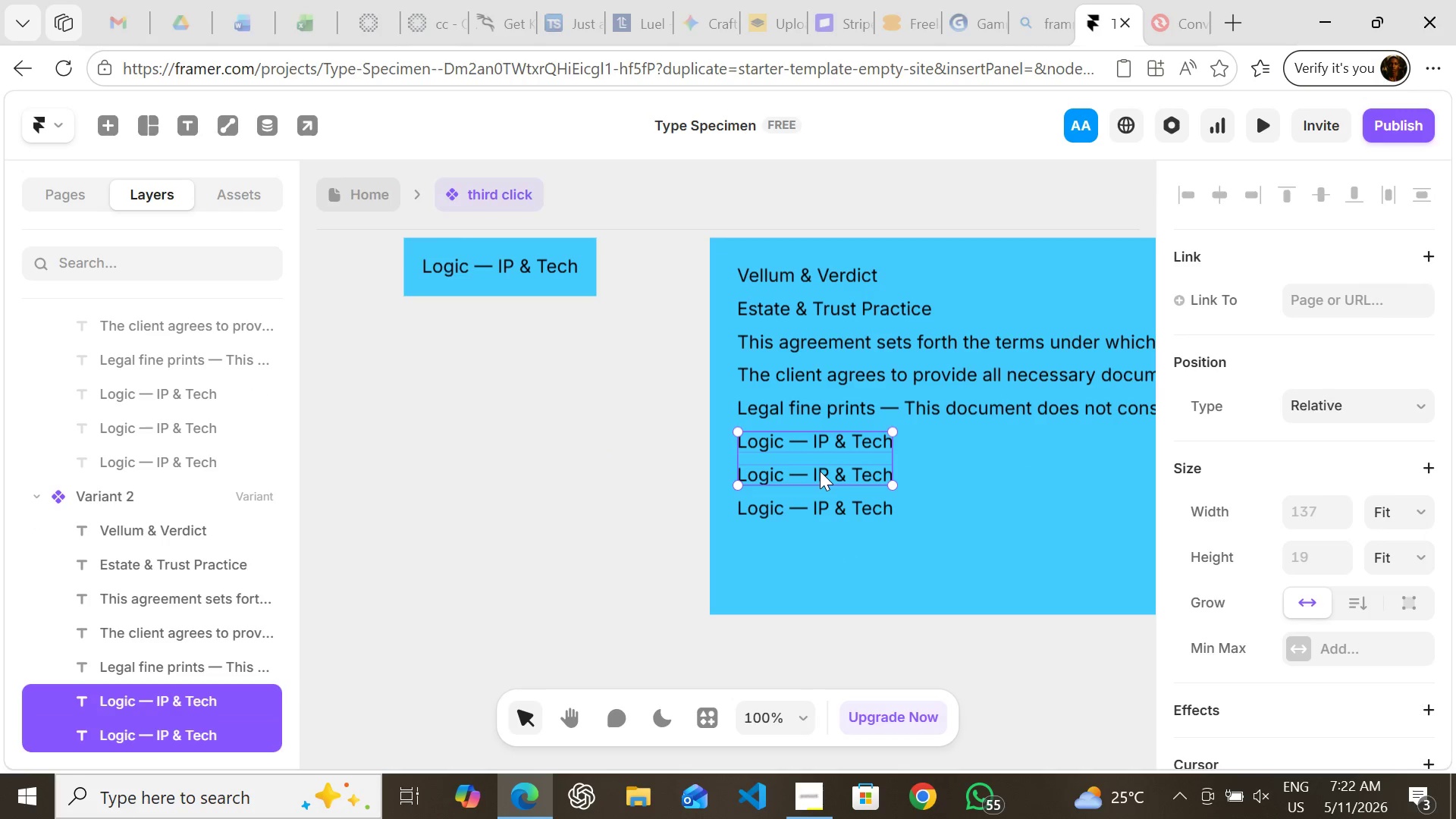 
left_click([820, 471])
 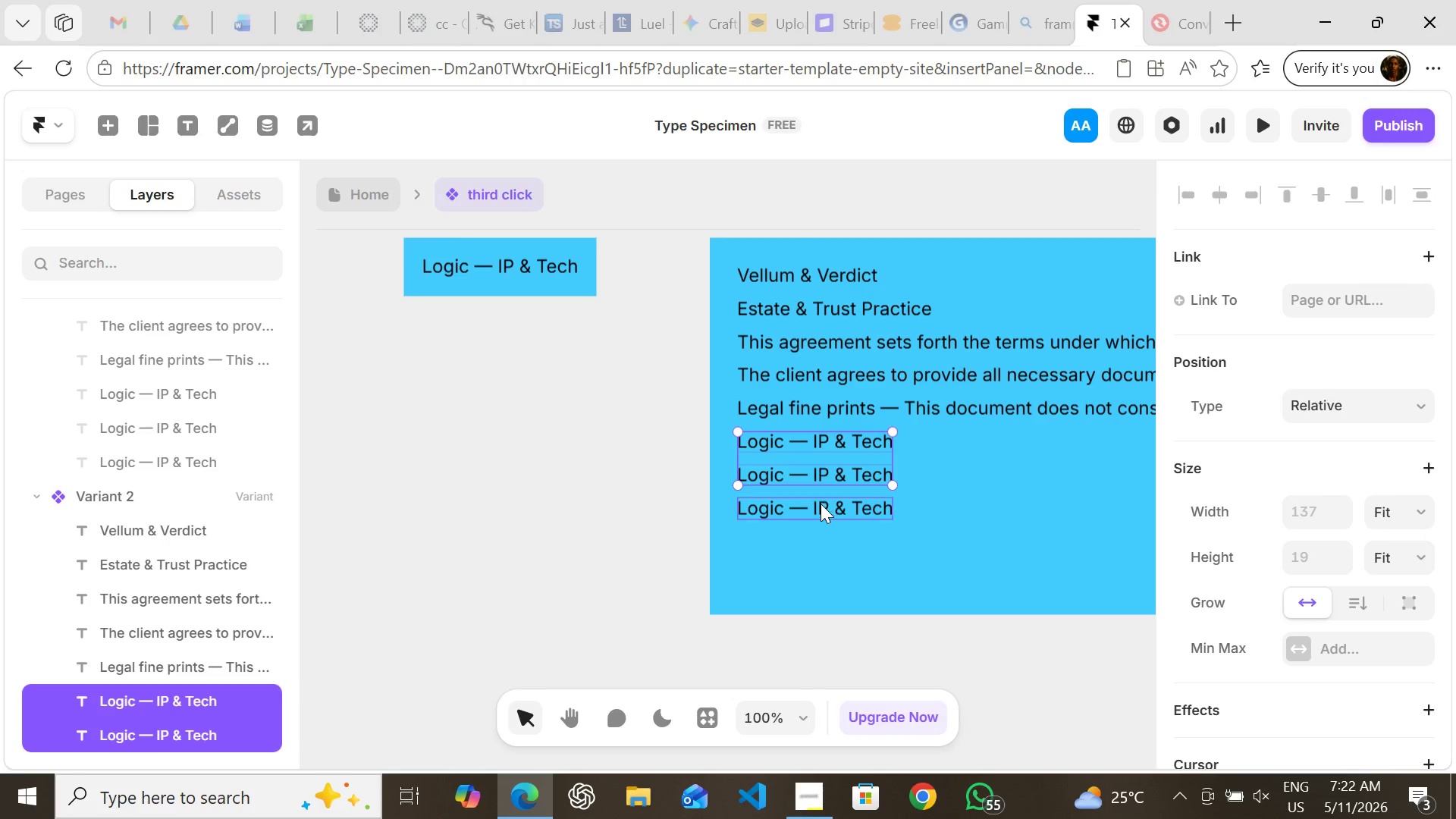 
hold_key(key=ShiftLeft, duration=1.12)
left_click([821, 507])
 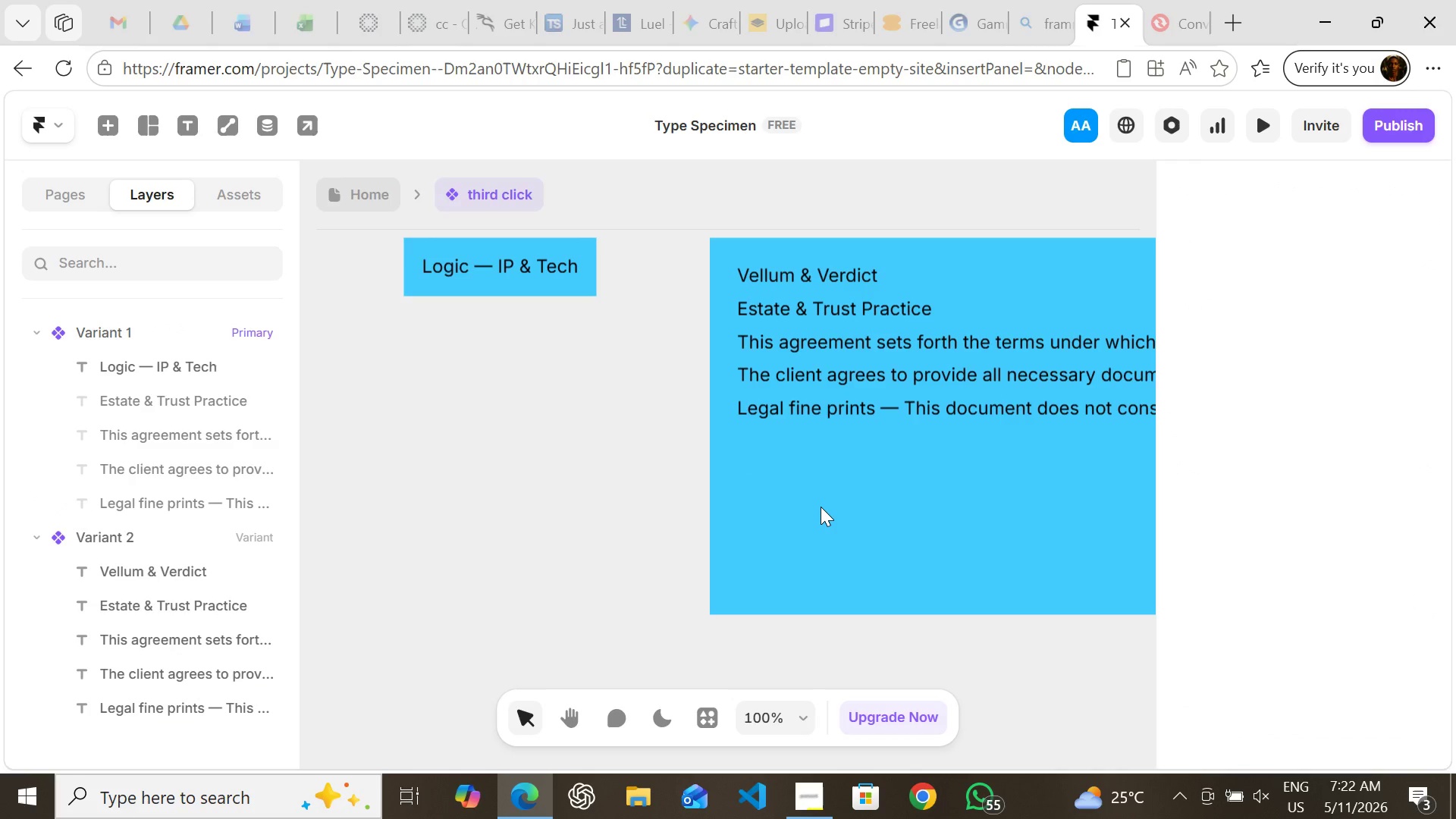 
key(Delete)
 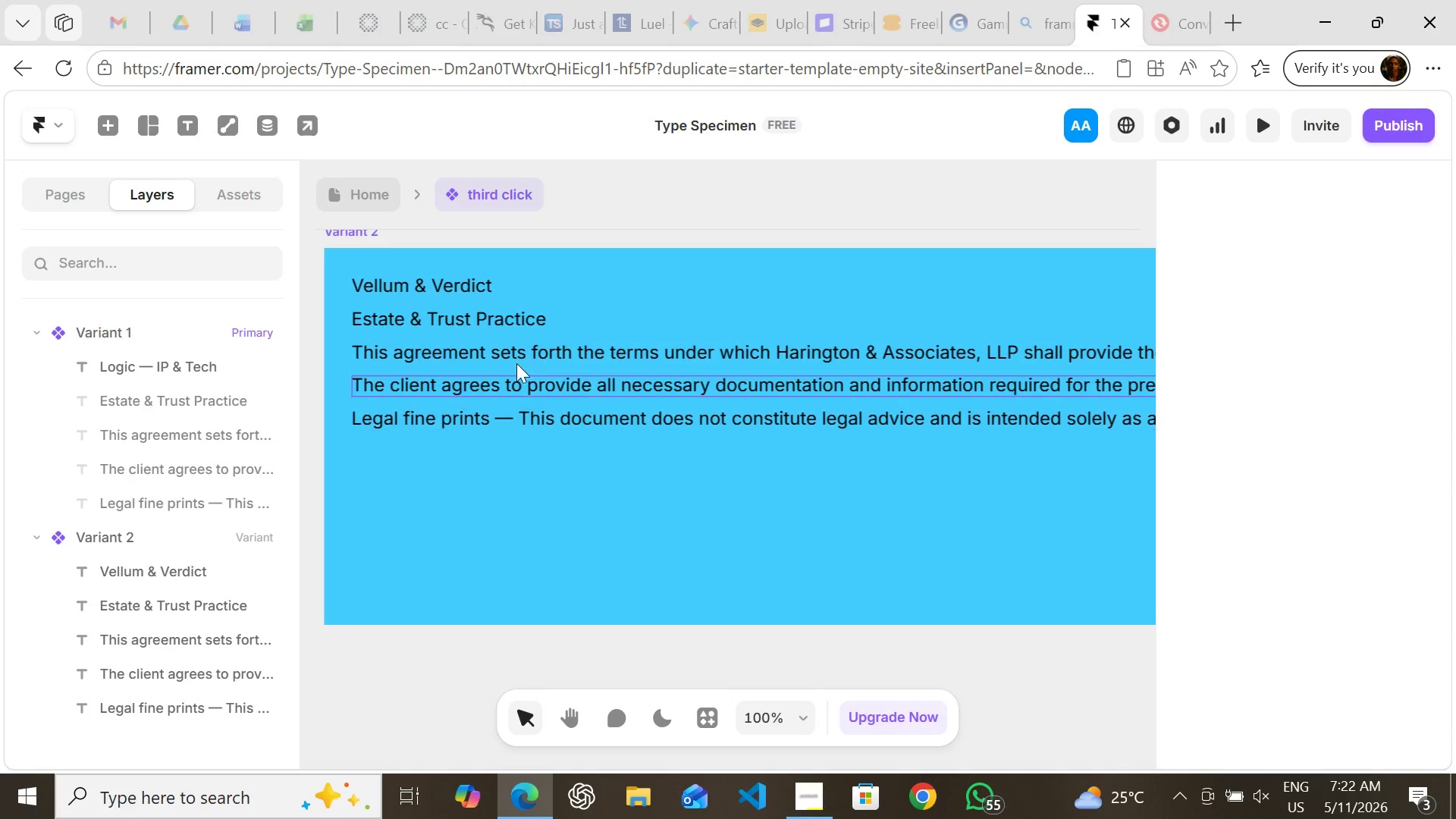 
wait(5.67)
 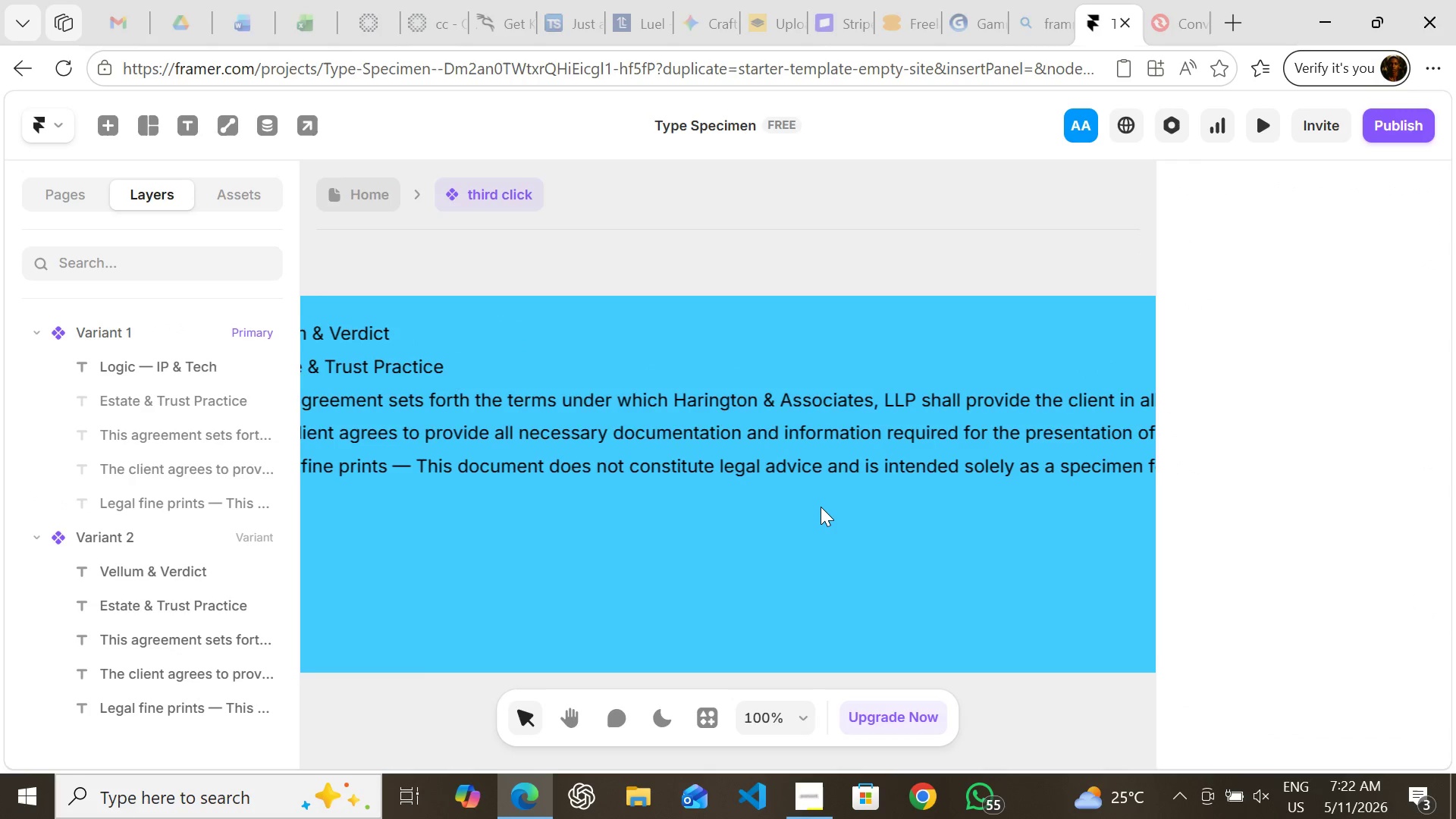 
left_click([457, 297])
 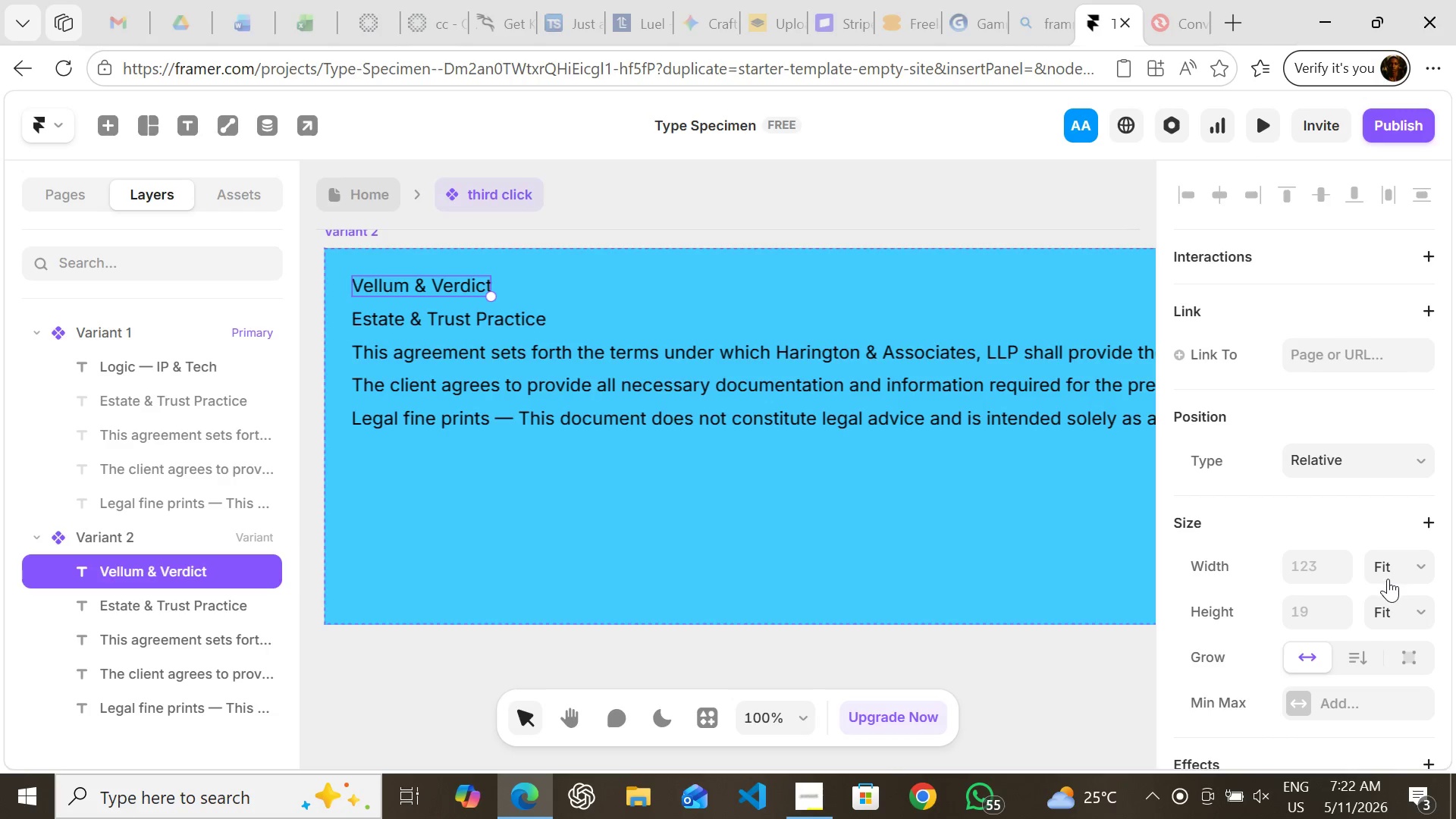 
left_click([1388, 572])
 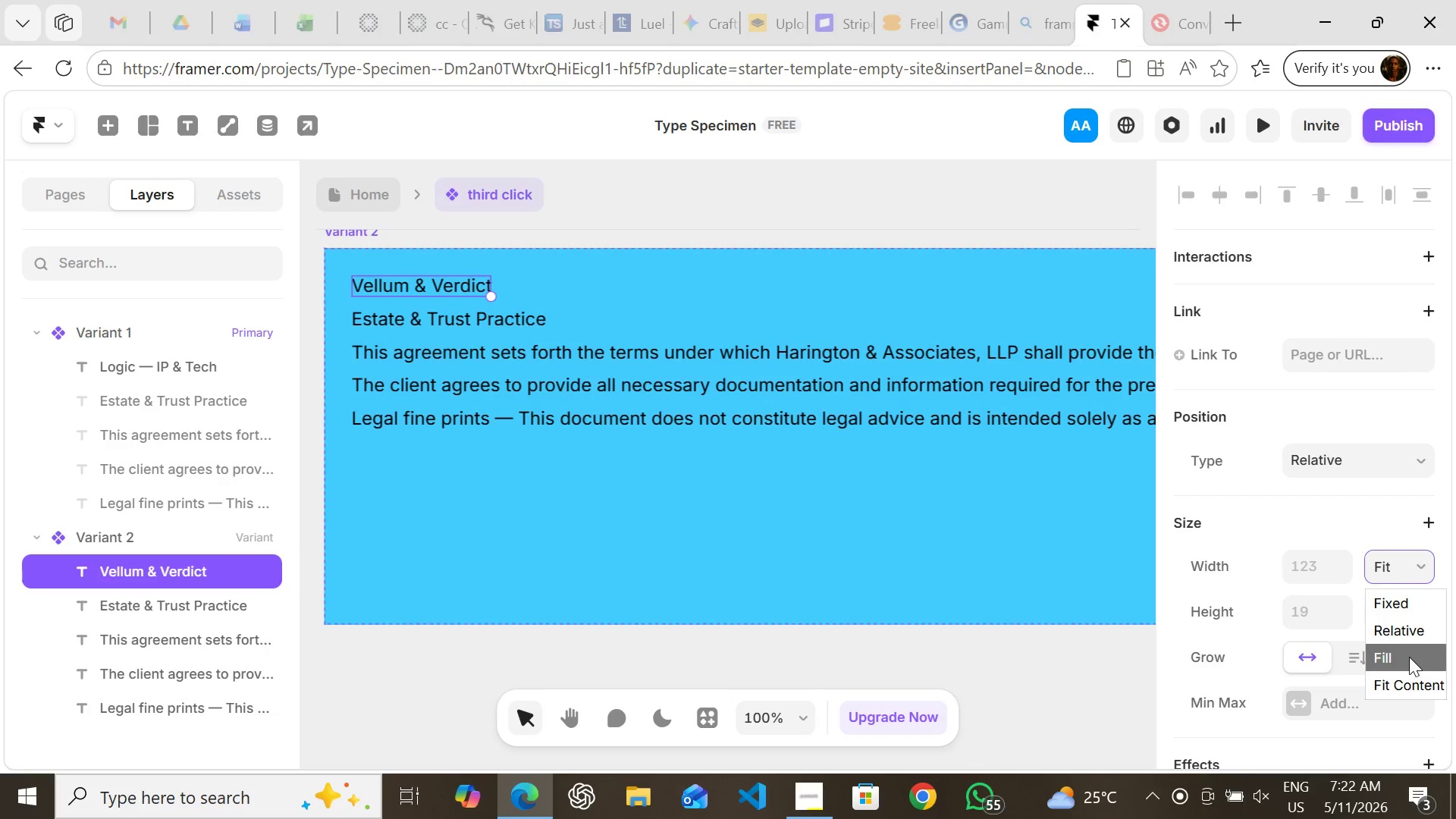 
left_click([1409, 657])
 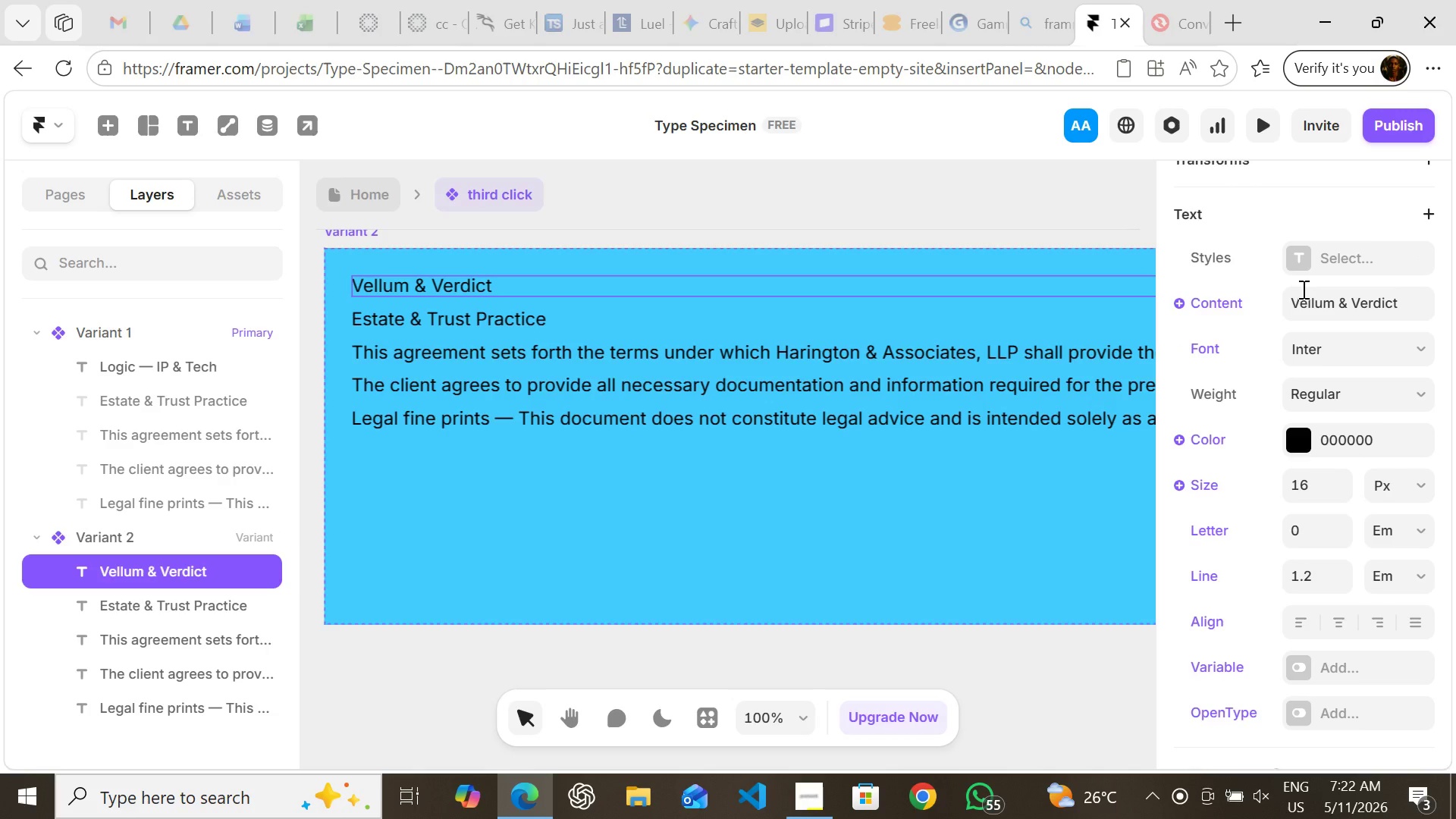 
wait(5.09)
 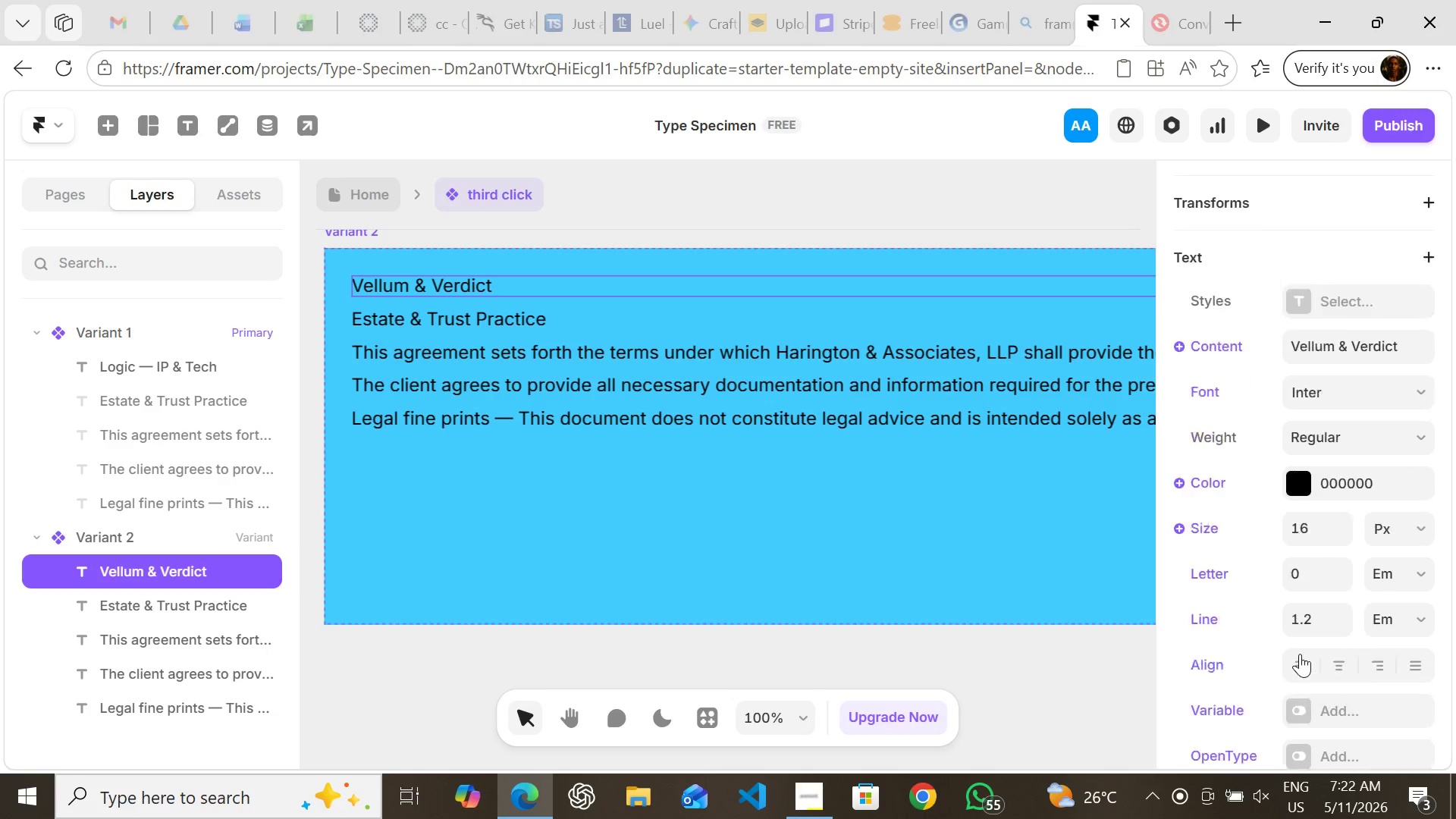 
left_click([1302, 241])
 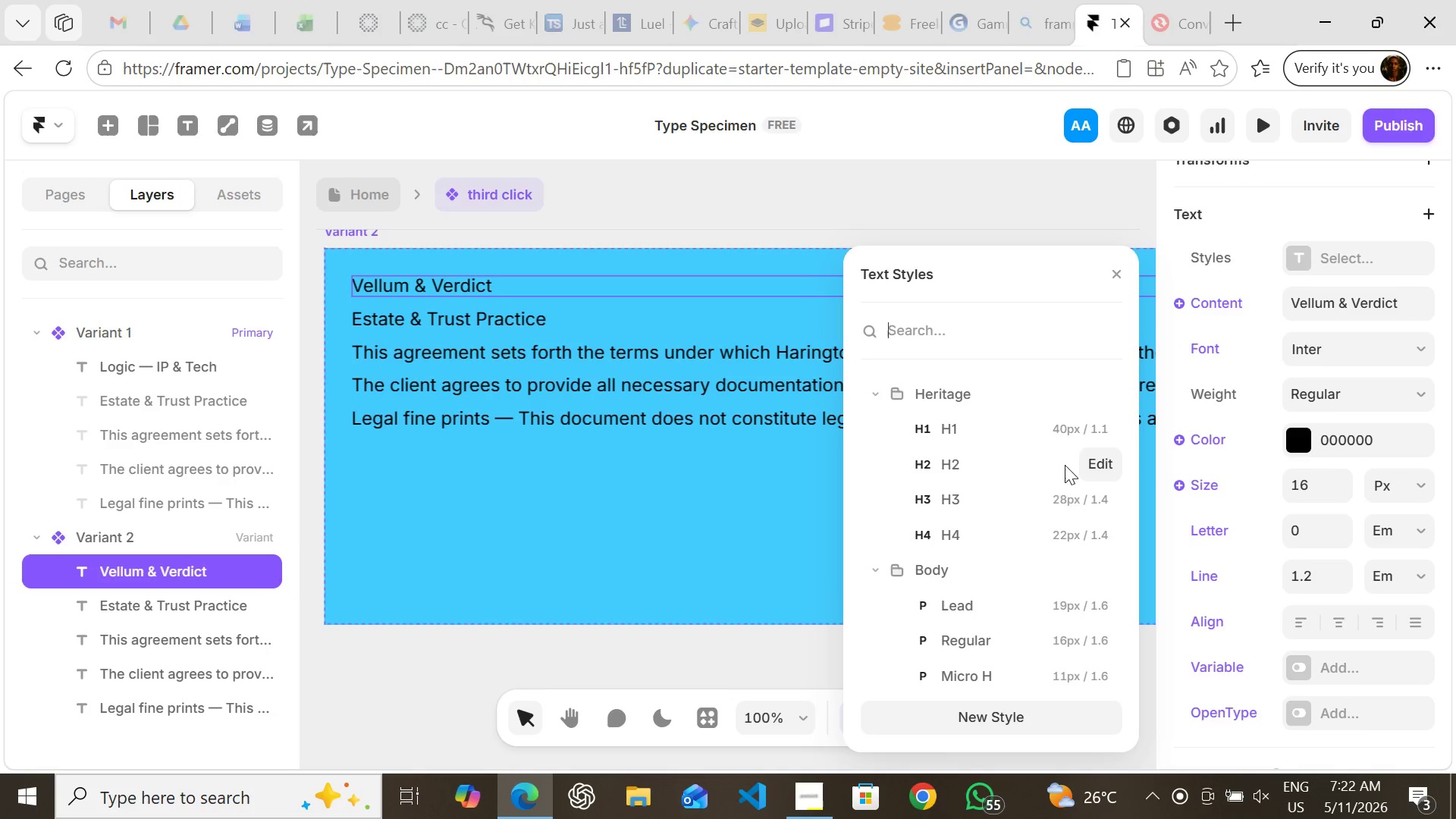 
mouse_move([956, 535])
 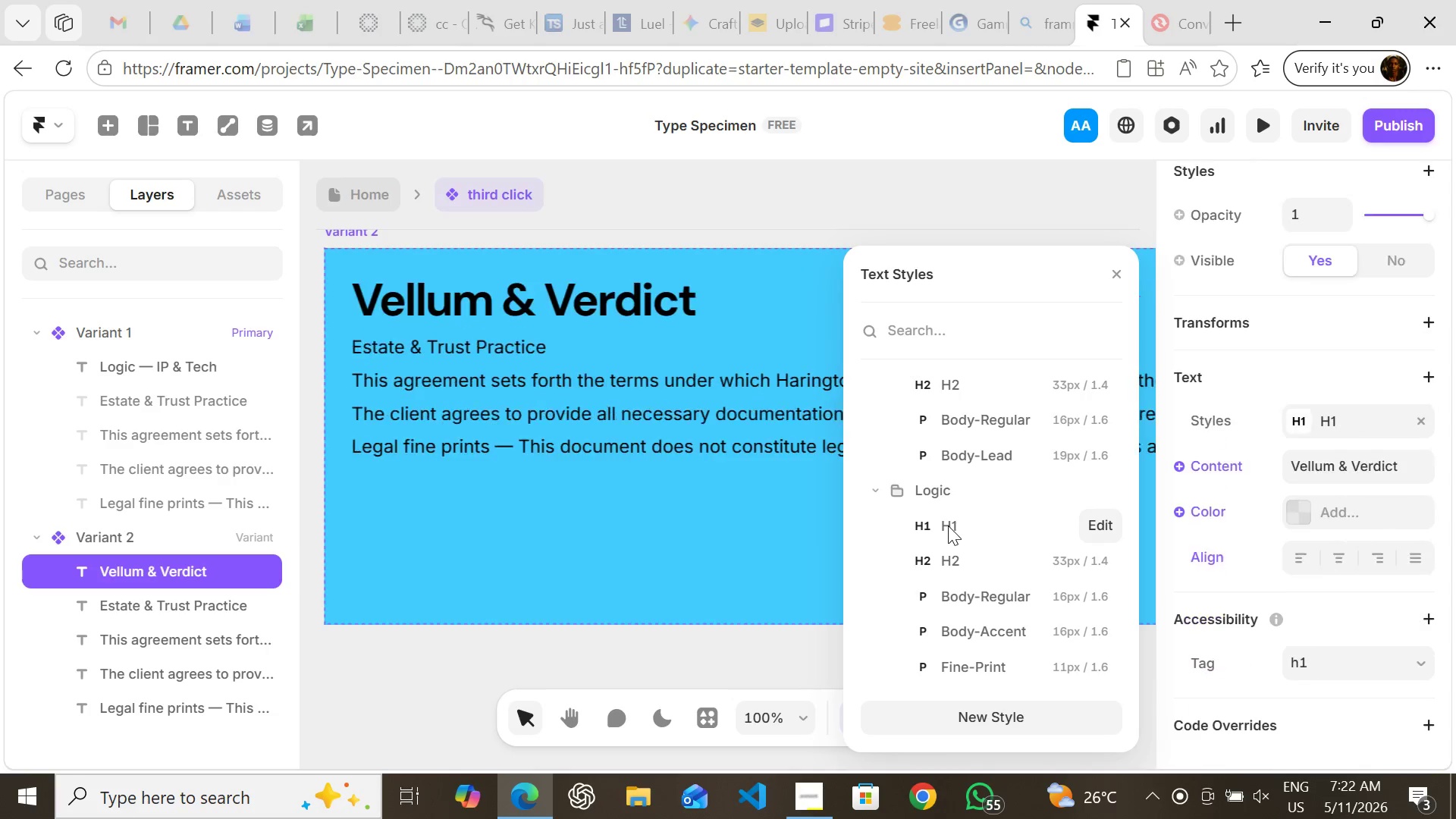 
left_click([948, 526])
 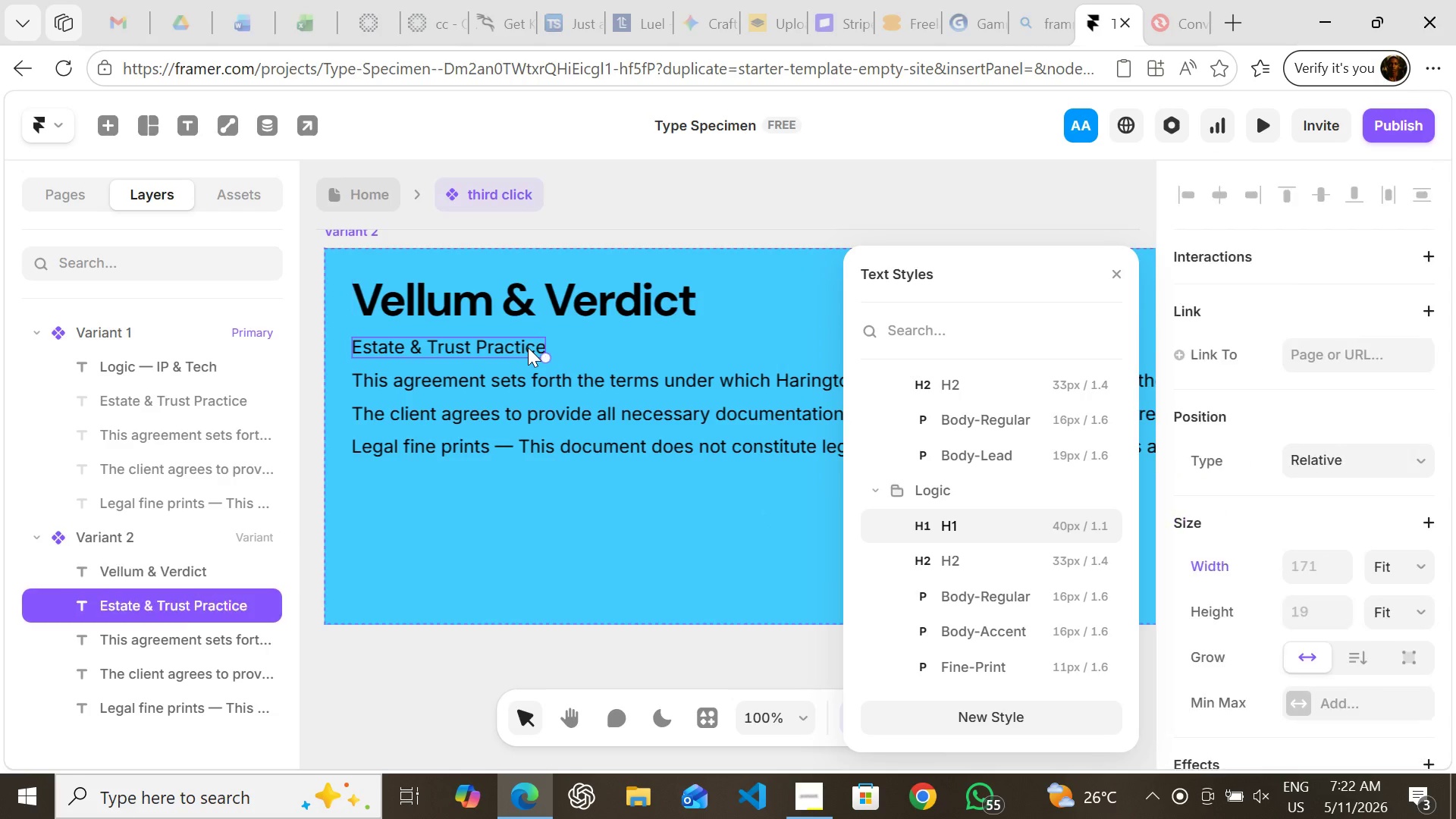 
left_click([528, 347])
 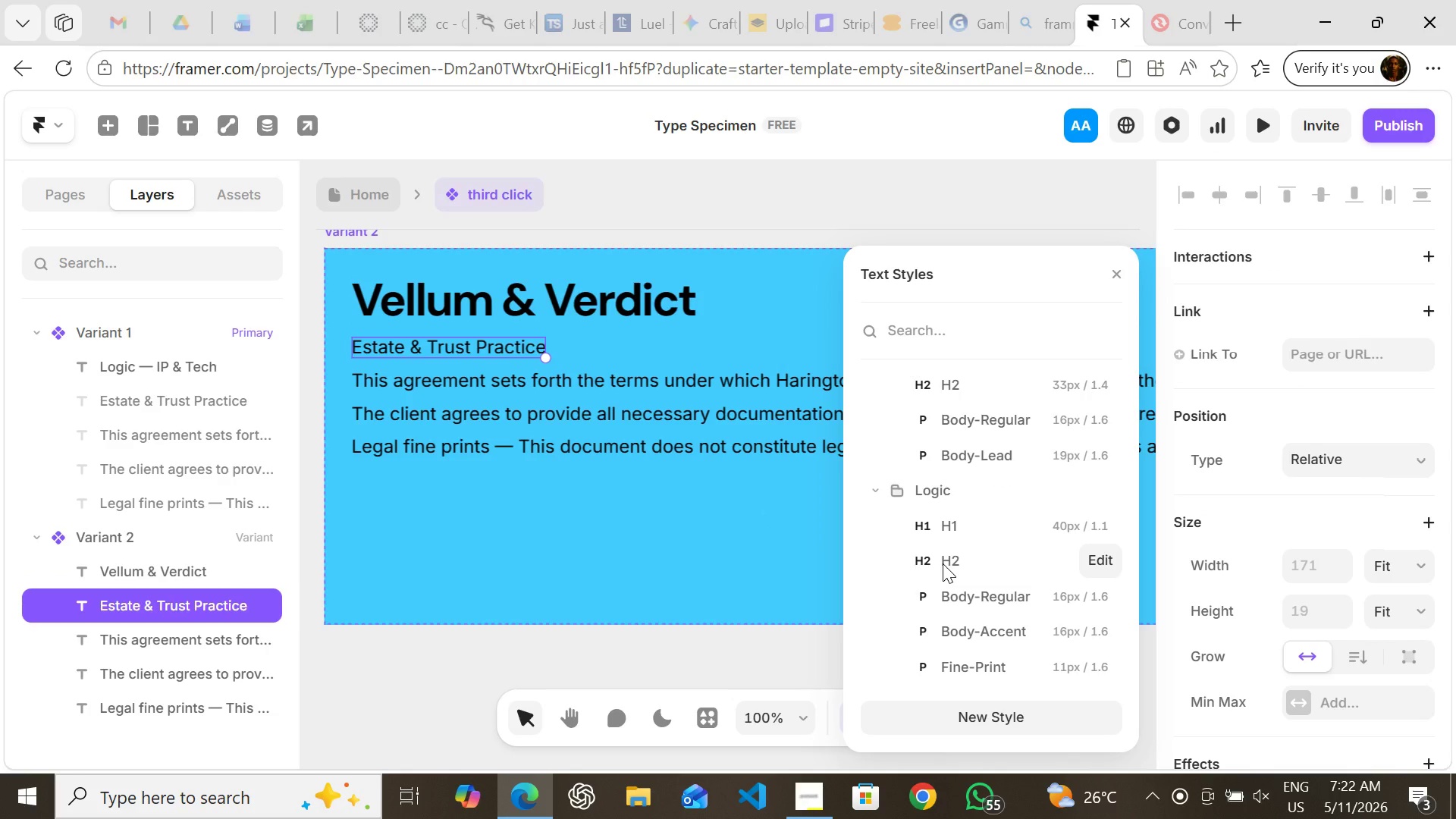 
left_click([943, 563])
 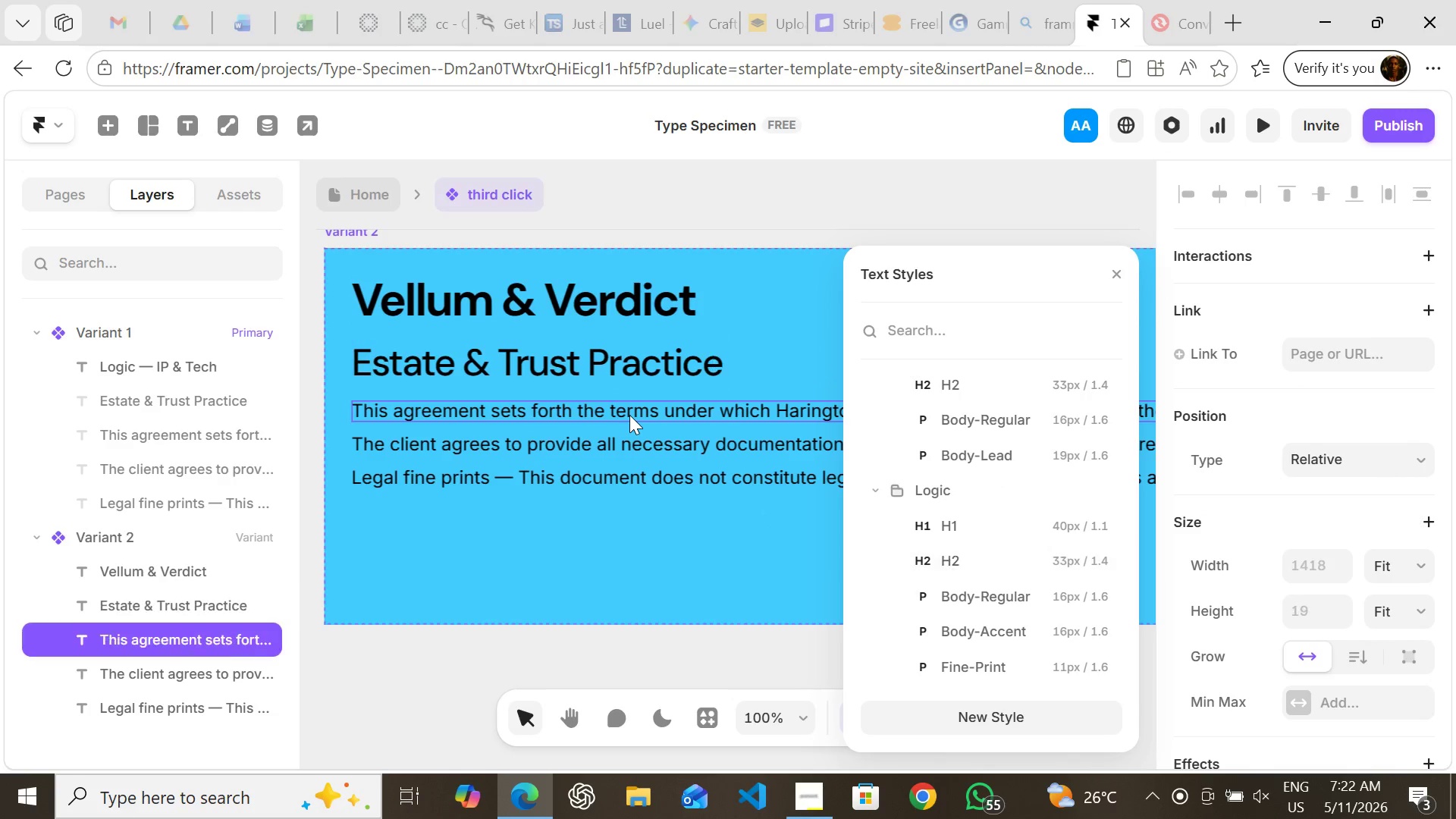 
left_click([629, 415])
 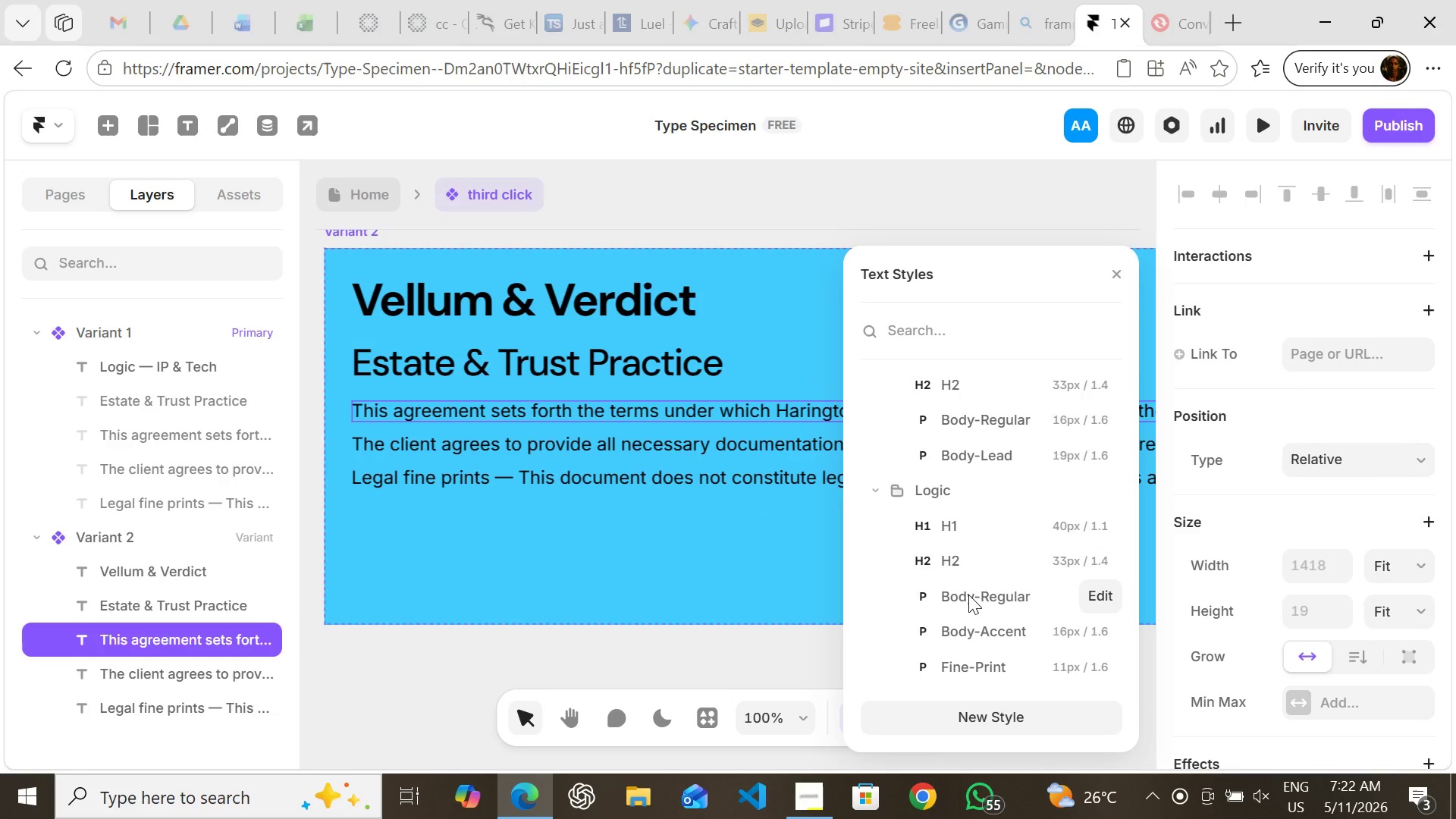 
left_click([968, 595])
 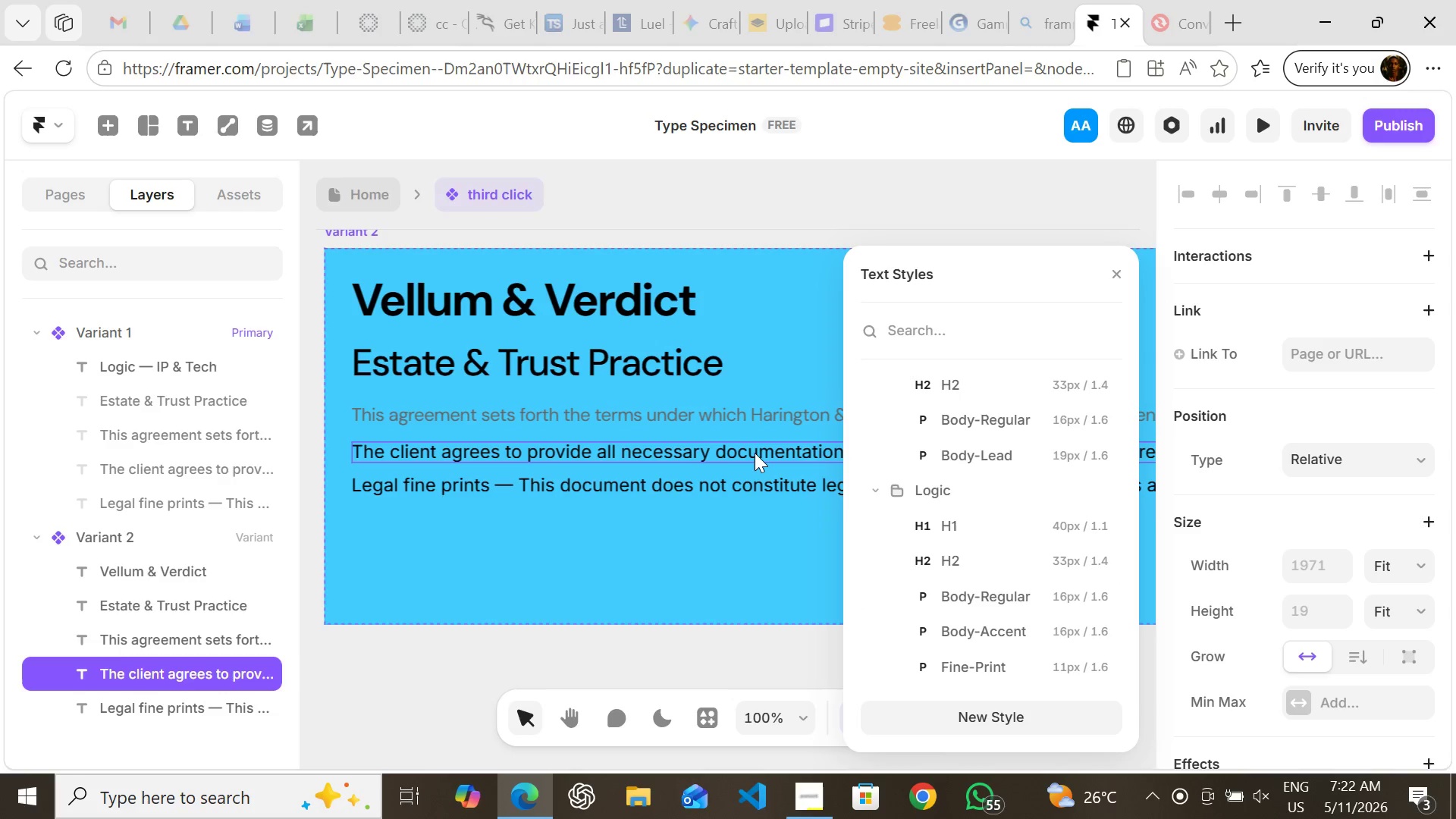 
left_click([755, 453])
 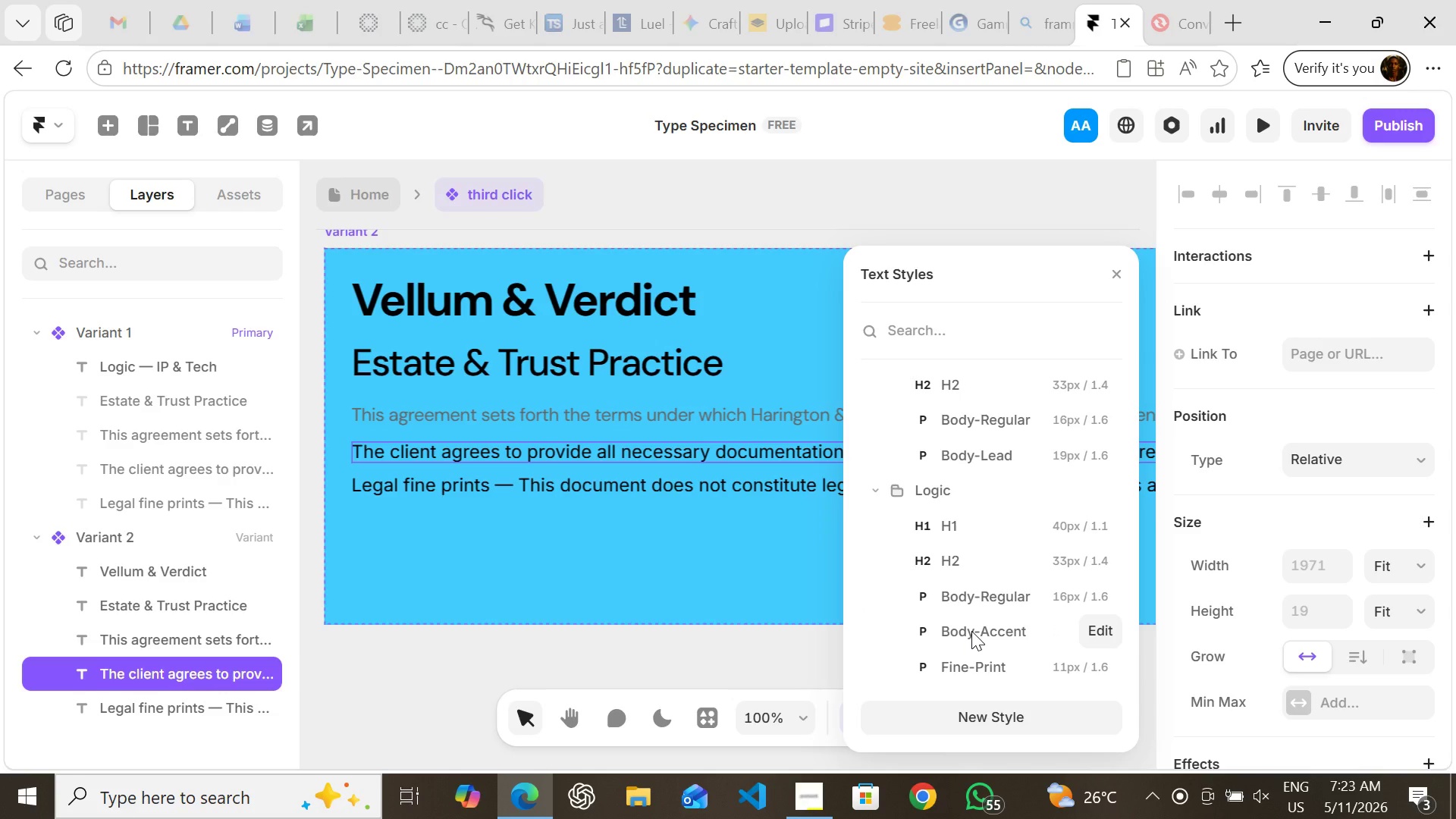 
left_click([971, 631])
 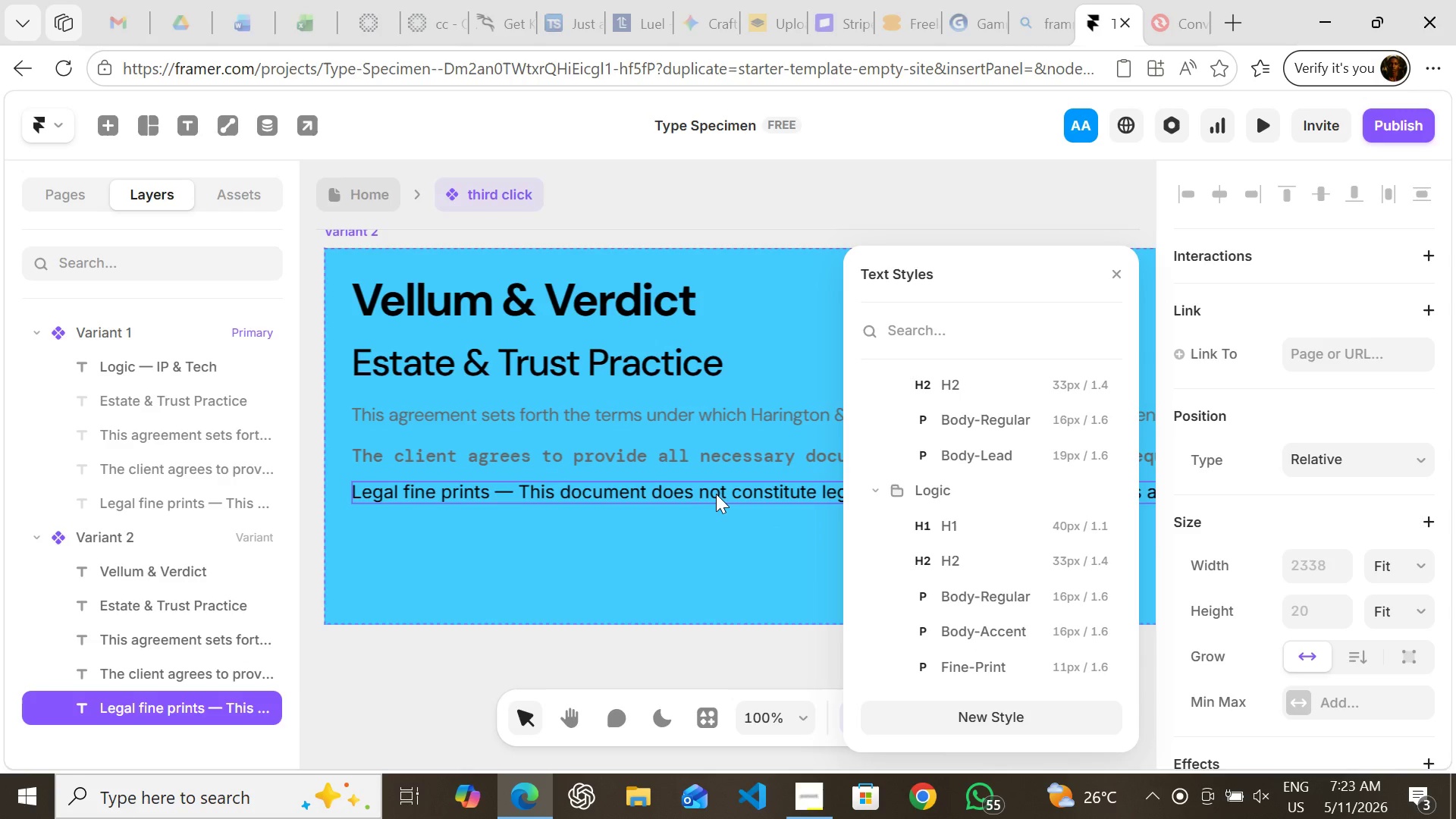 
left_click([716, 494])
 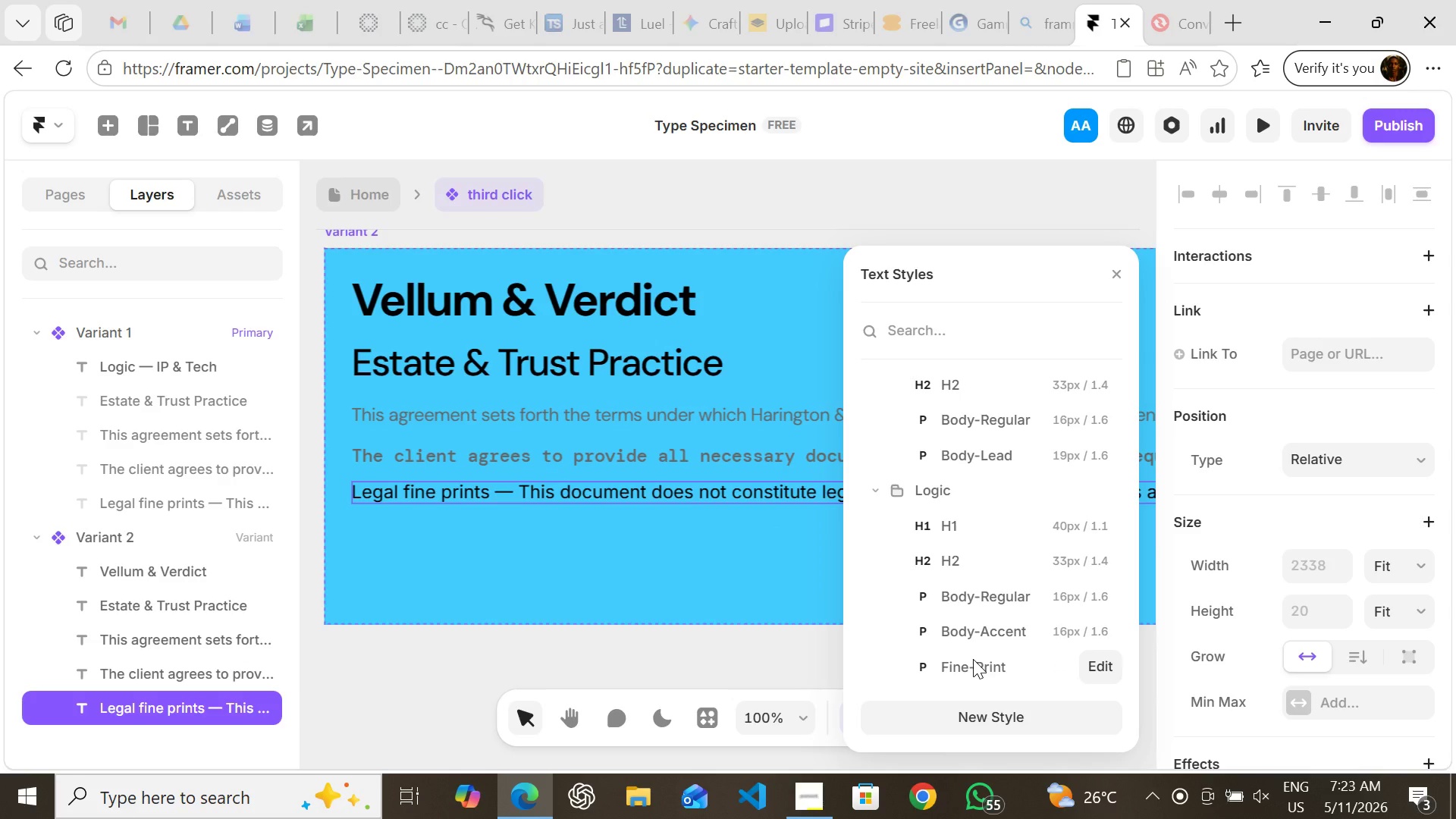 
left_click([973, 659])
 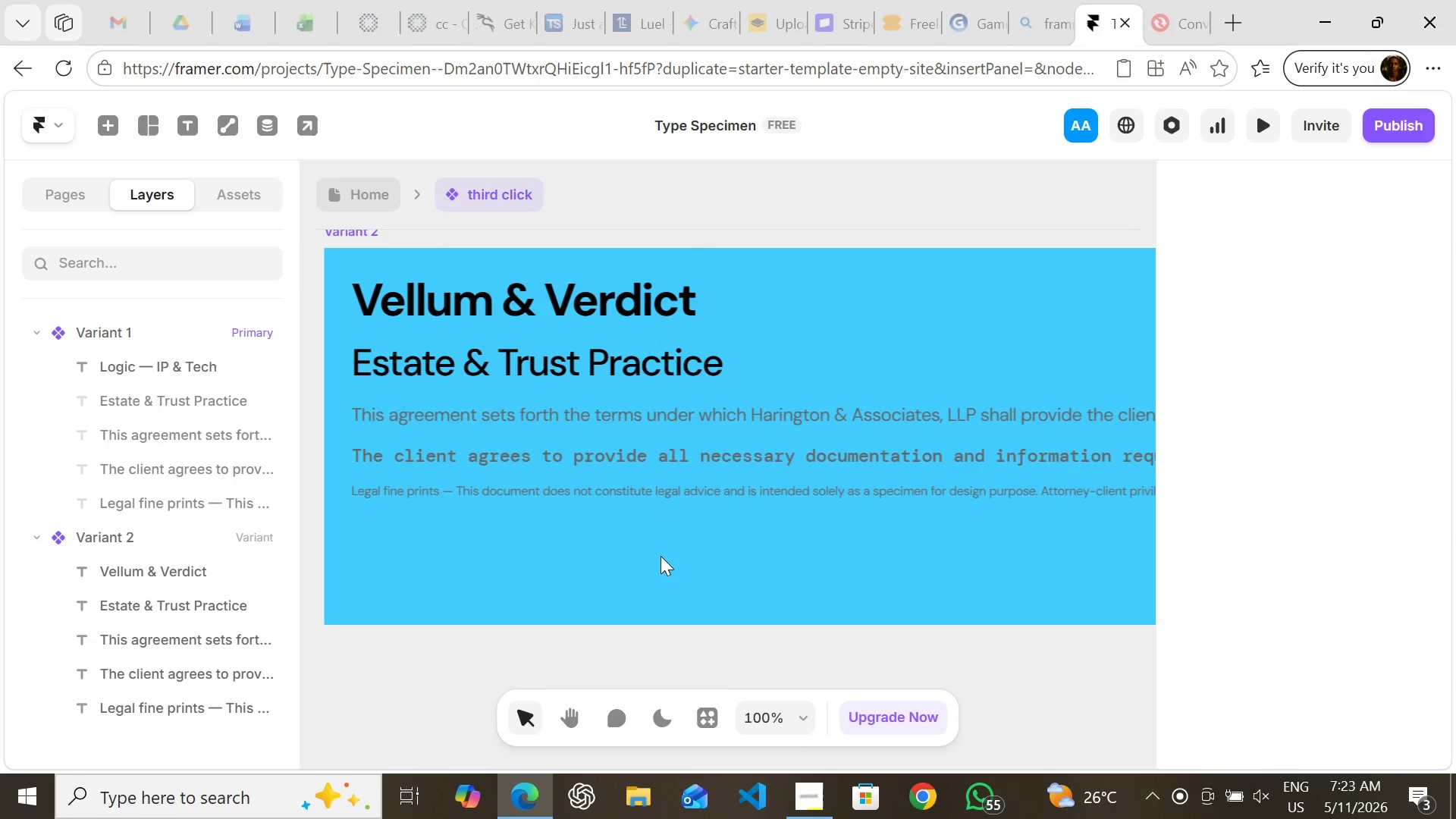 
left_click([661, 556])
 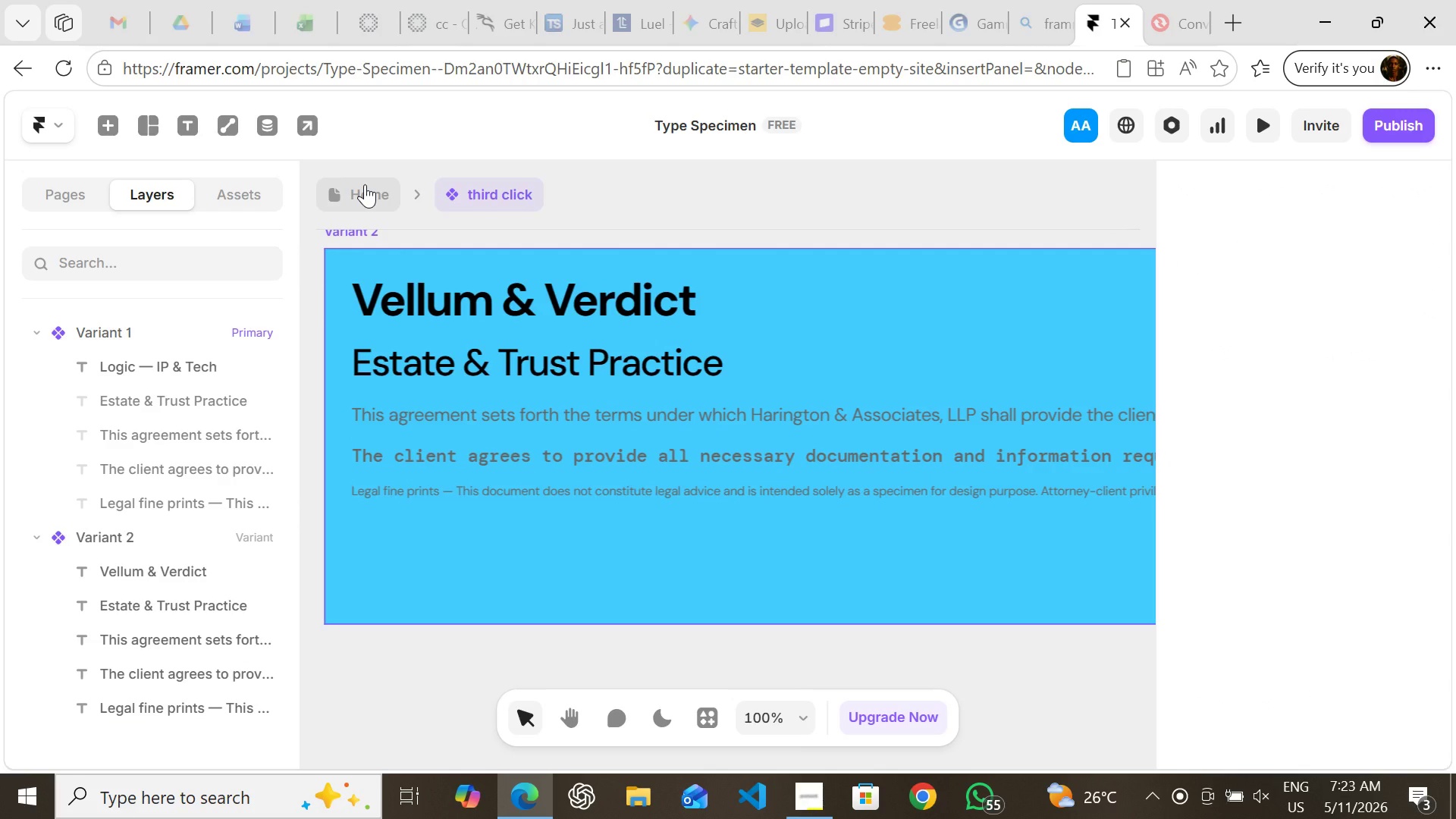 
left_click([365, 184])
 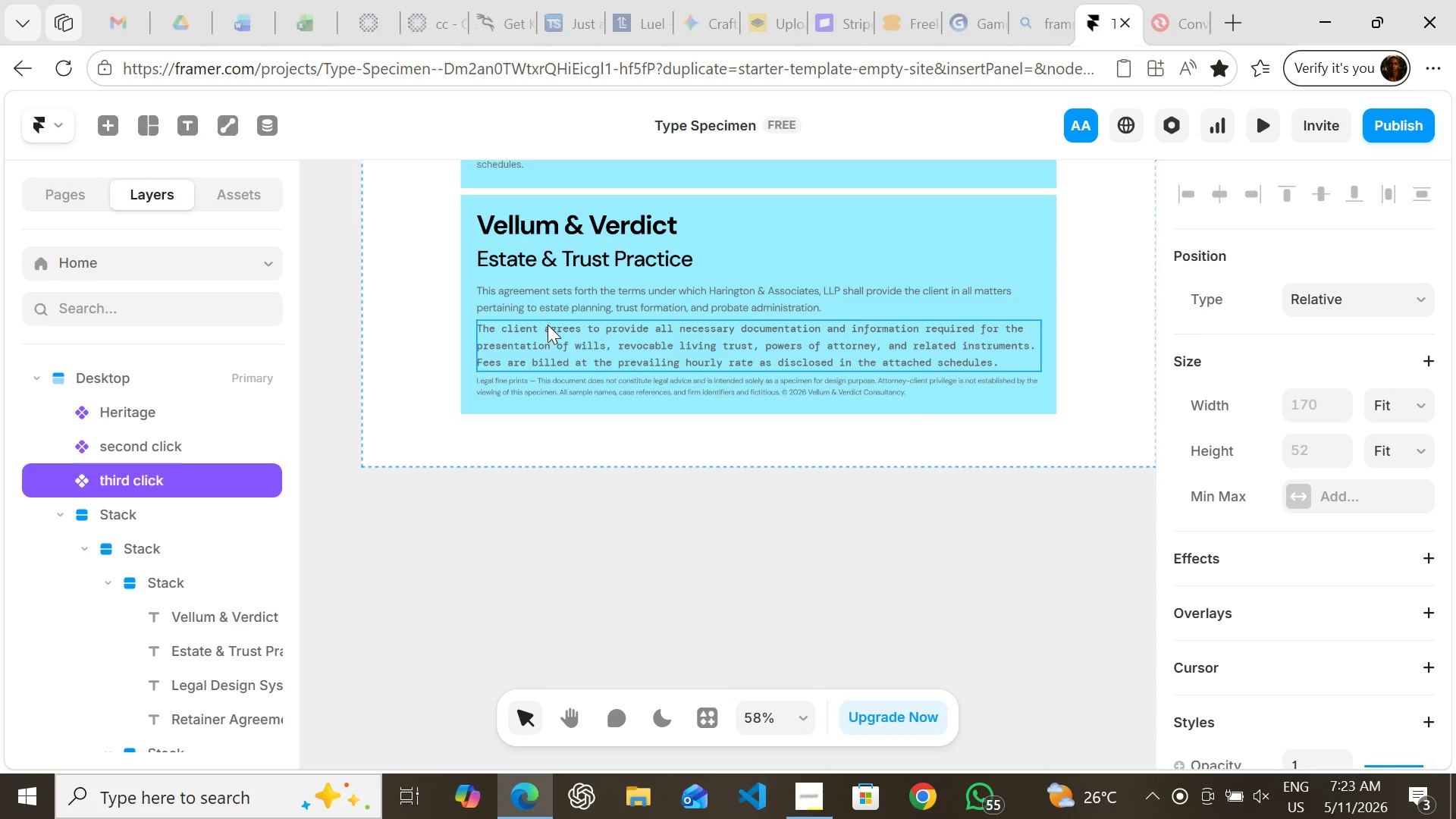 
left_click([548, 325])
 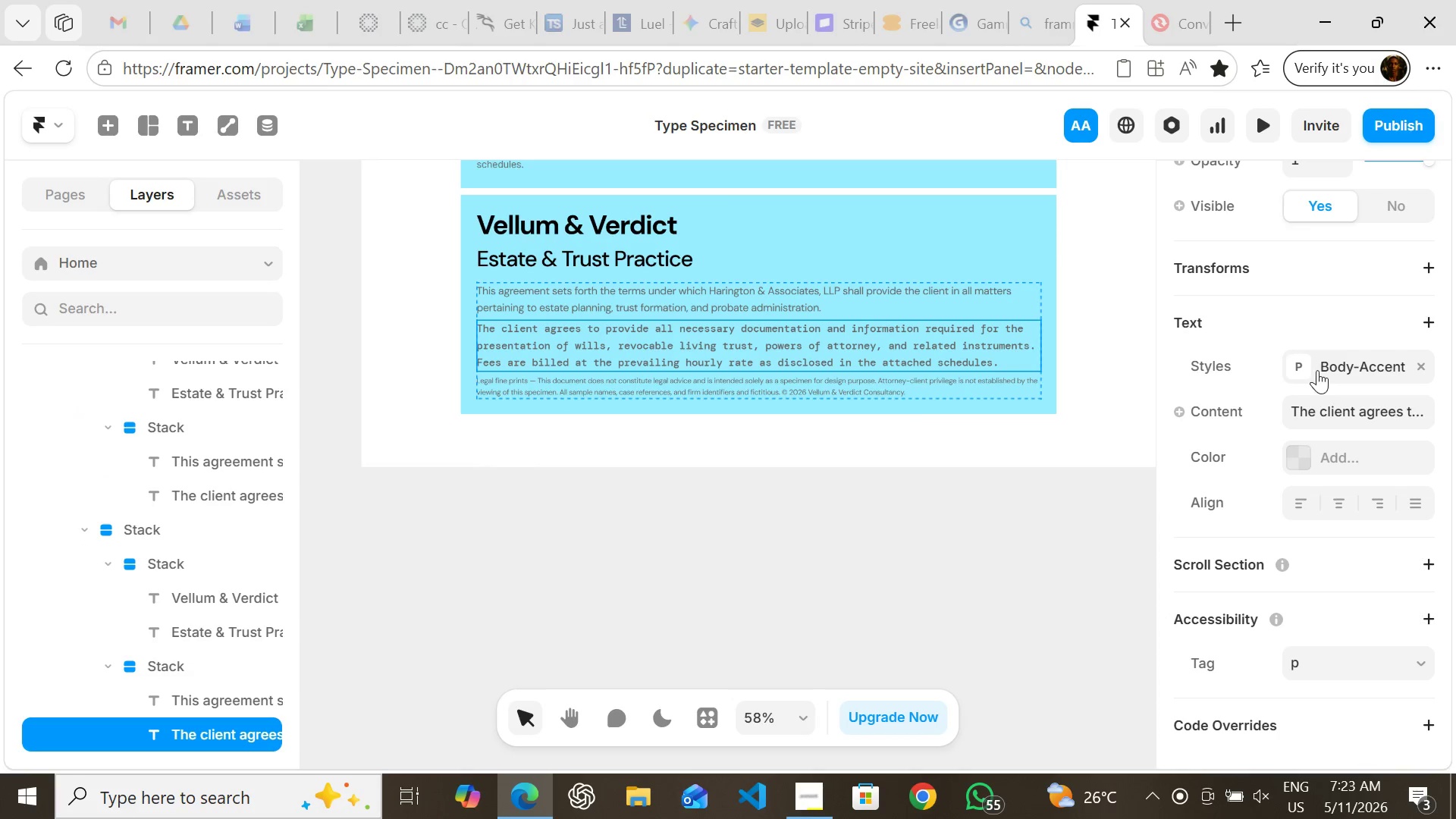 
left_click([1310, 366])
 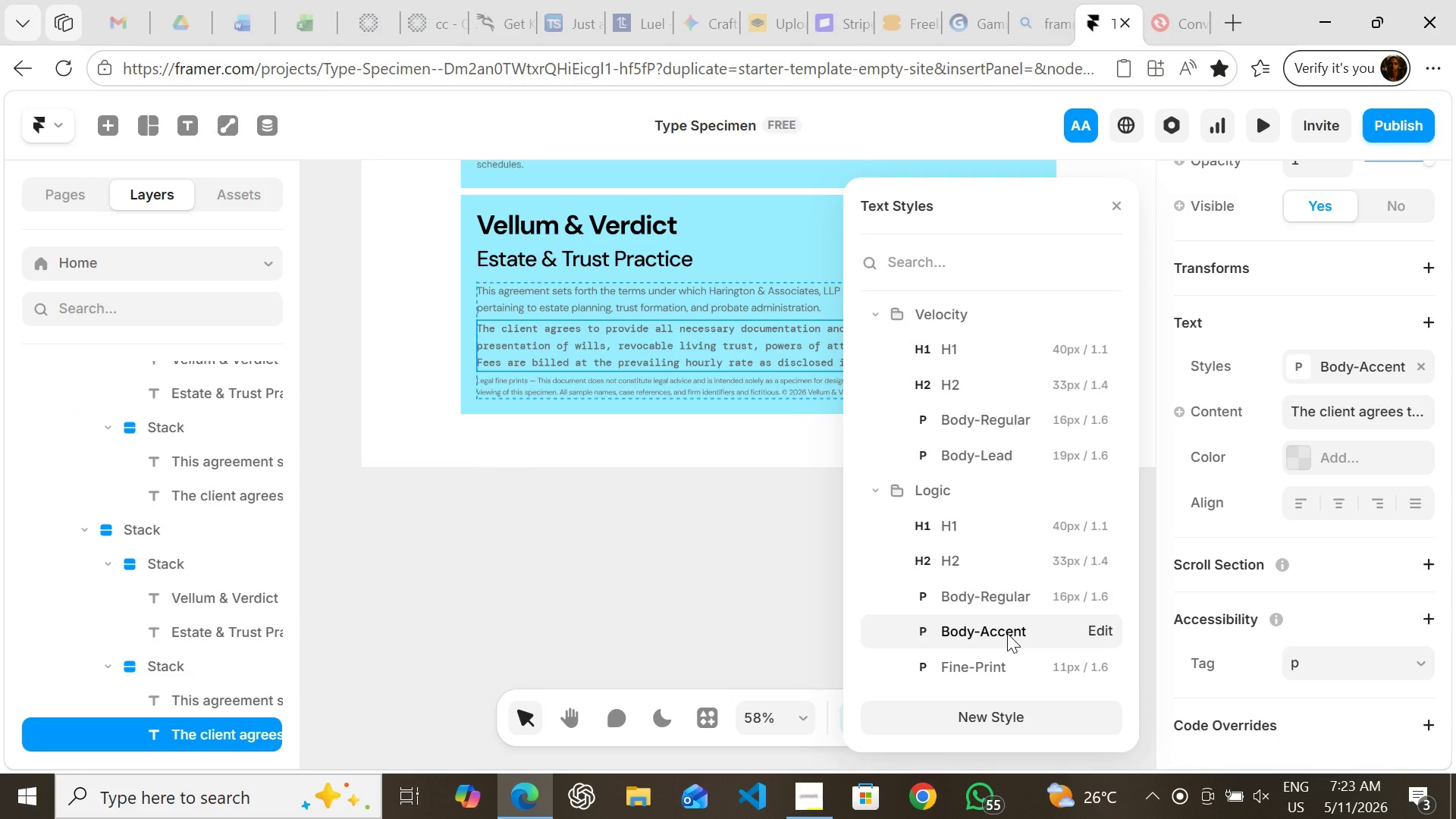 
left_click([1007, 633])
 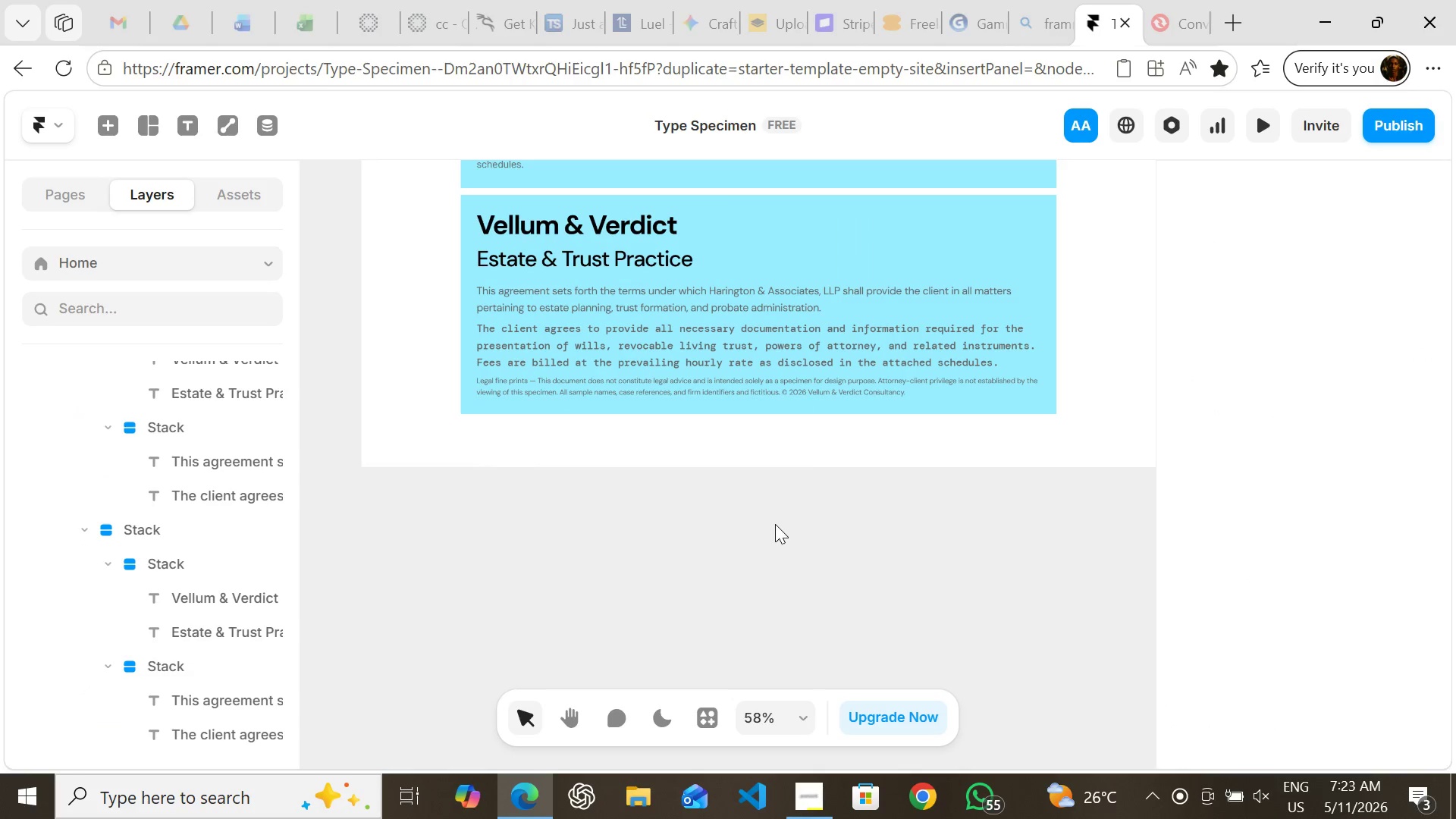 
left_click([775, 524])
 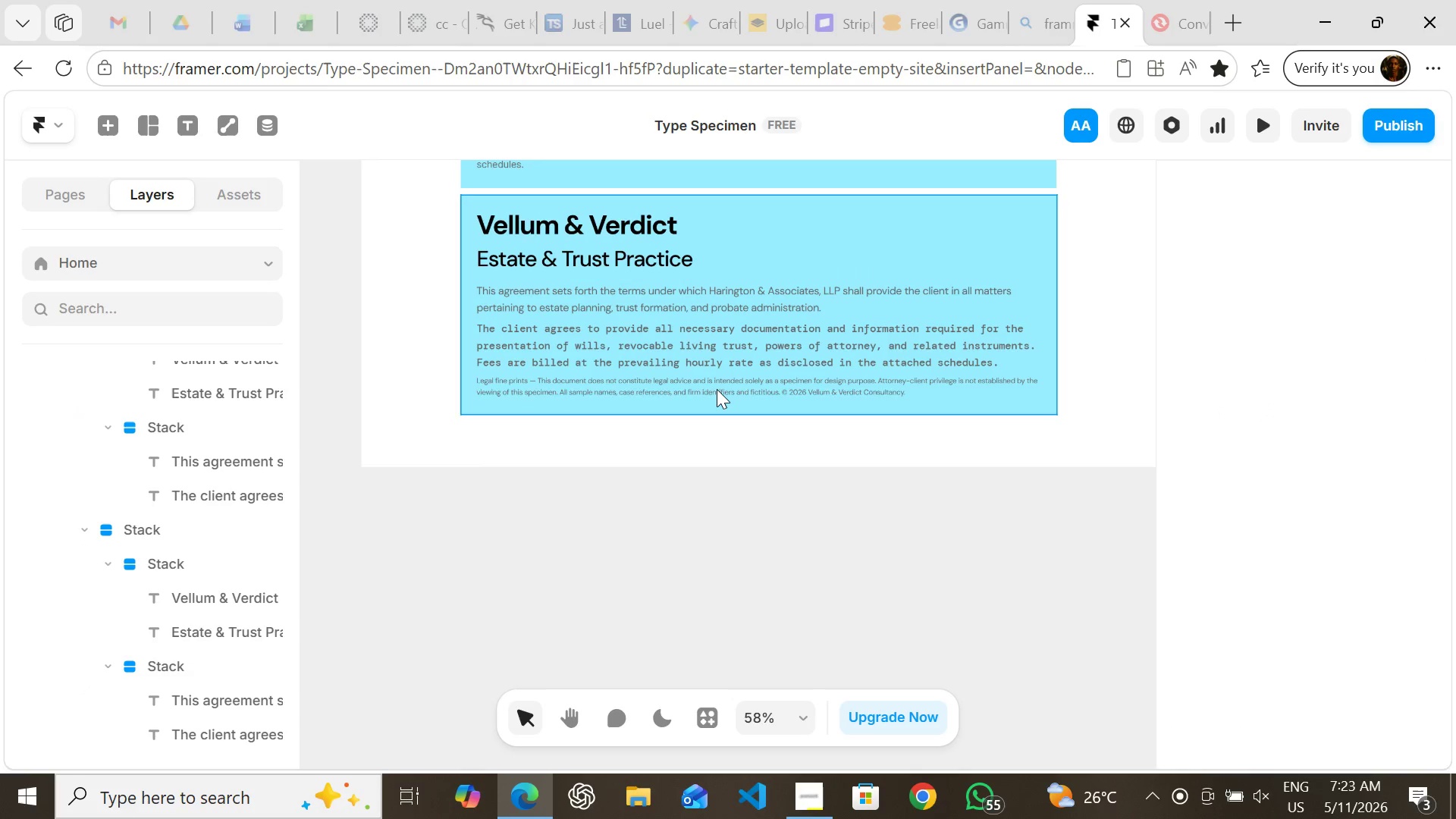 
mouse_move([733, 397])
 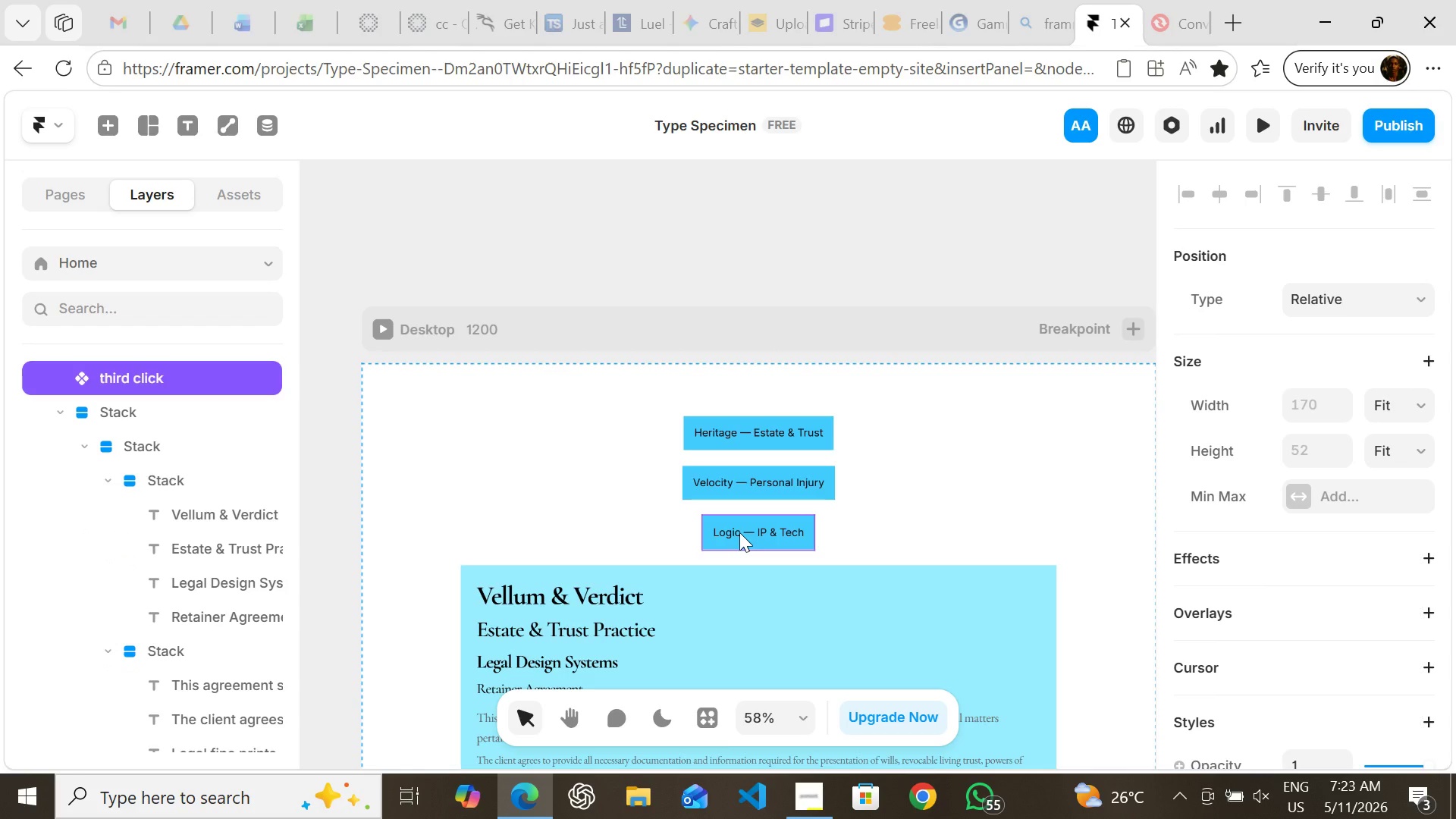 
double_click([739, 532])
 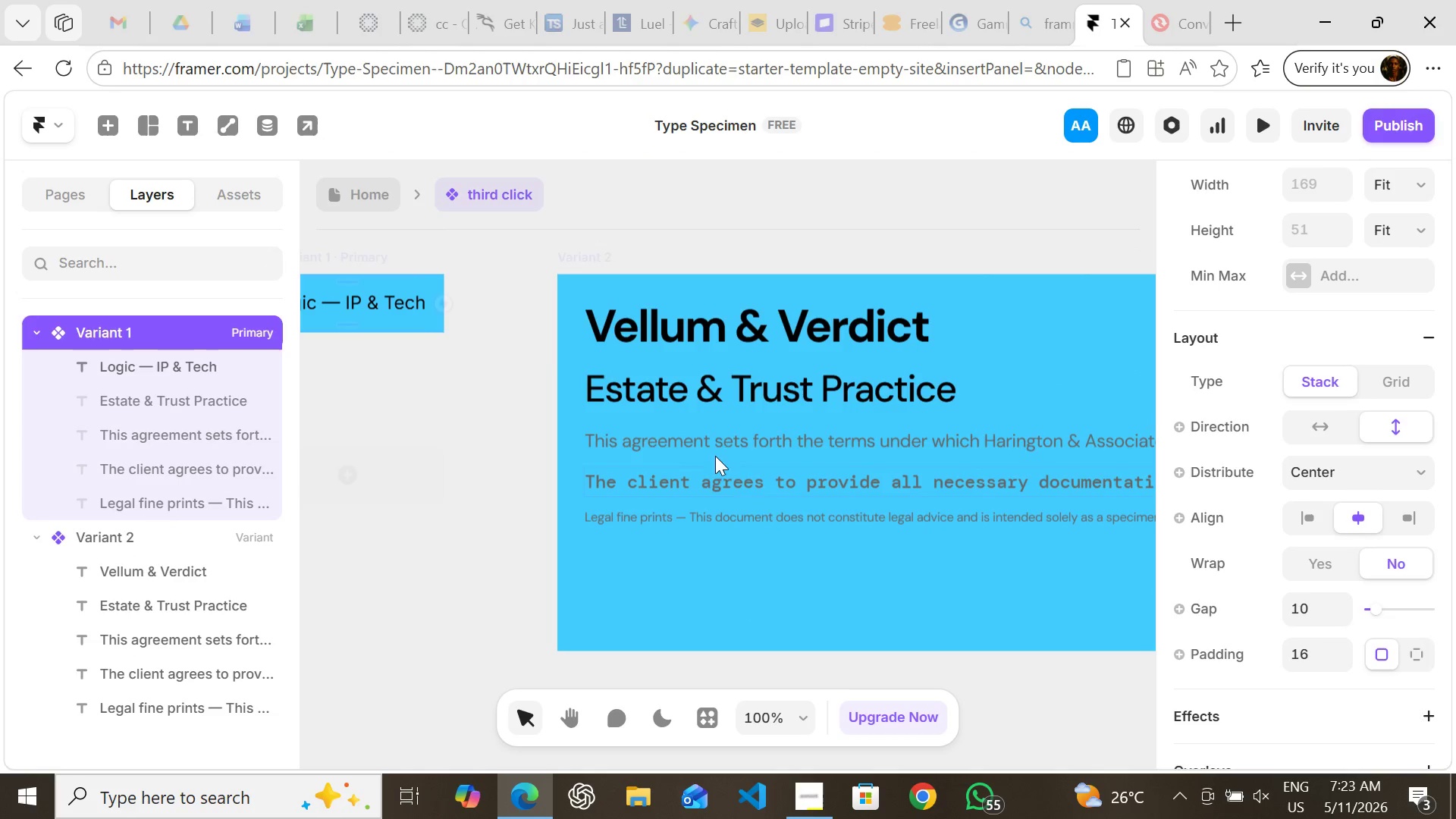 
left_click([717, 396])
 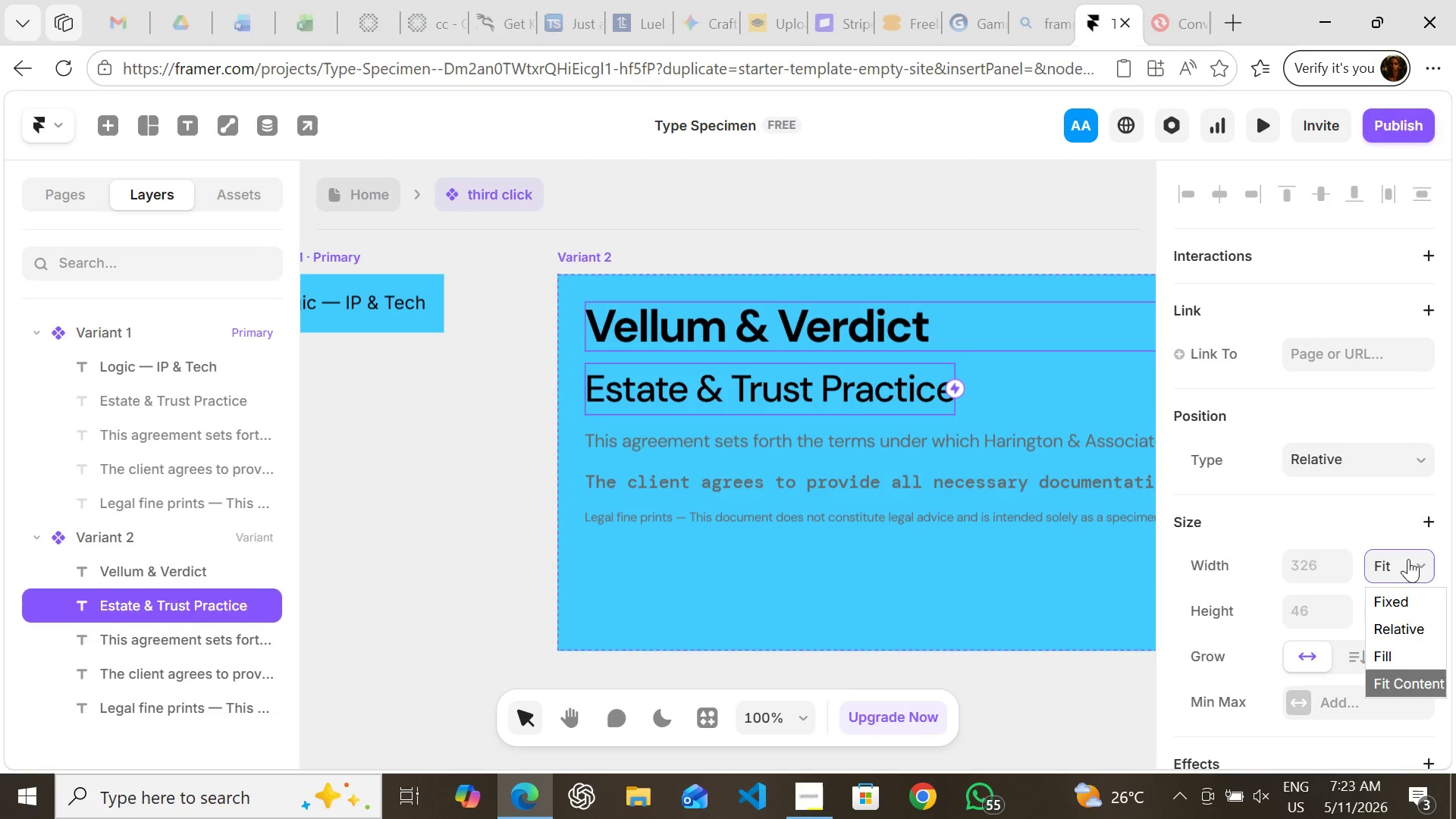 
left_click([1408, 559])
 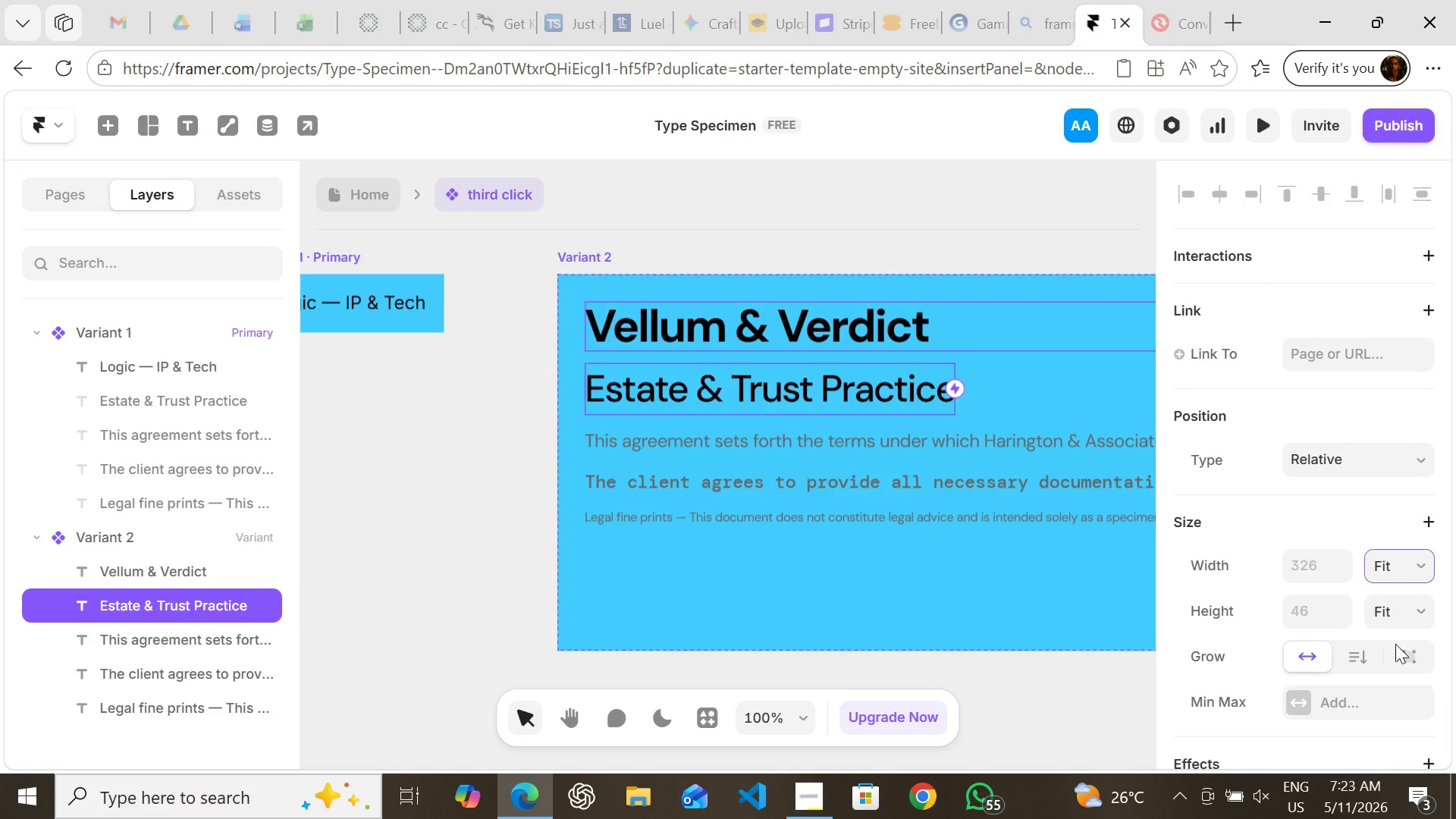 
left_click([1395, 644])
 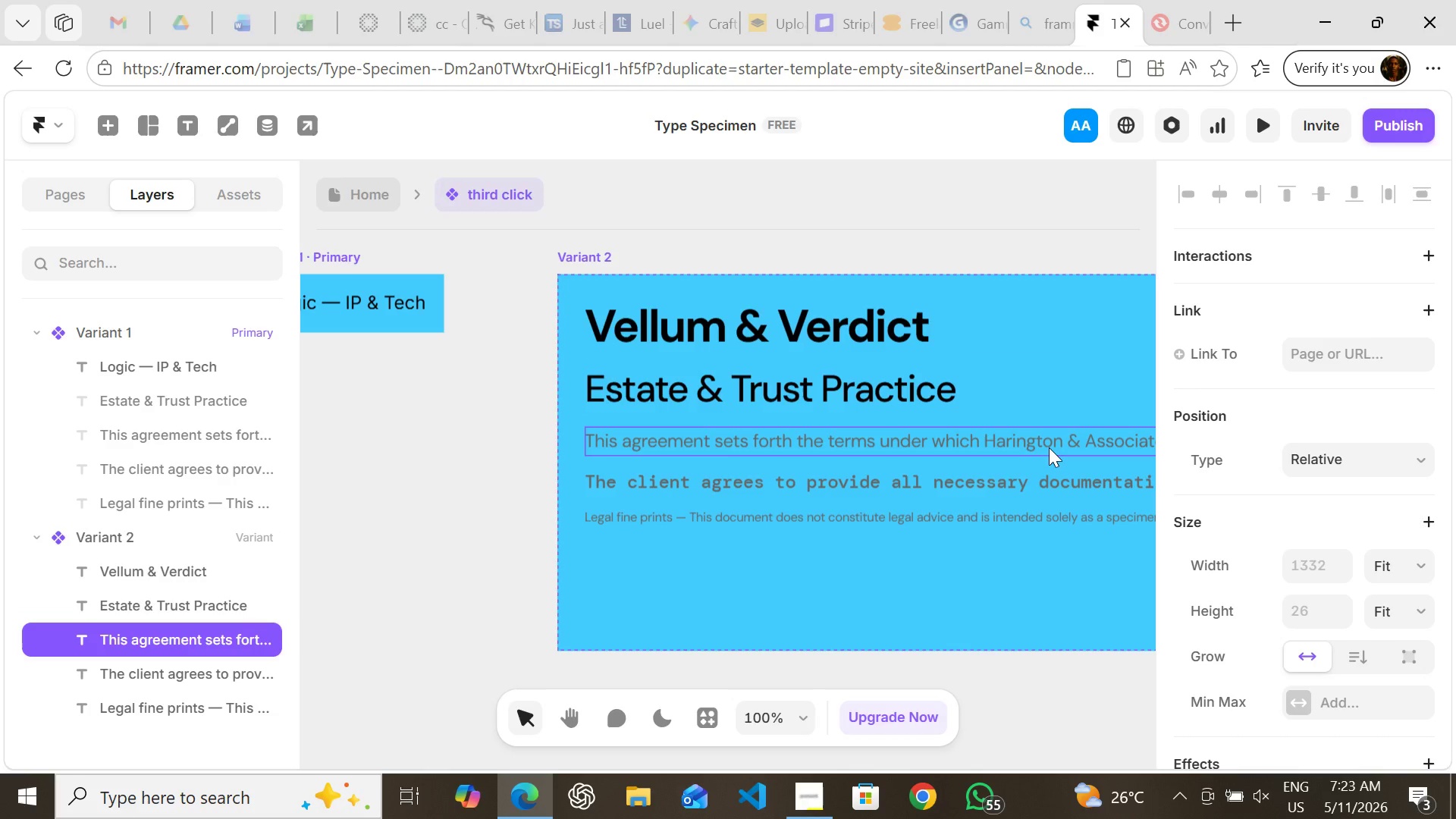 
left_click([1049, 447])
 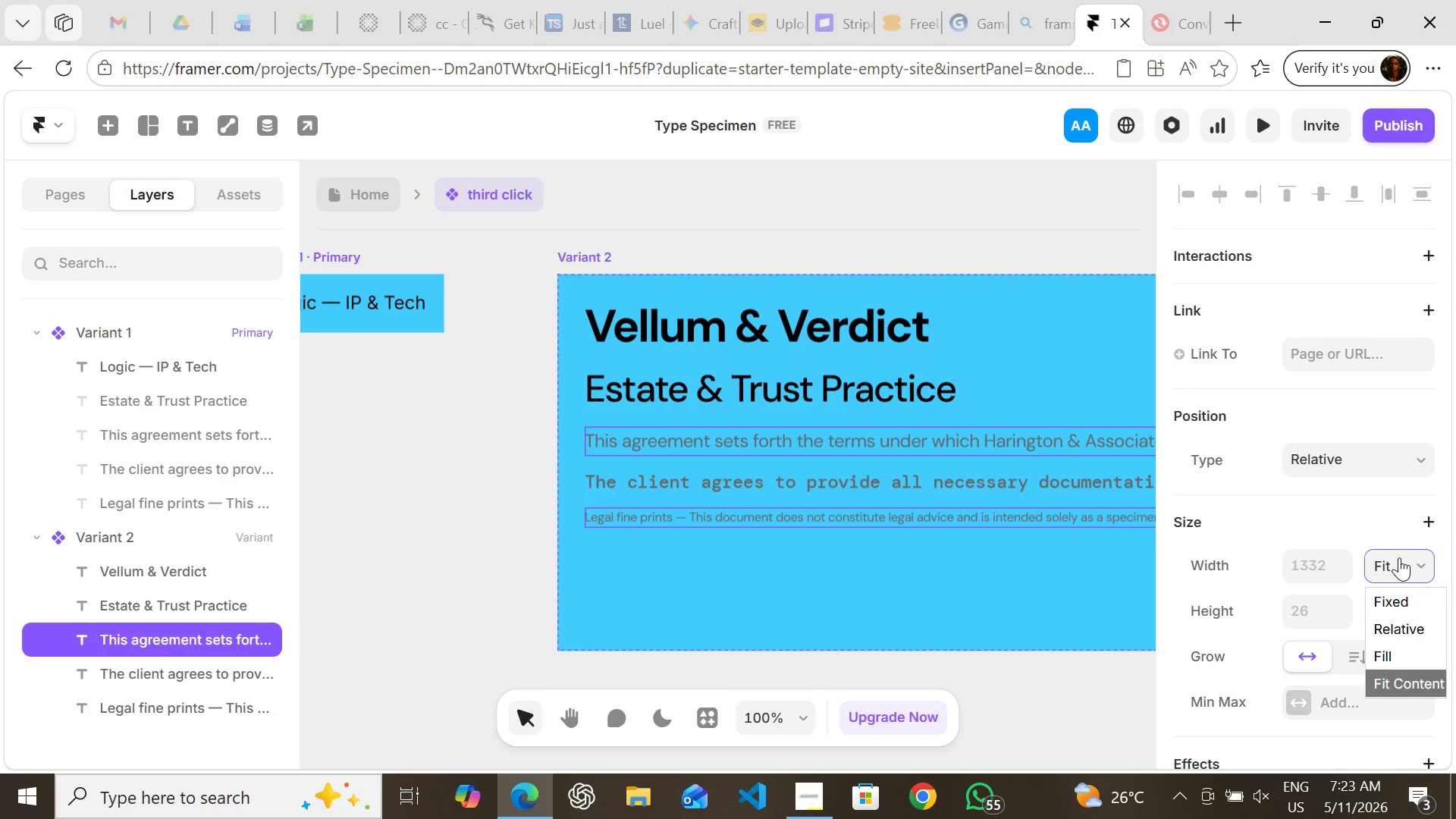 
left_click([1399, 557])
 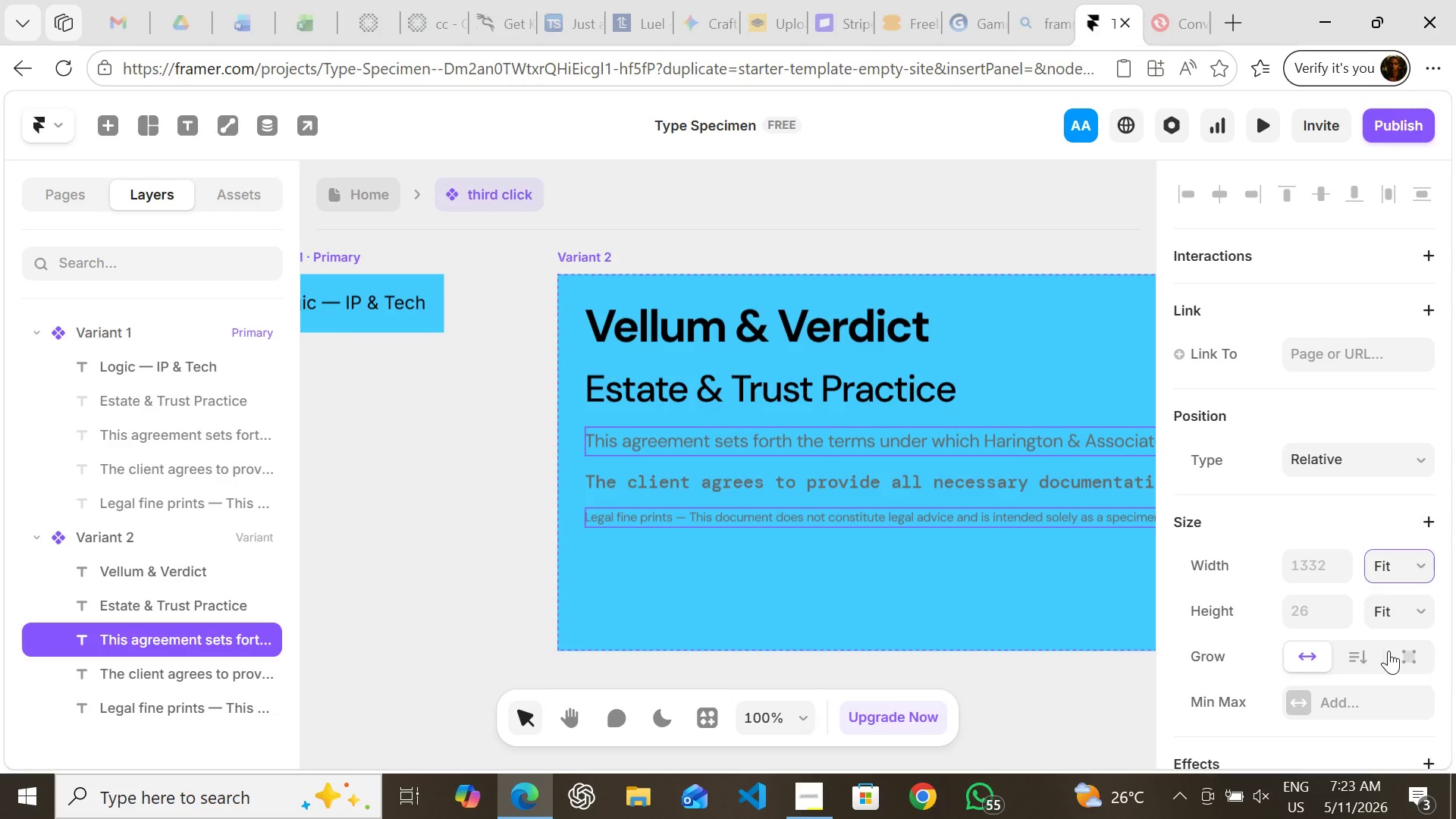 
left_click([1389, 651])
 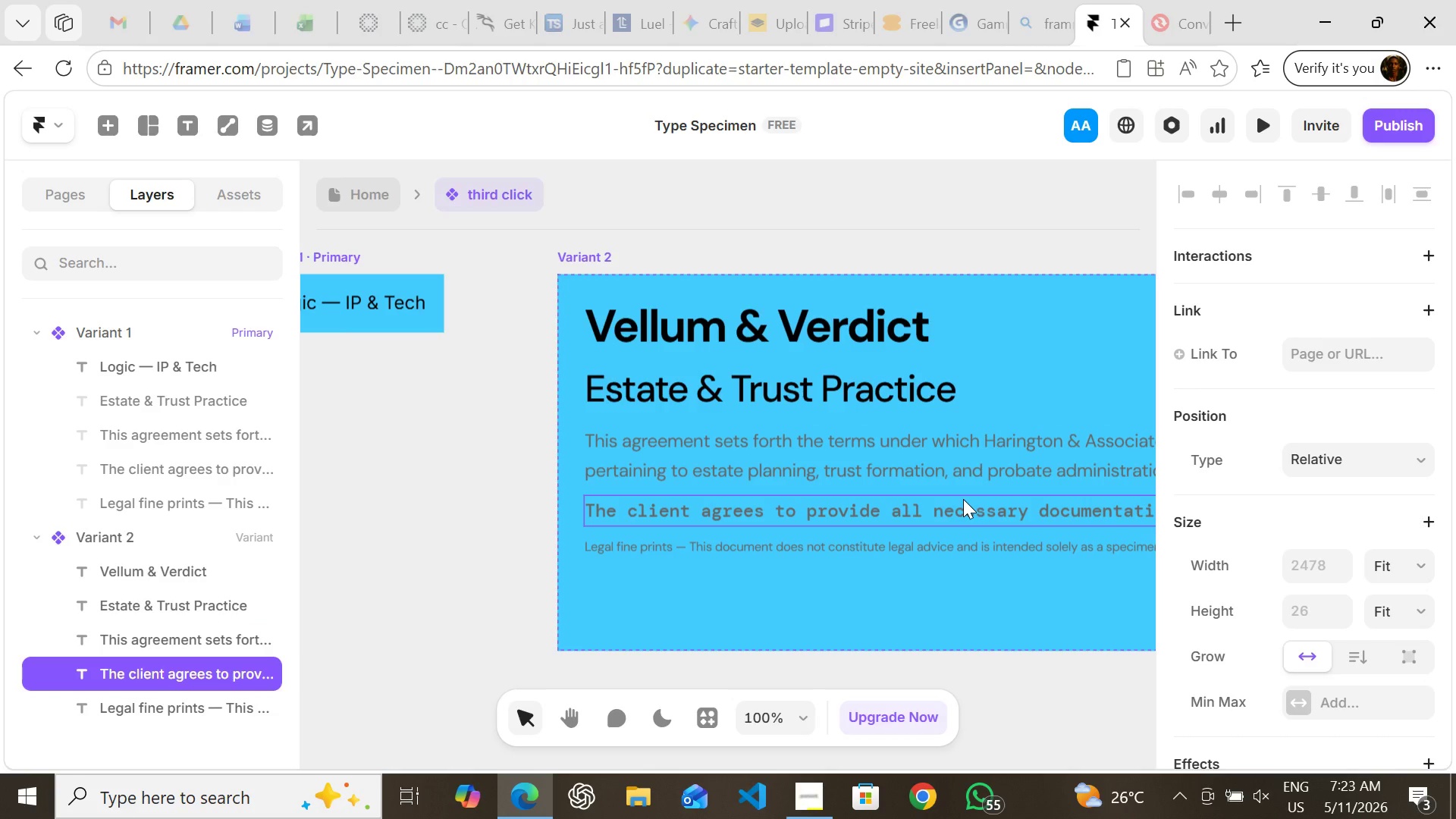 
left_click([963, 499])
 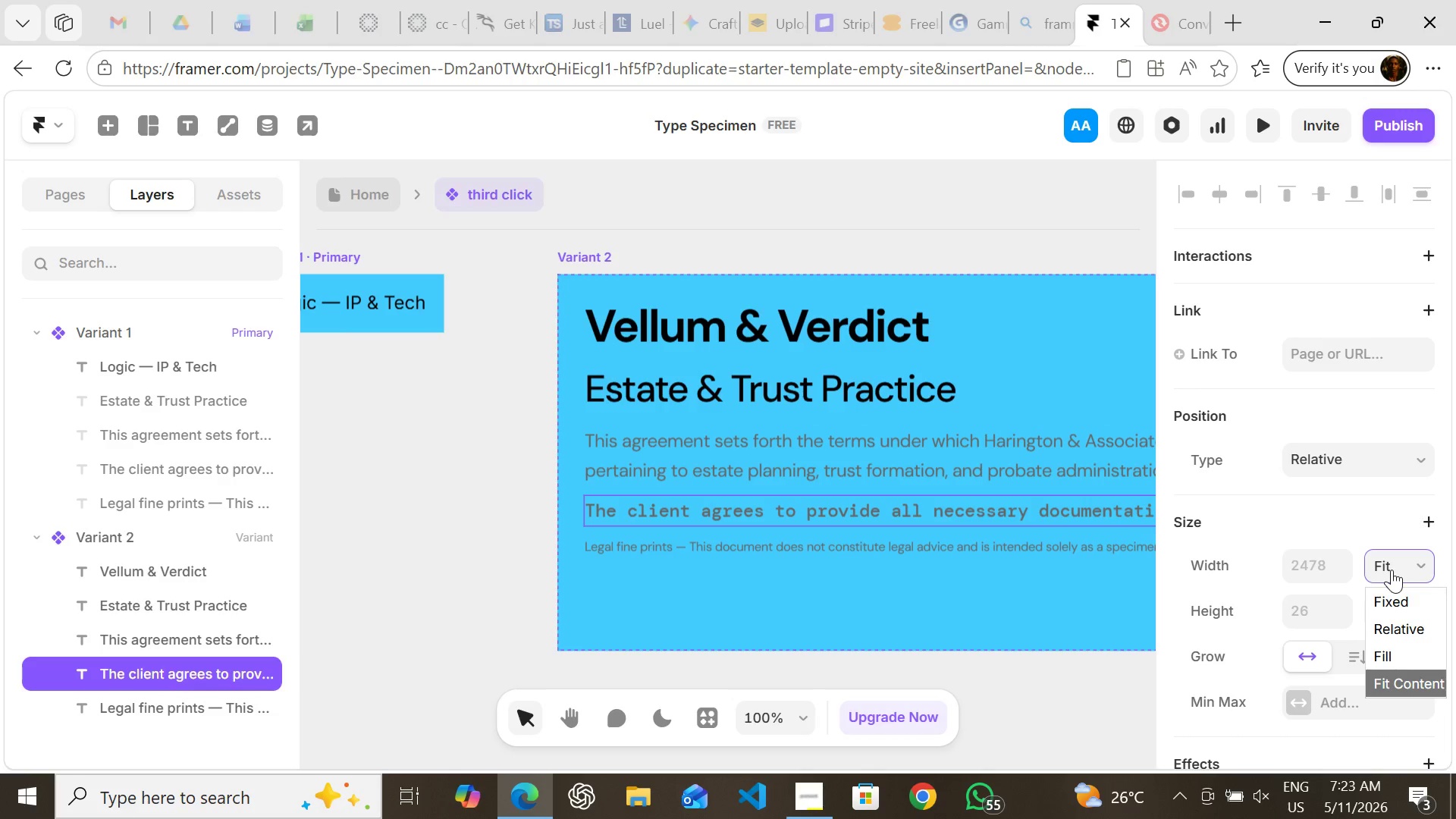 
left_click([1392, 570])
 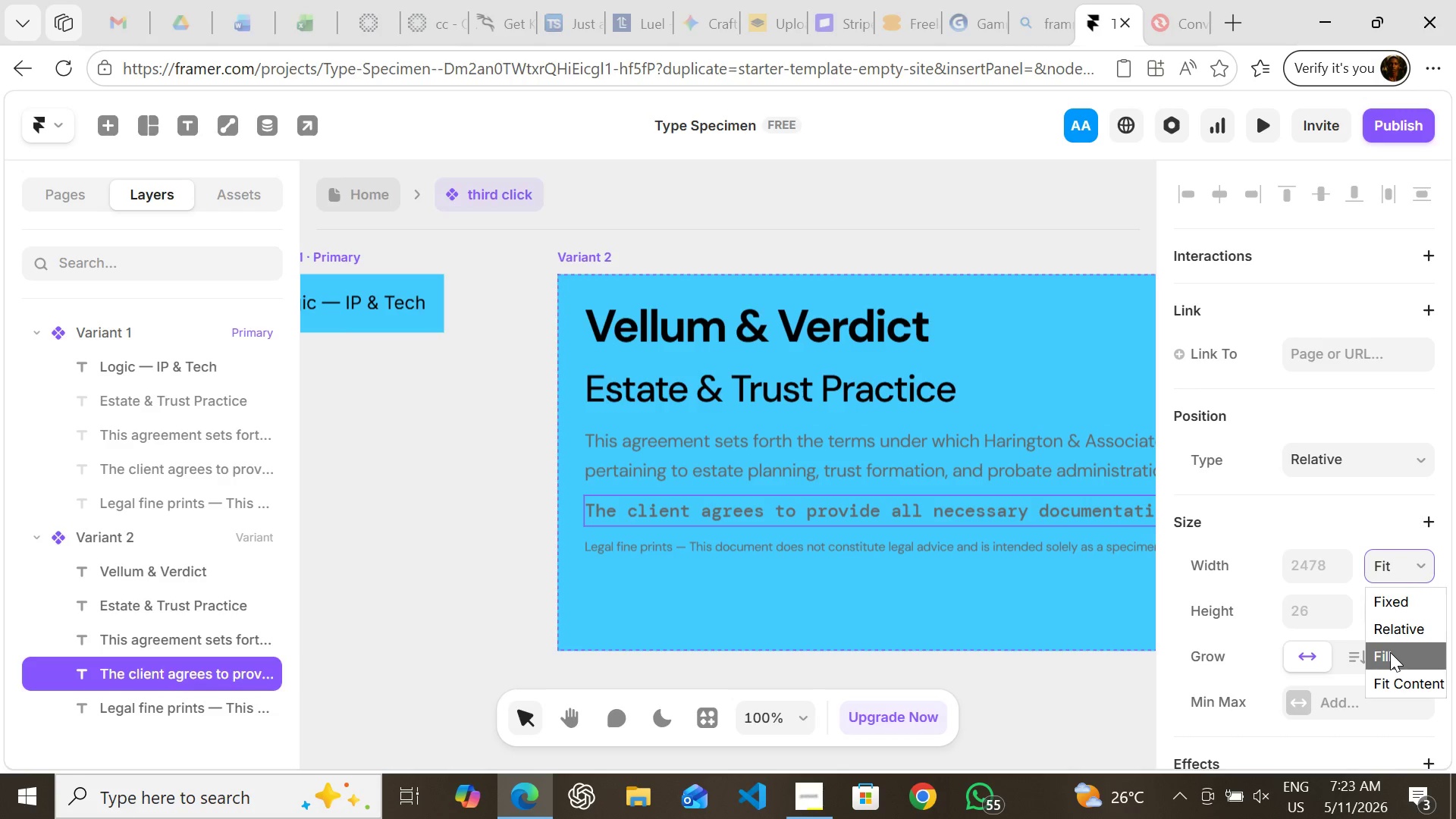 
left_click([1390, 652])
 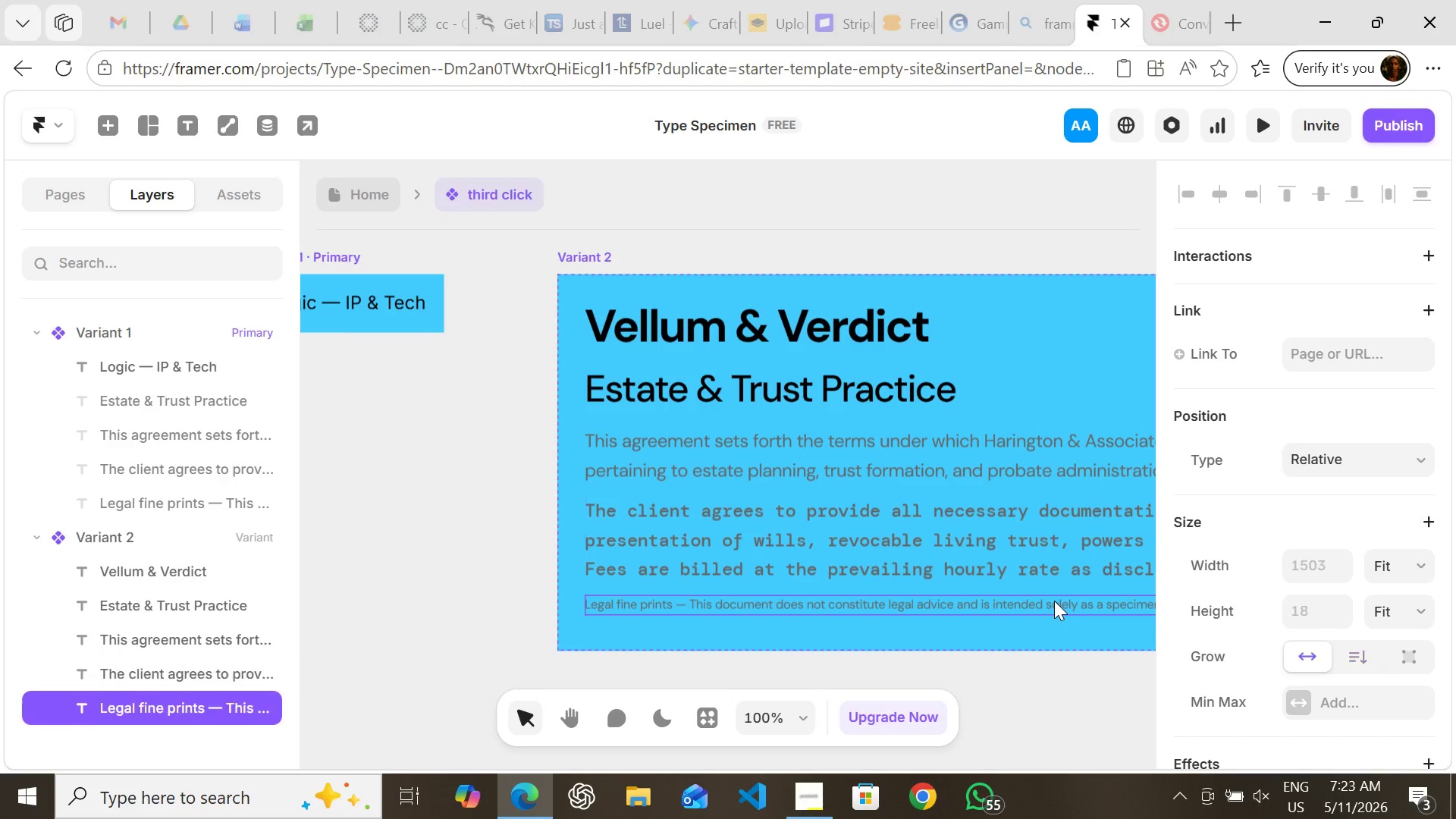 
left_click([1054, 601])
 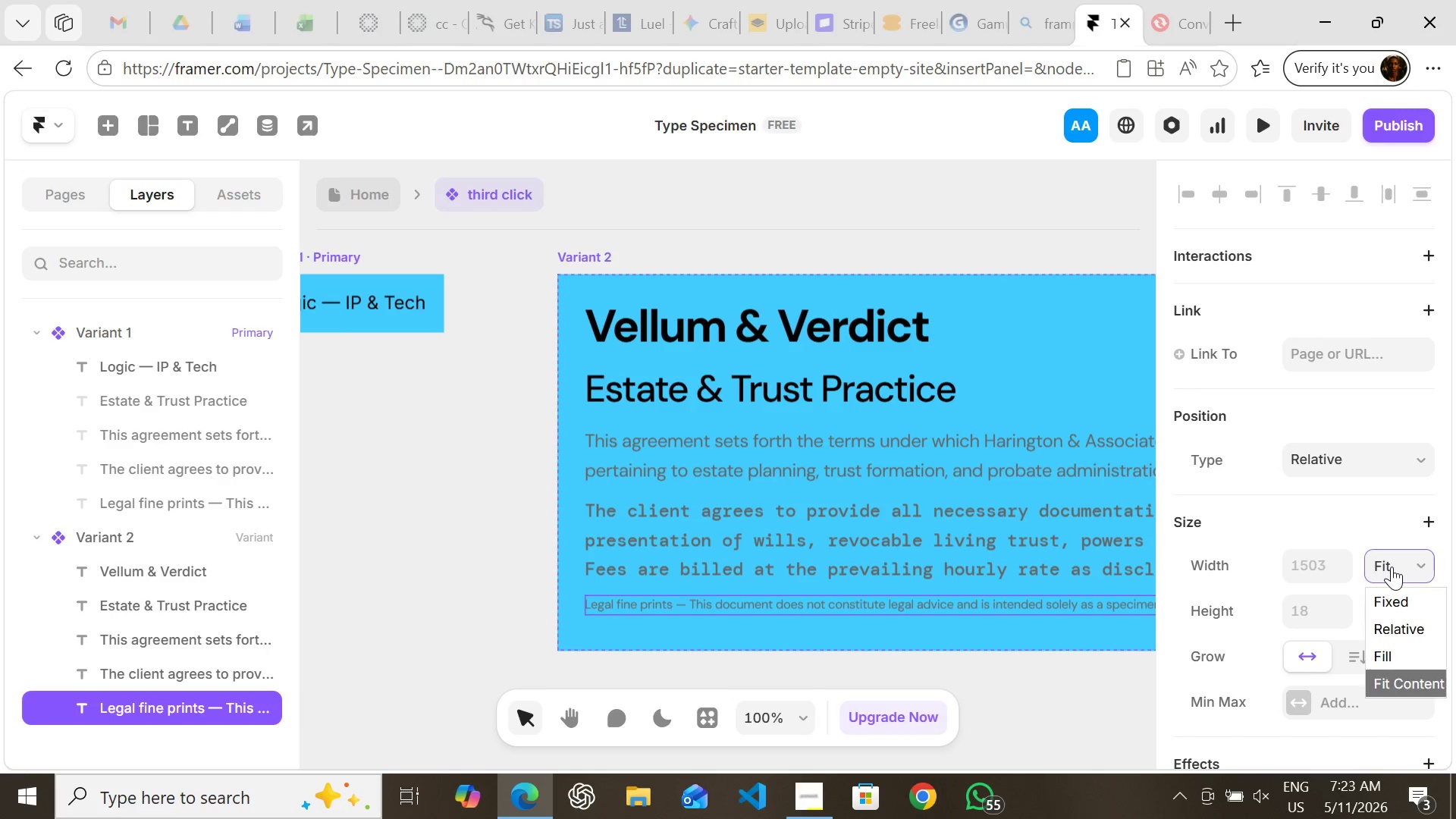 
left_click([1392, 566])
 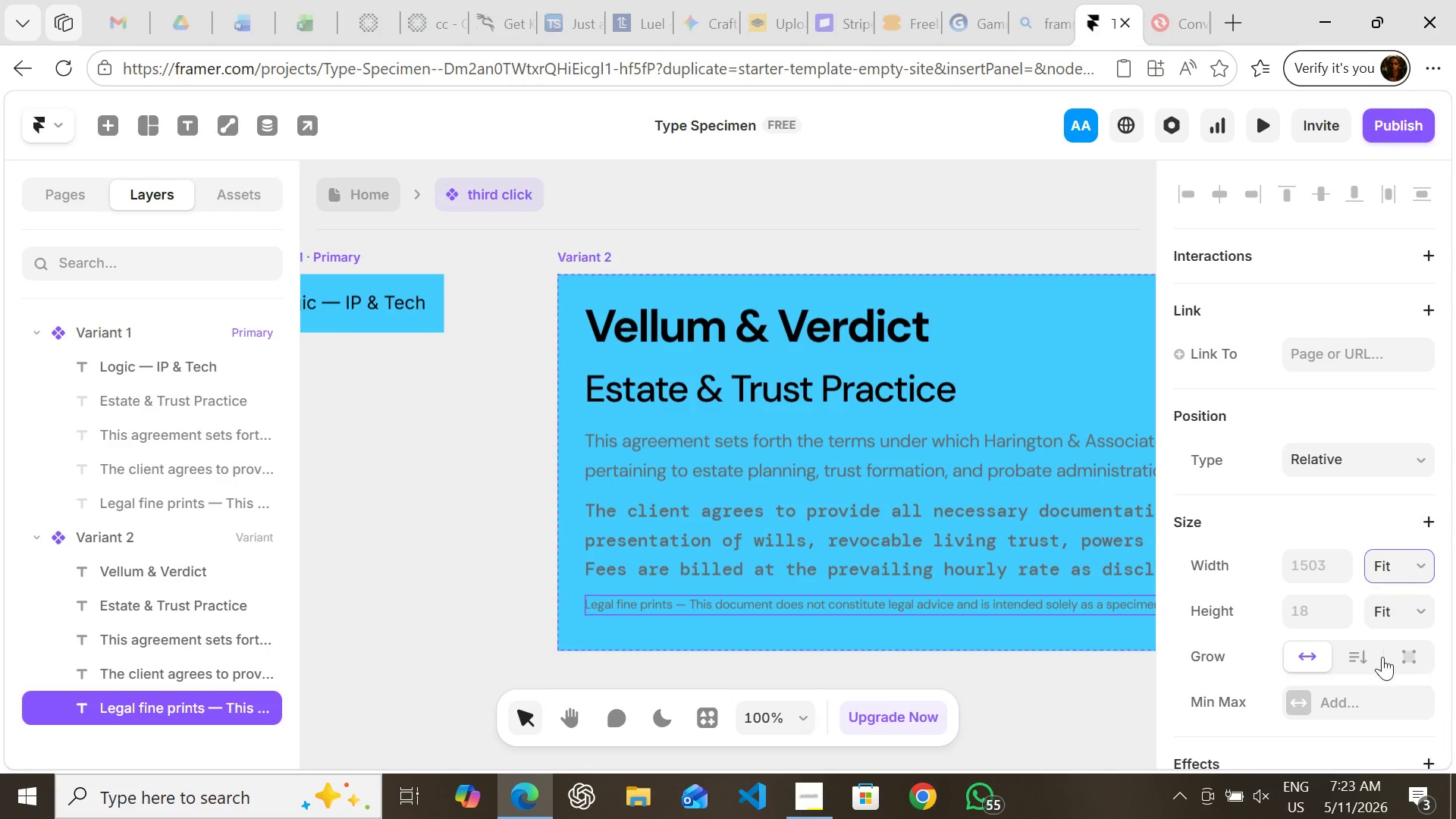 
left_click([1382, 657])
 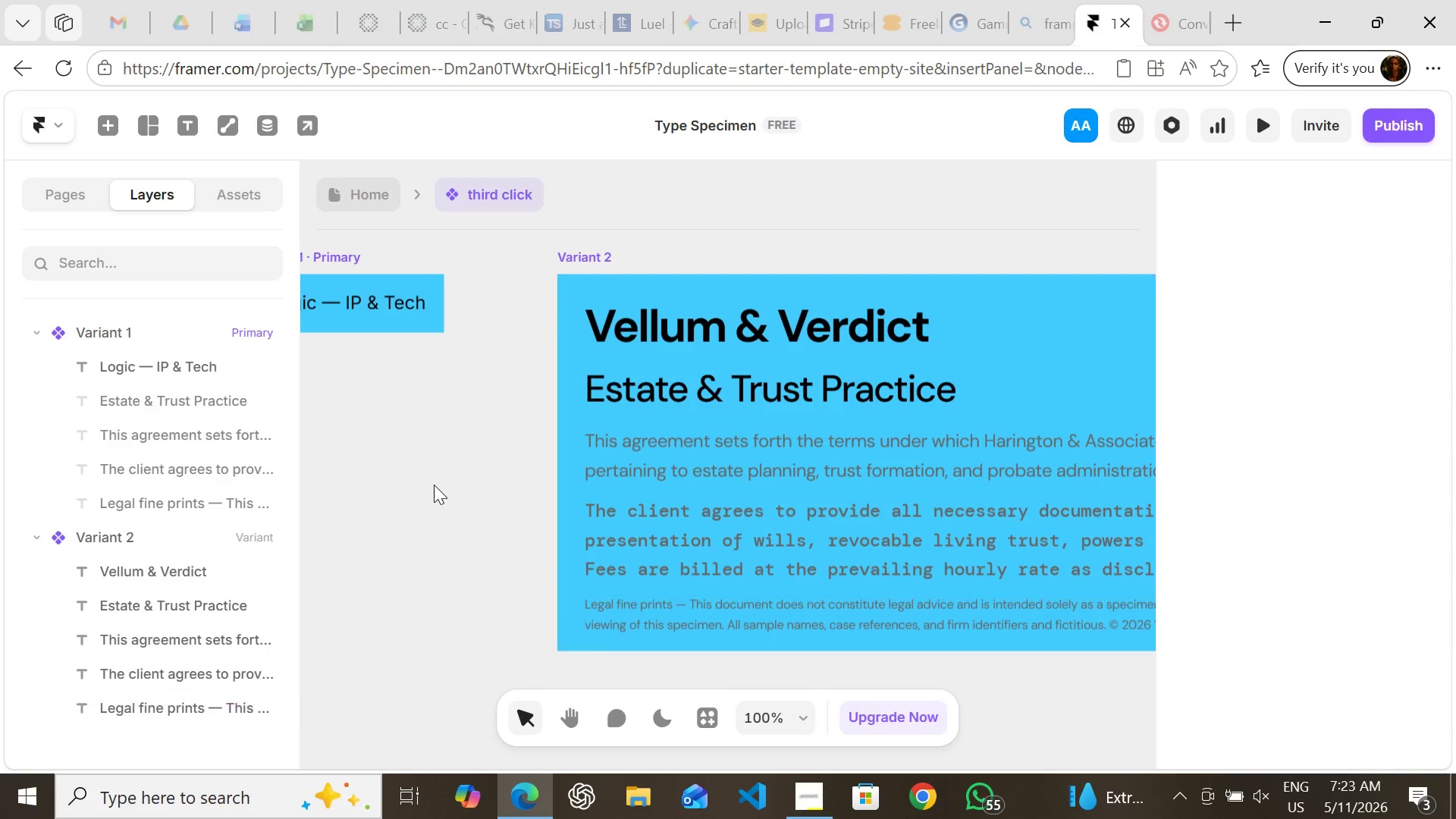 
left_click_drag(start_coordinate=[434, 485], to_coordinate=[504, 422])
 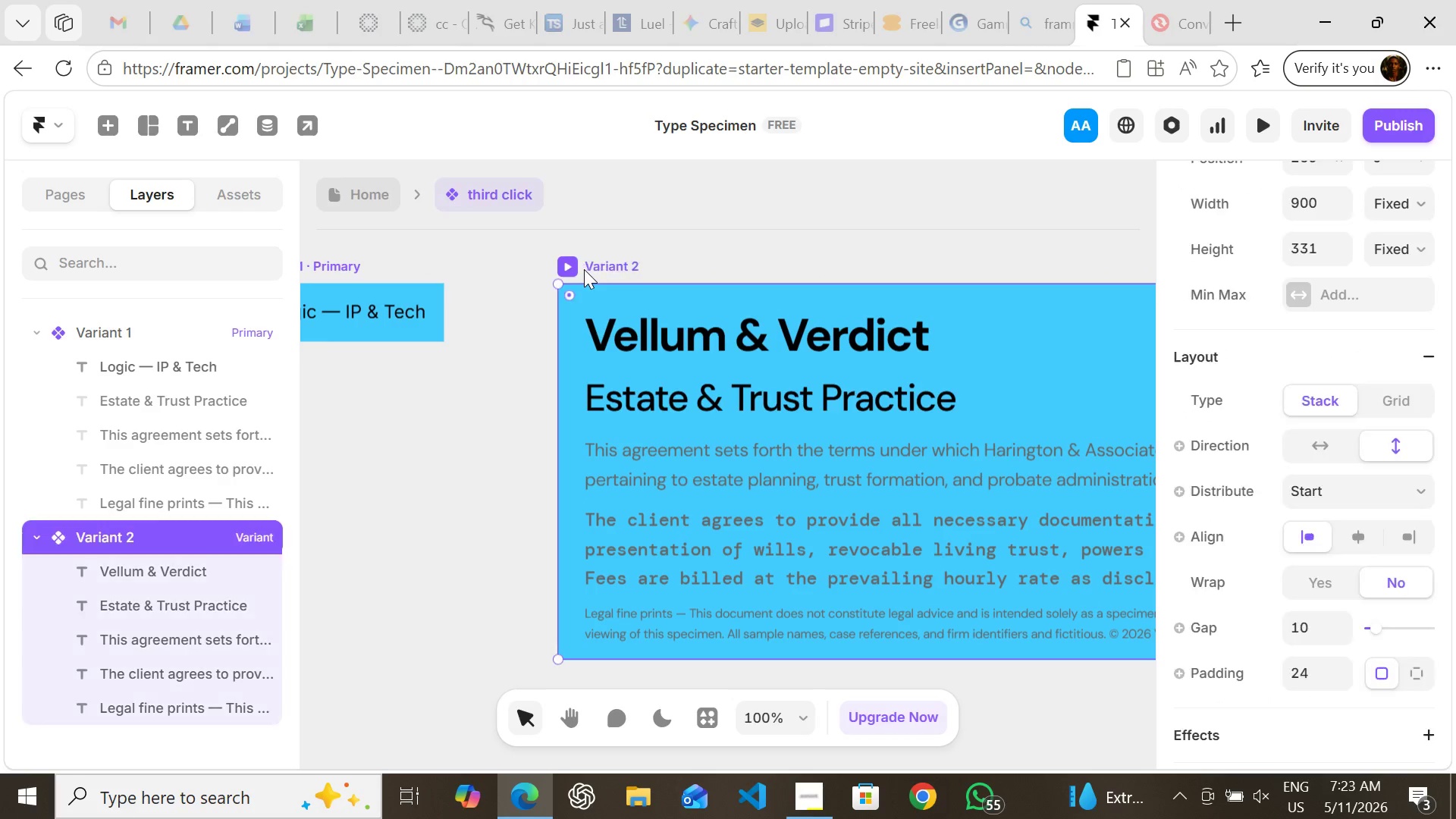 
left_click([584, 269])
 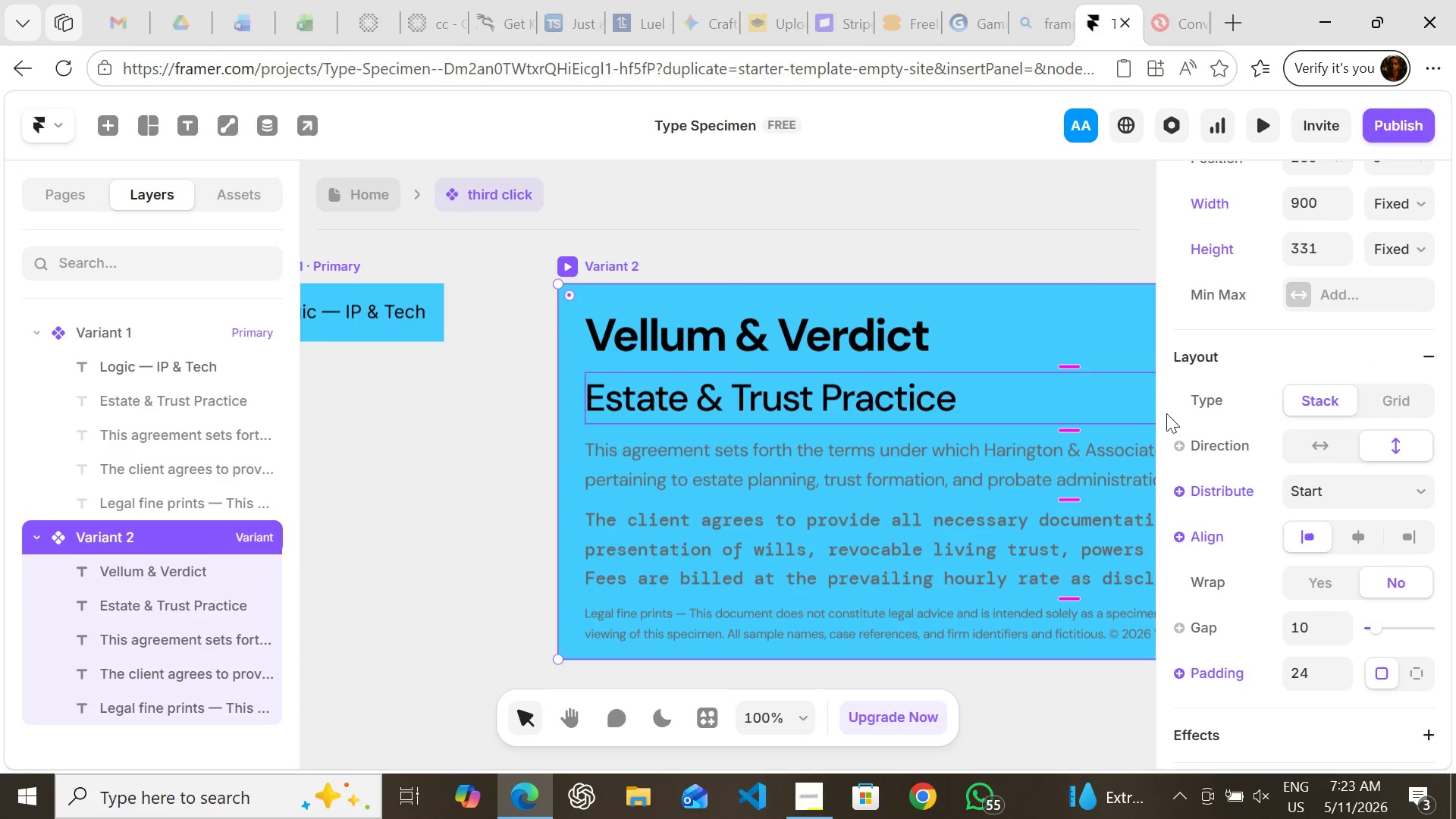 
mouse_move([1230, 438])
 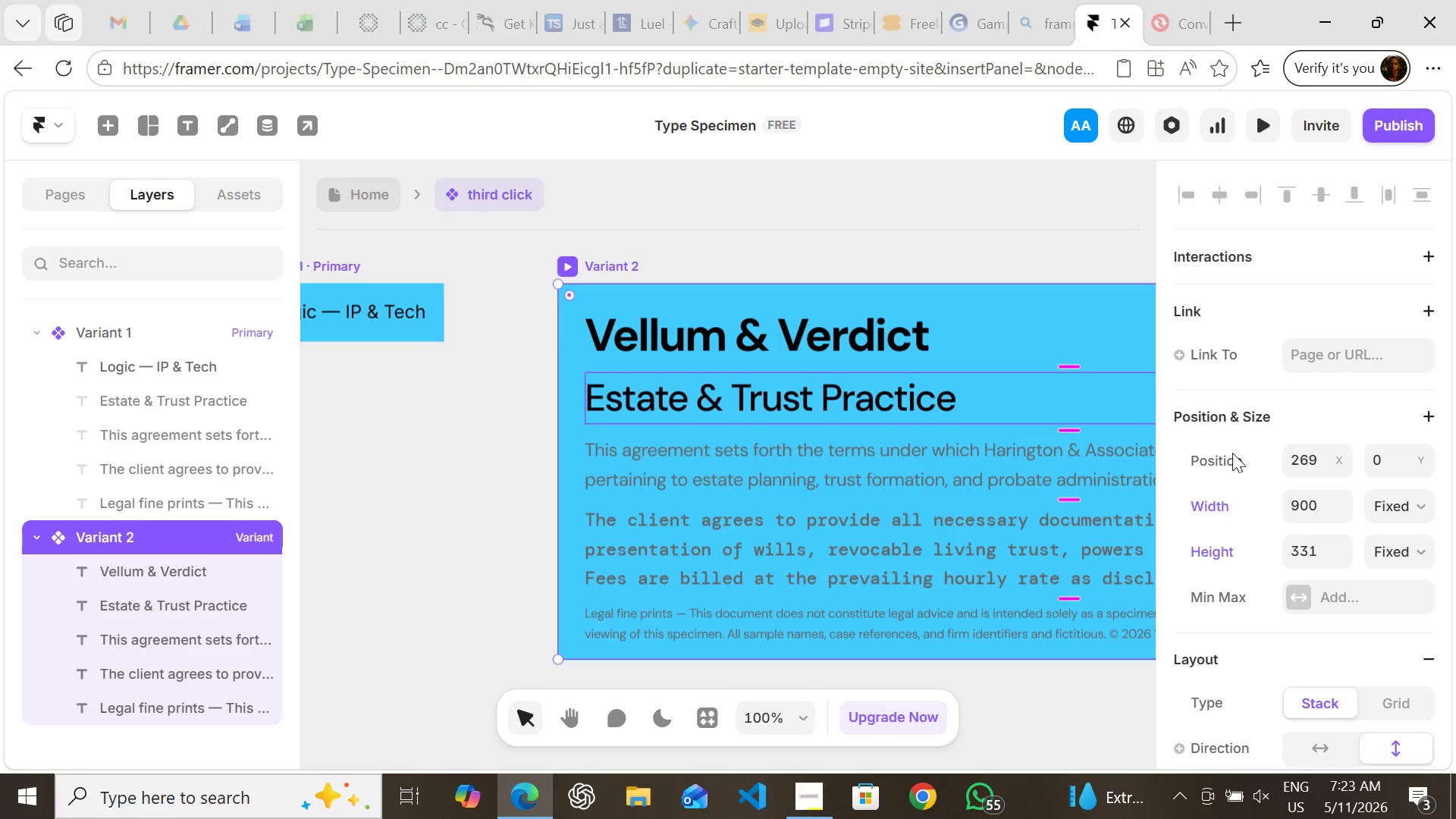 
wait(7.67)
 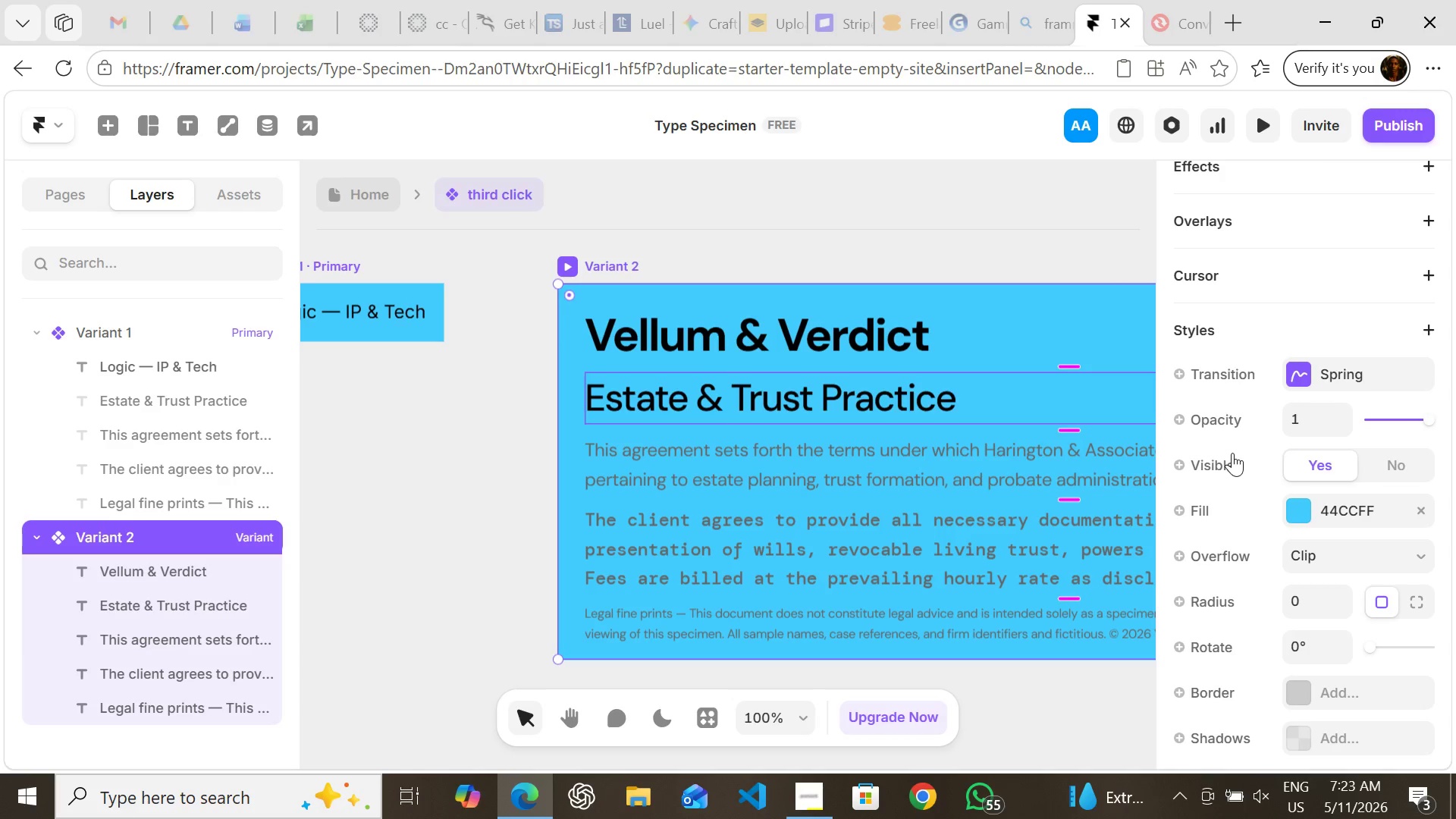 
left_click([1413, 542])
 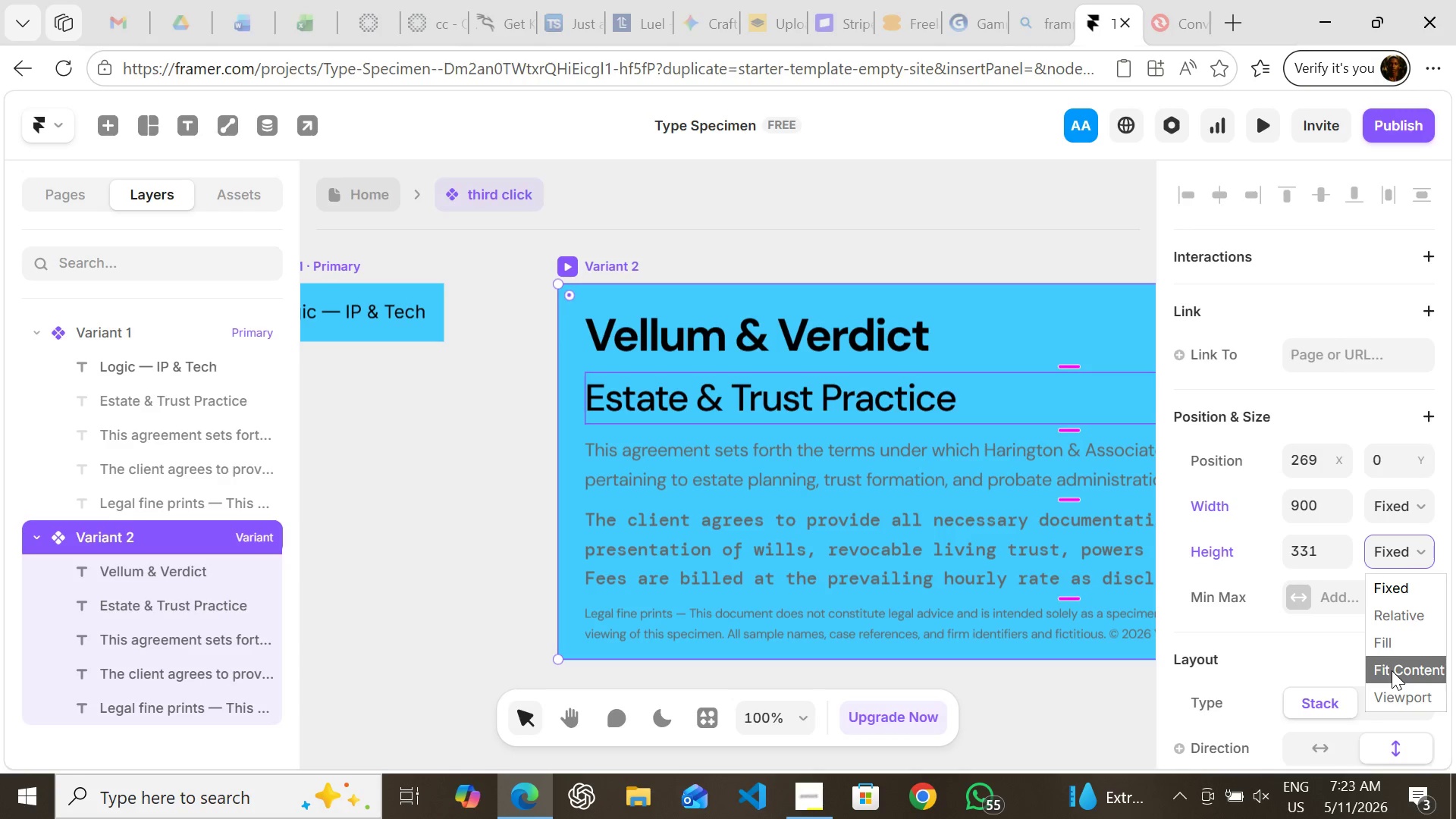 
left_click([1392, 670])
 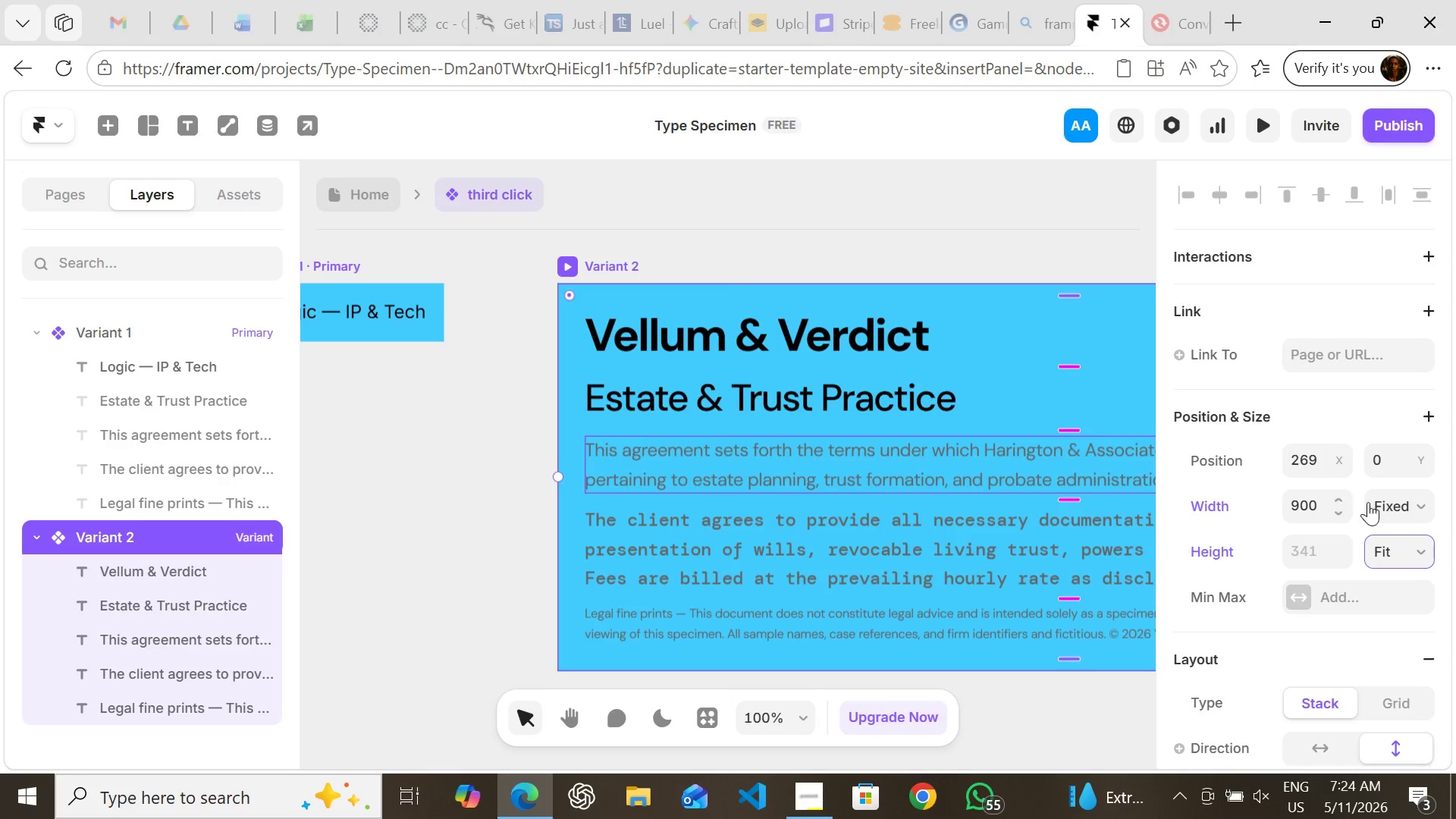 
left_click([1388, 499])
 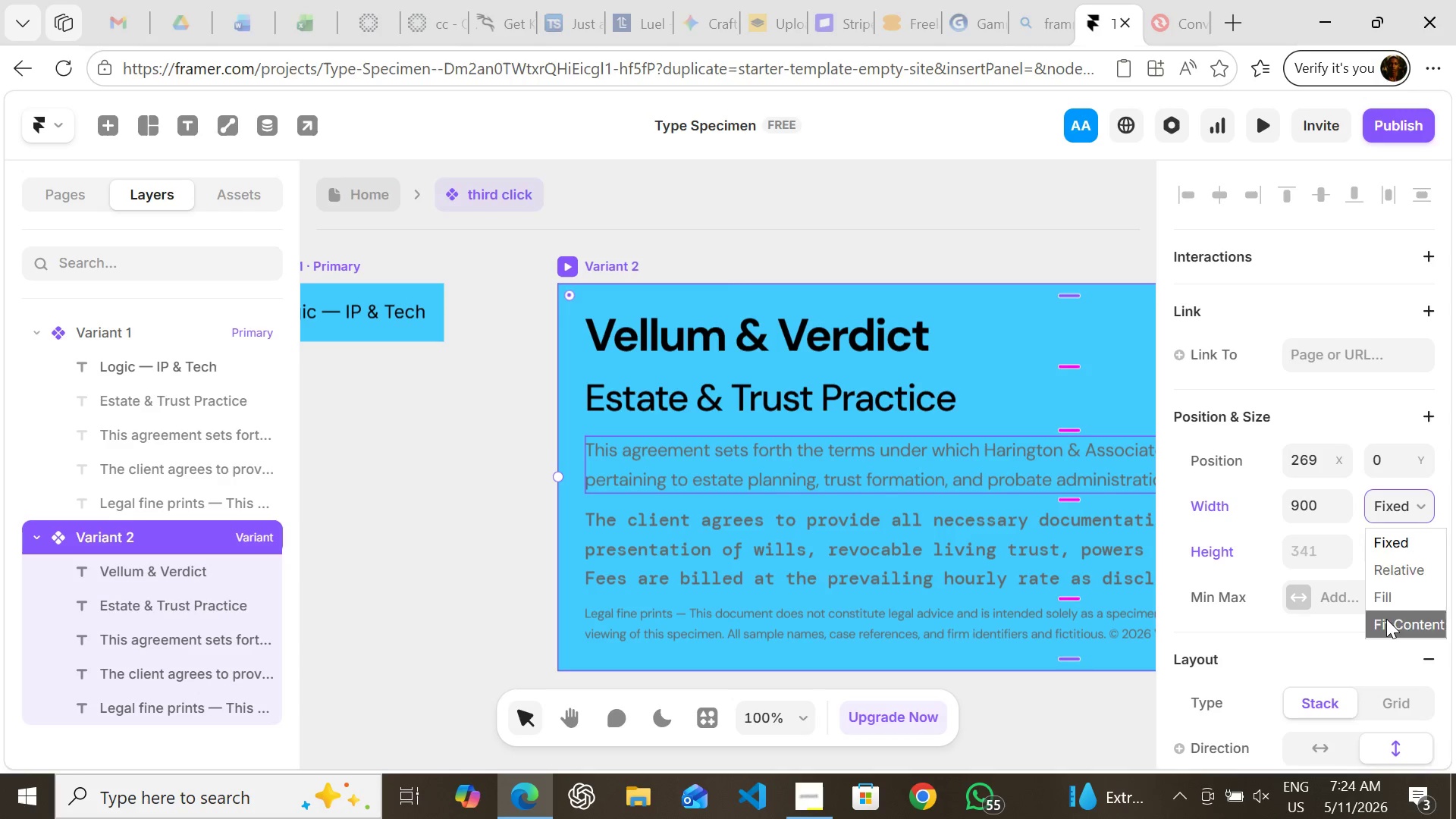 
left_click([1386, 619])
 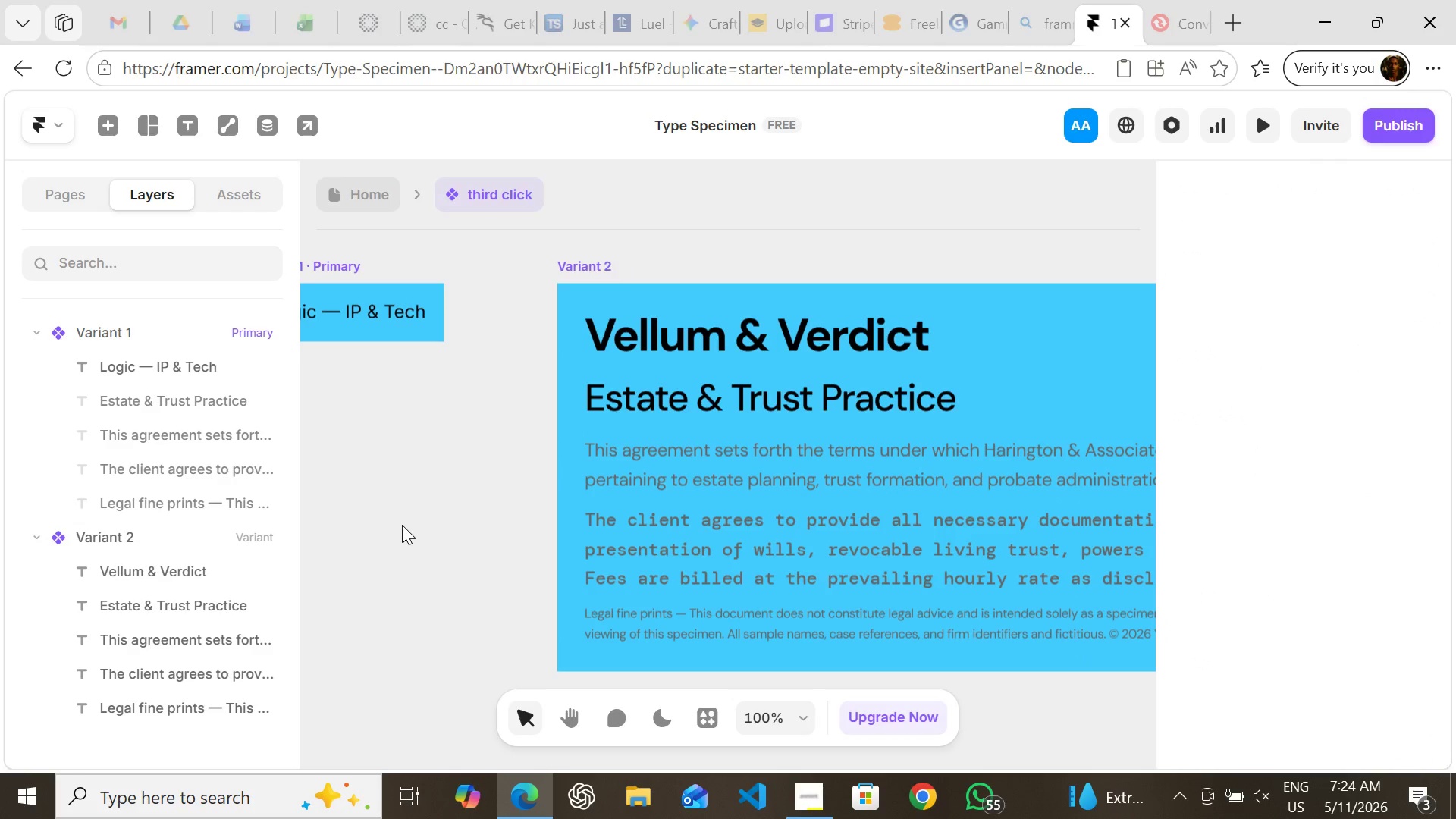 
left_click([402, 525])
 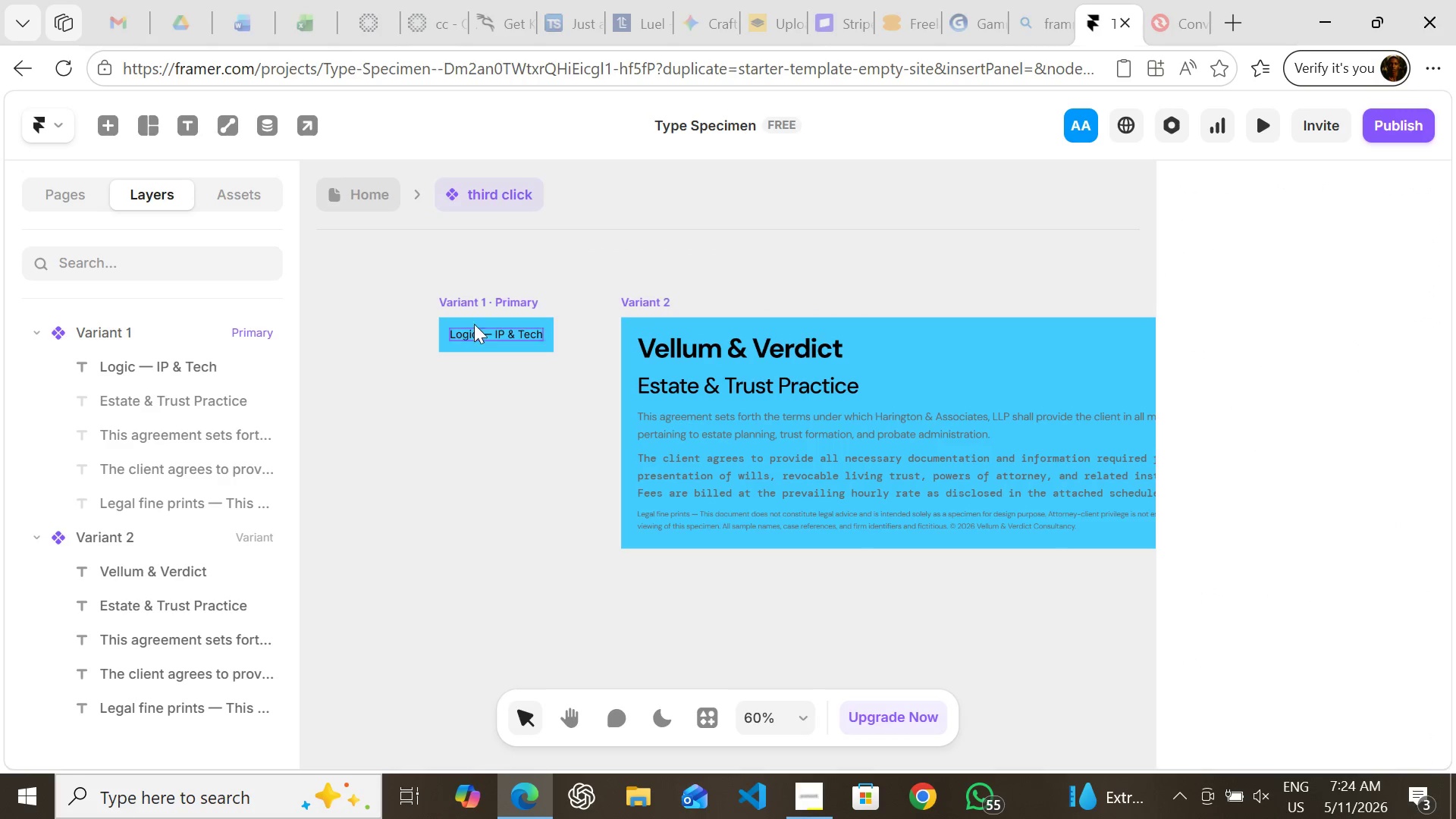 
left_click([458, 302])
 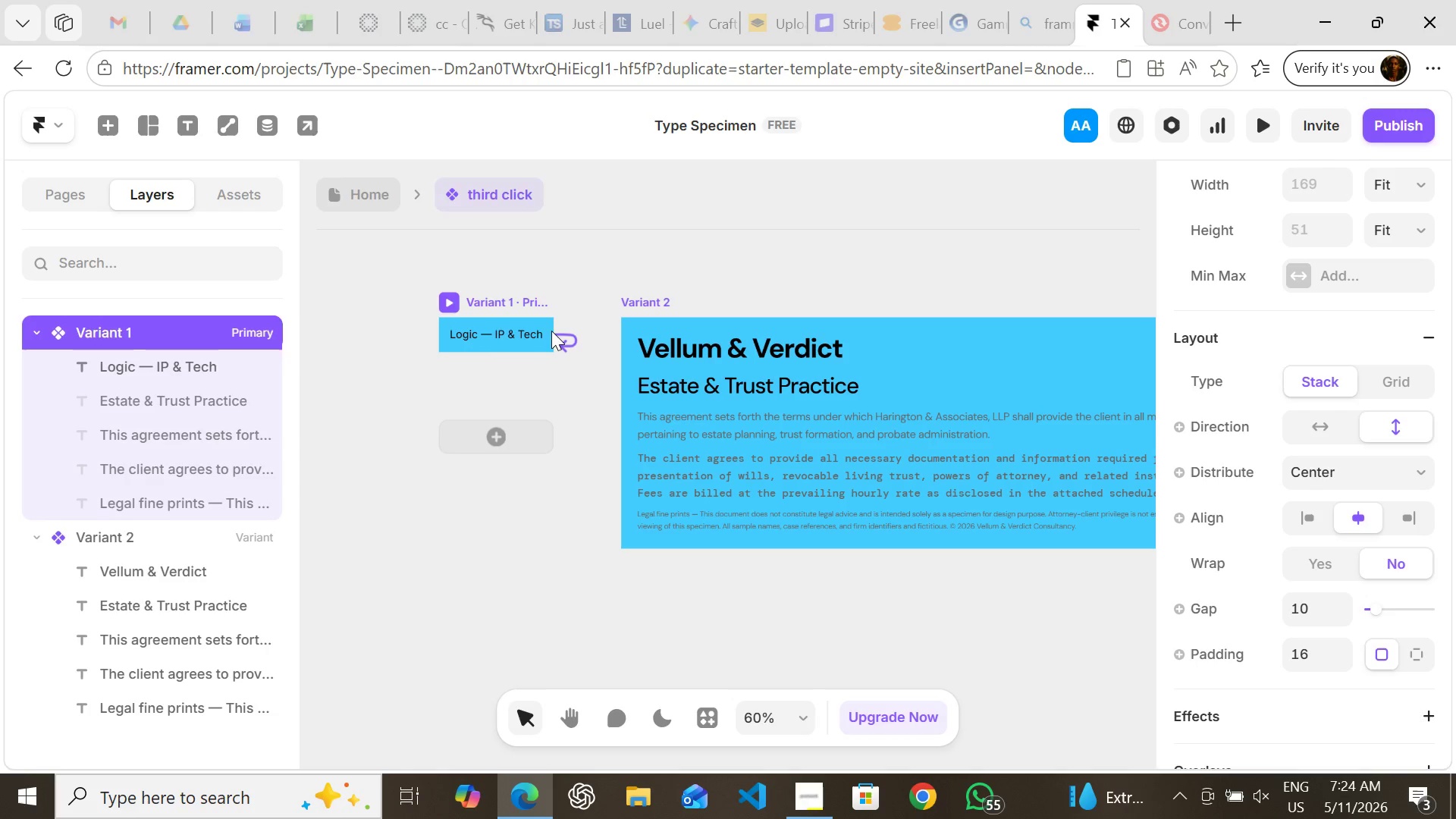 
left_click_drag(start_coordinate=[551, 331], to_coordinate=[636, 419])
 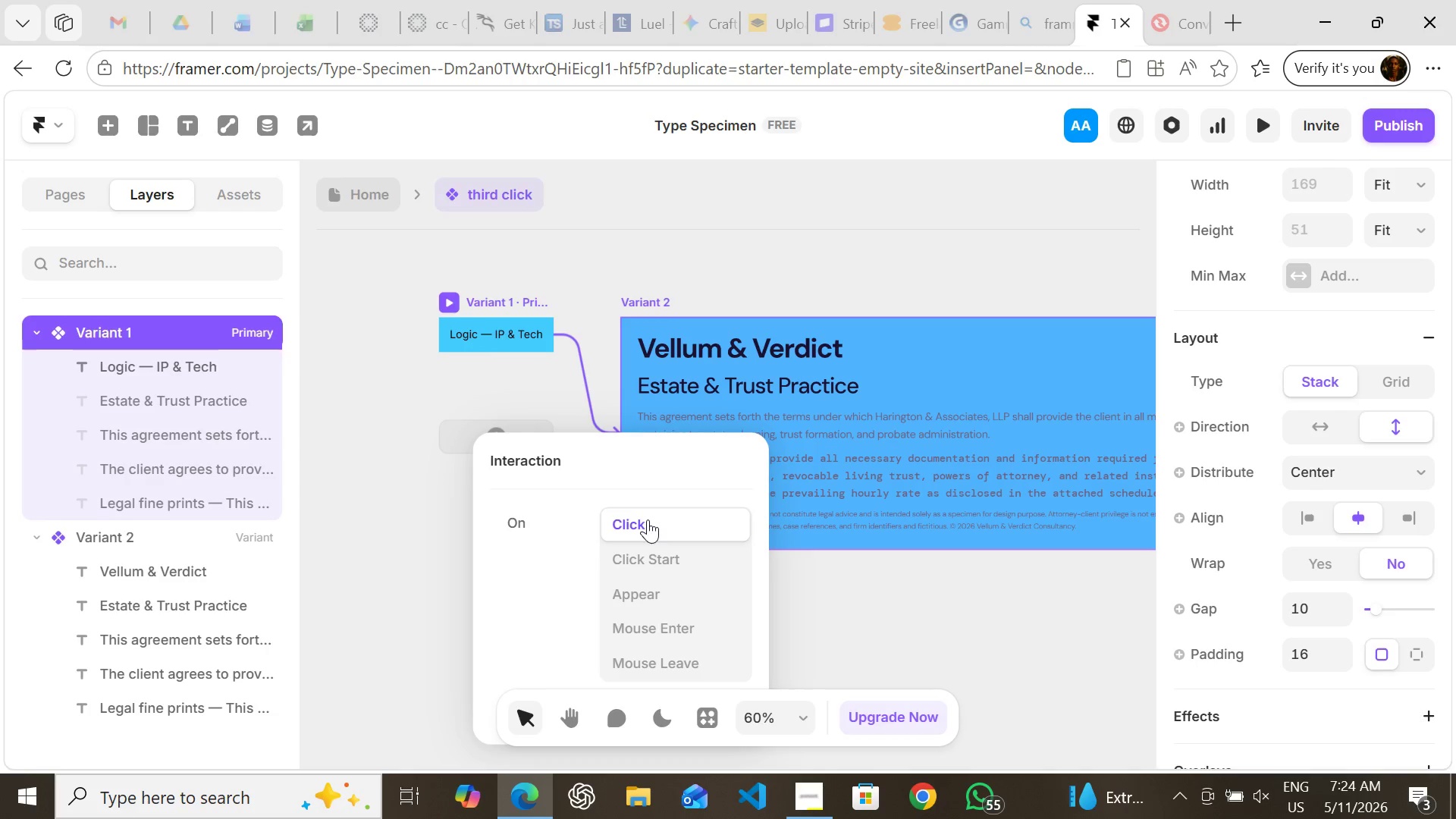 
left_click_drag(start_coordinate=[648, 519], to_coordinate=[874, 625])
 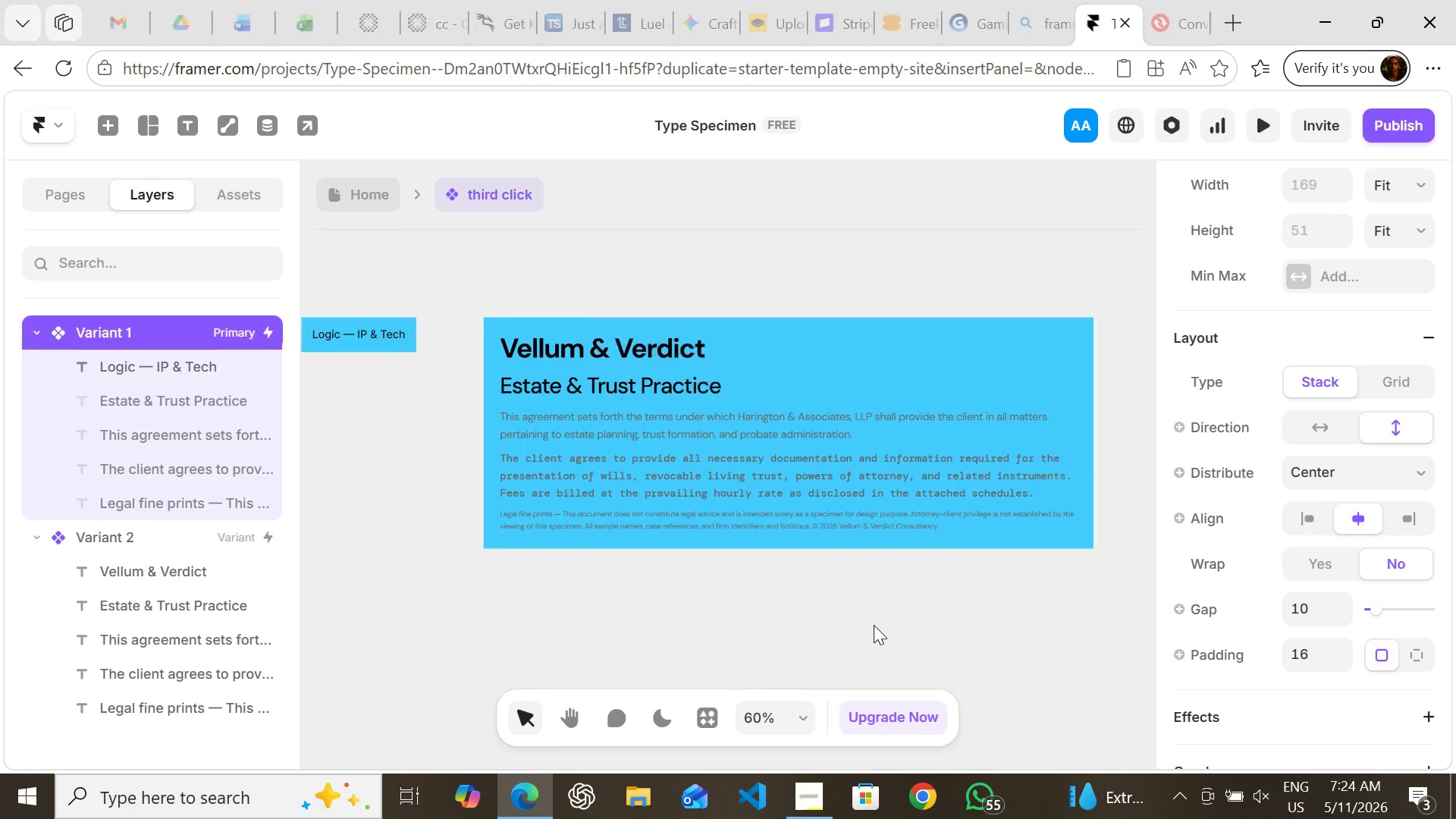 
left_click([874, 625])
 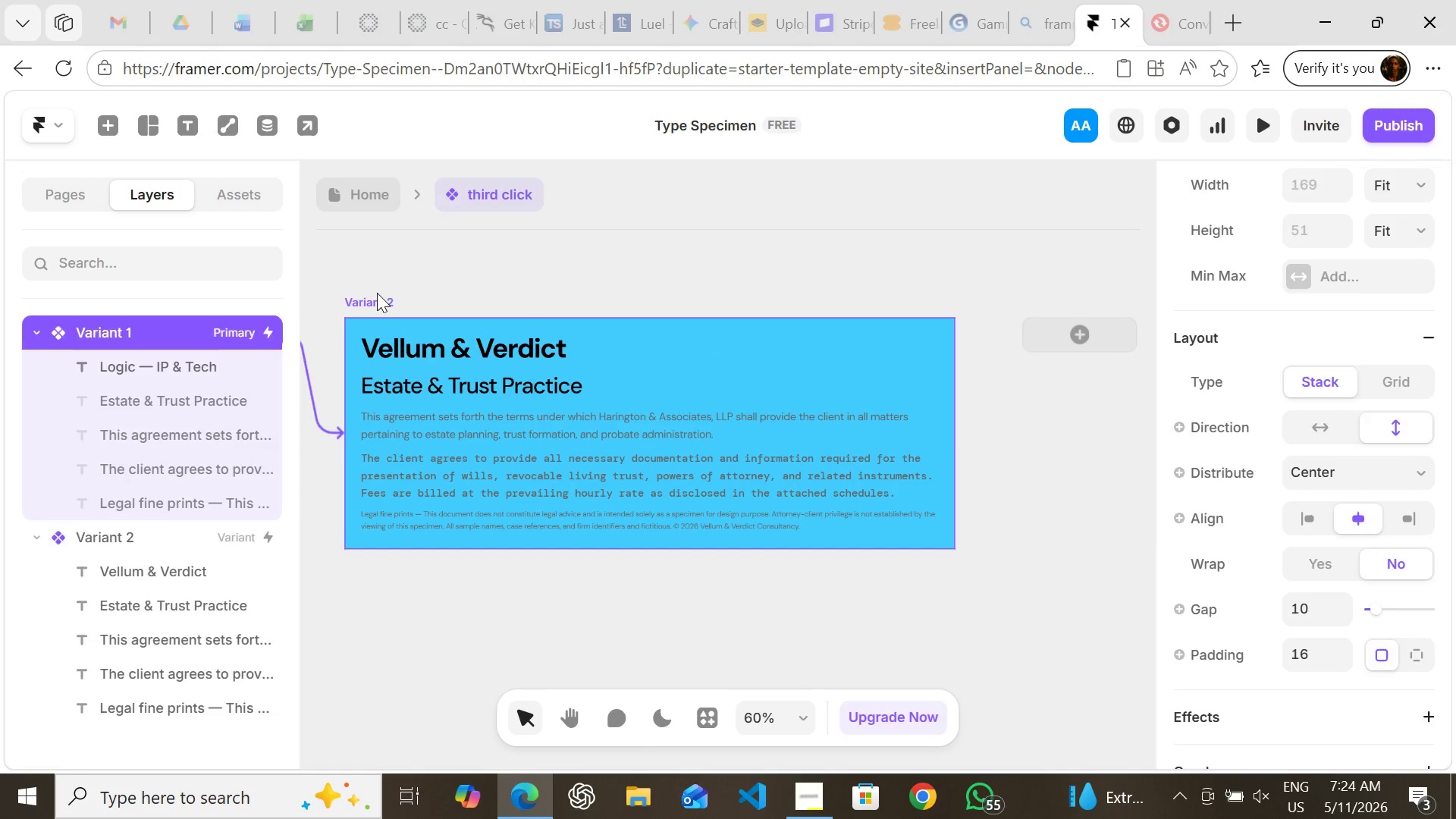 
left_click([377, 293])
 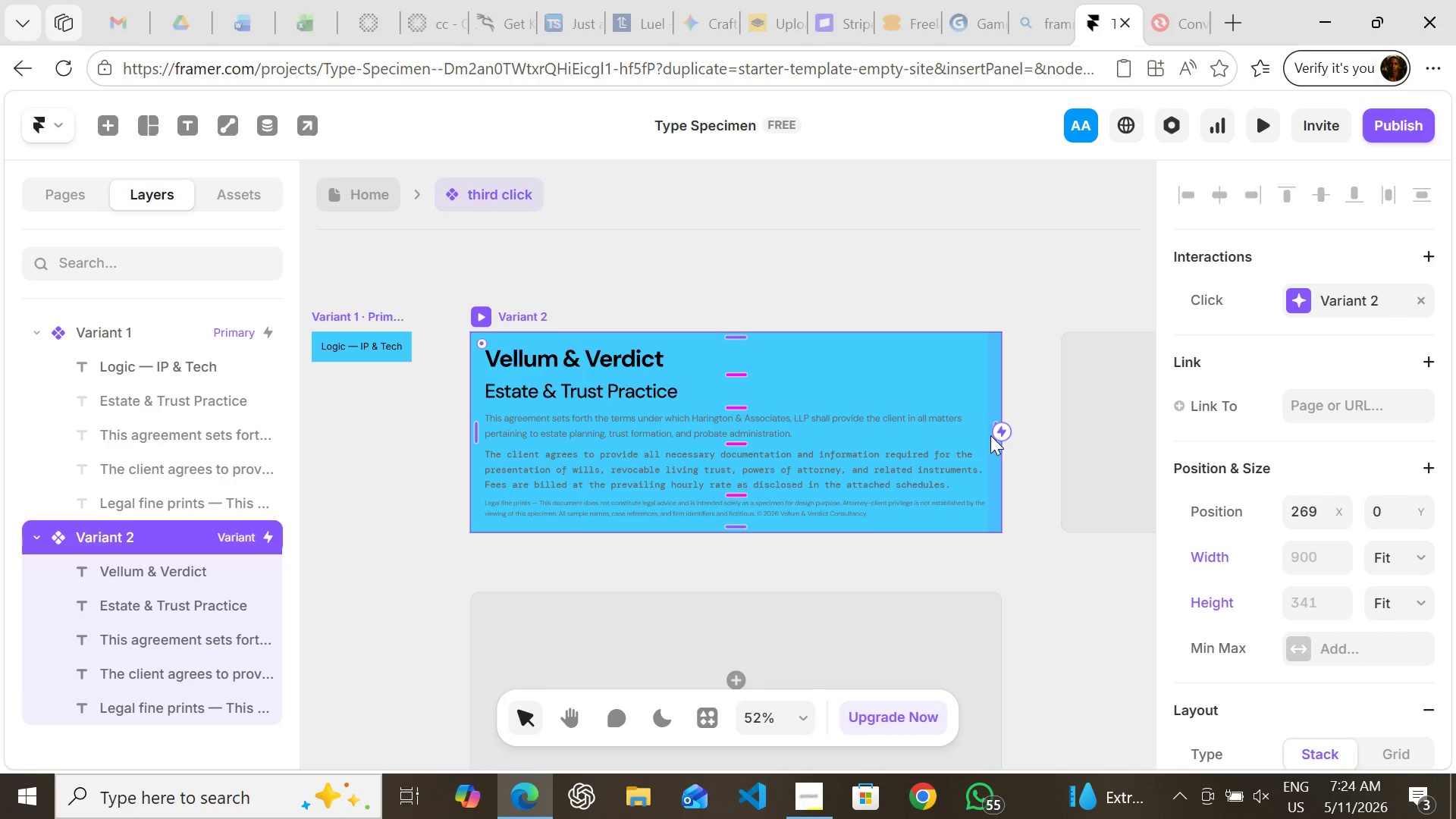 
wait(6.0)
 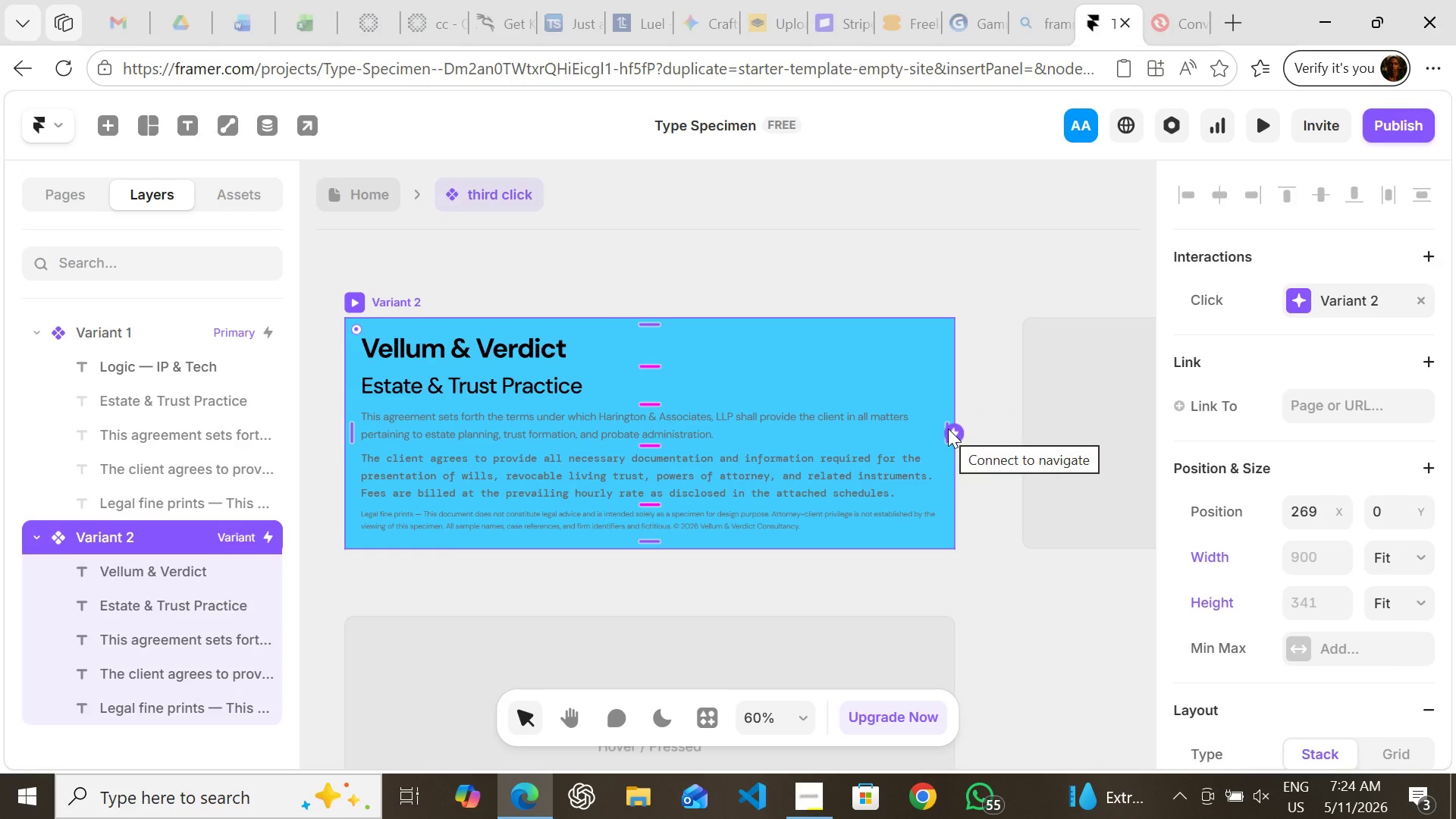 
left_click_drag(start_coordinate=[1001, 428], to_coordinate=[410, 341])
 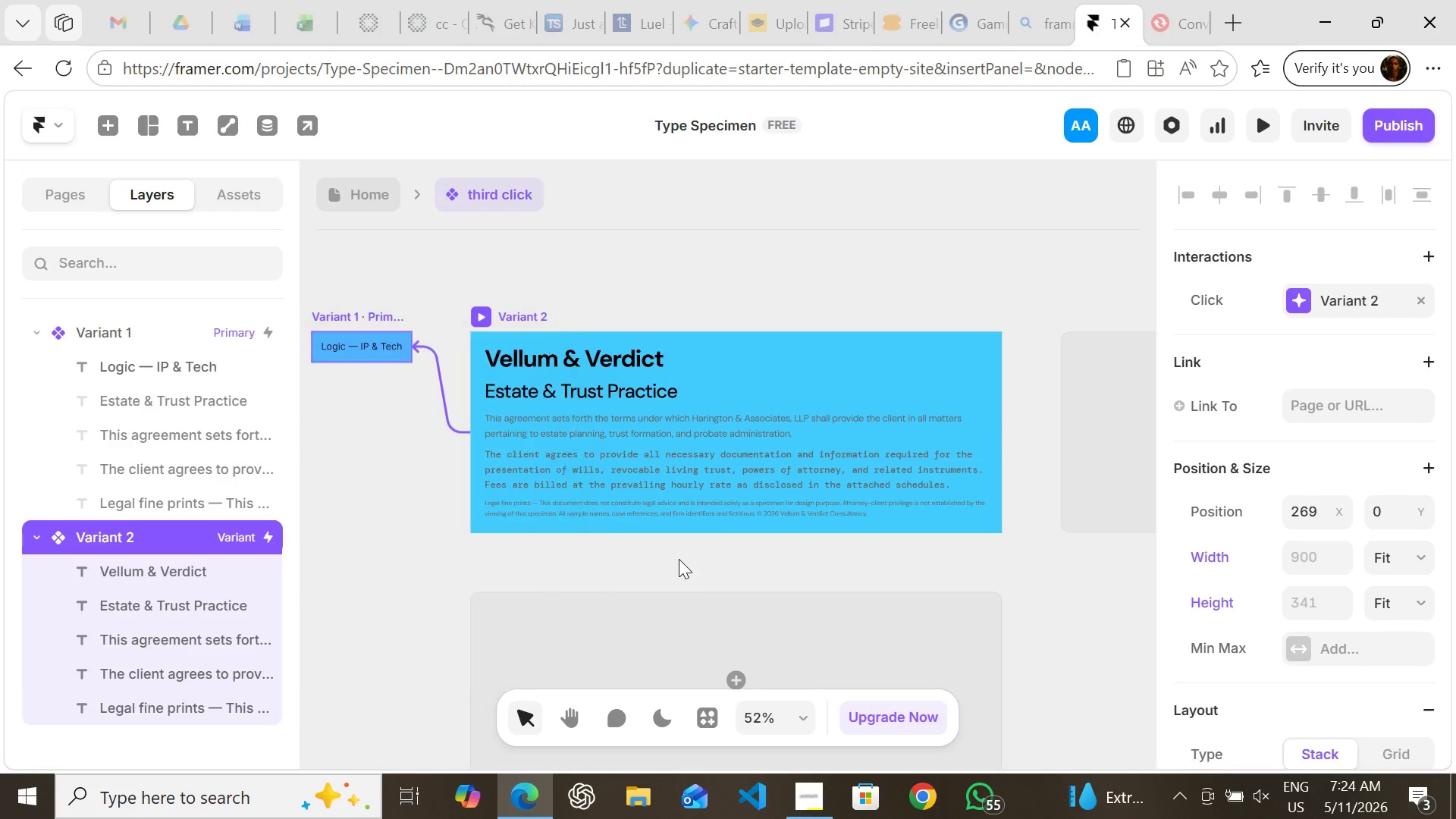 
left_click_drag(start_coordinate=[679, 559], to_coordinate=[322, 309])
 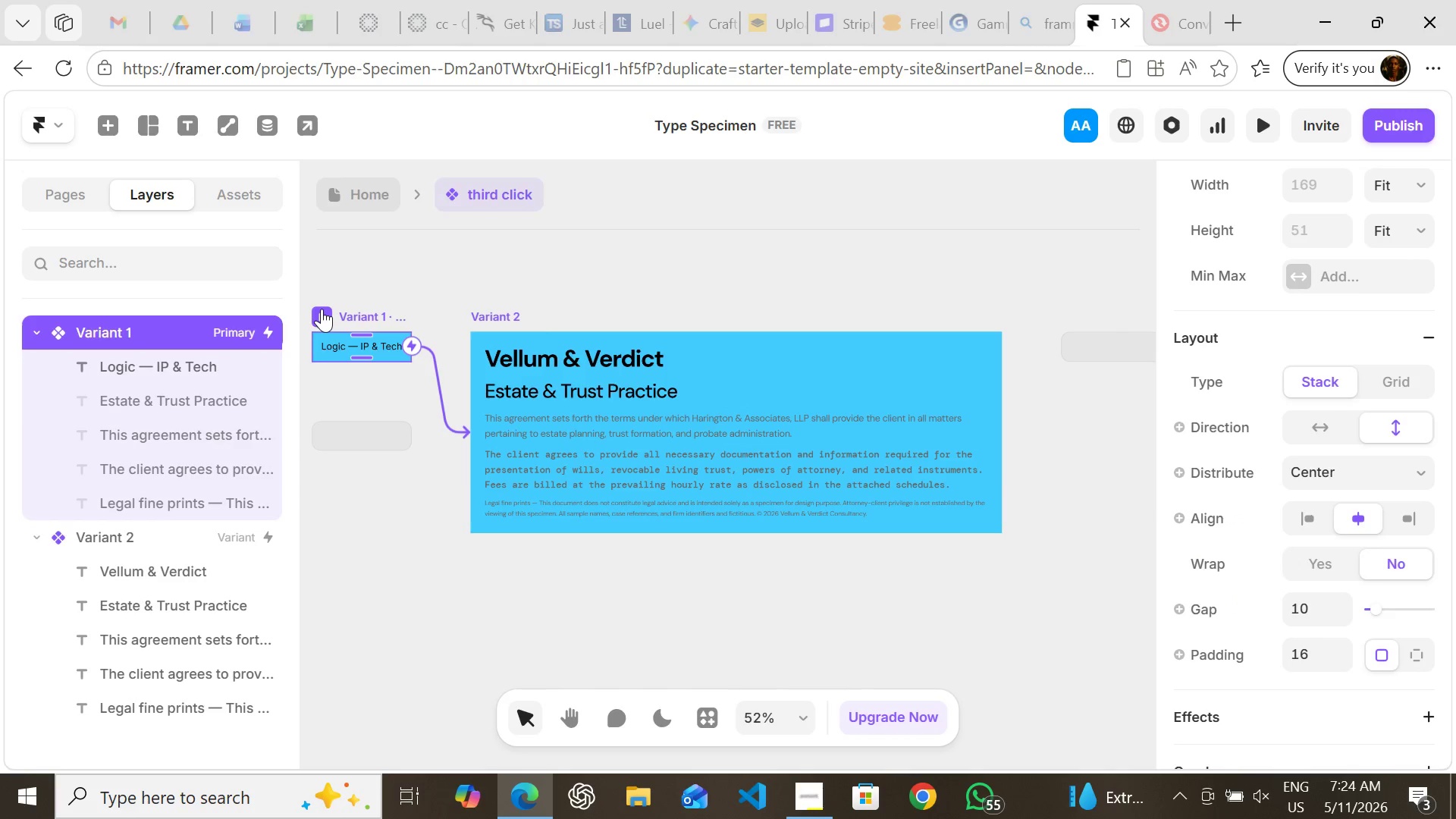 
left_click([322, 309])
 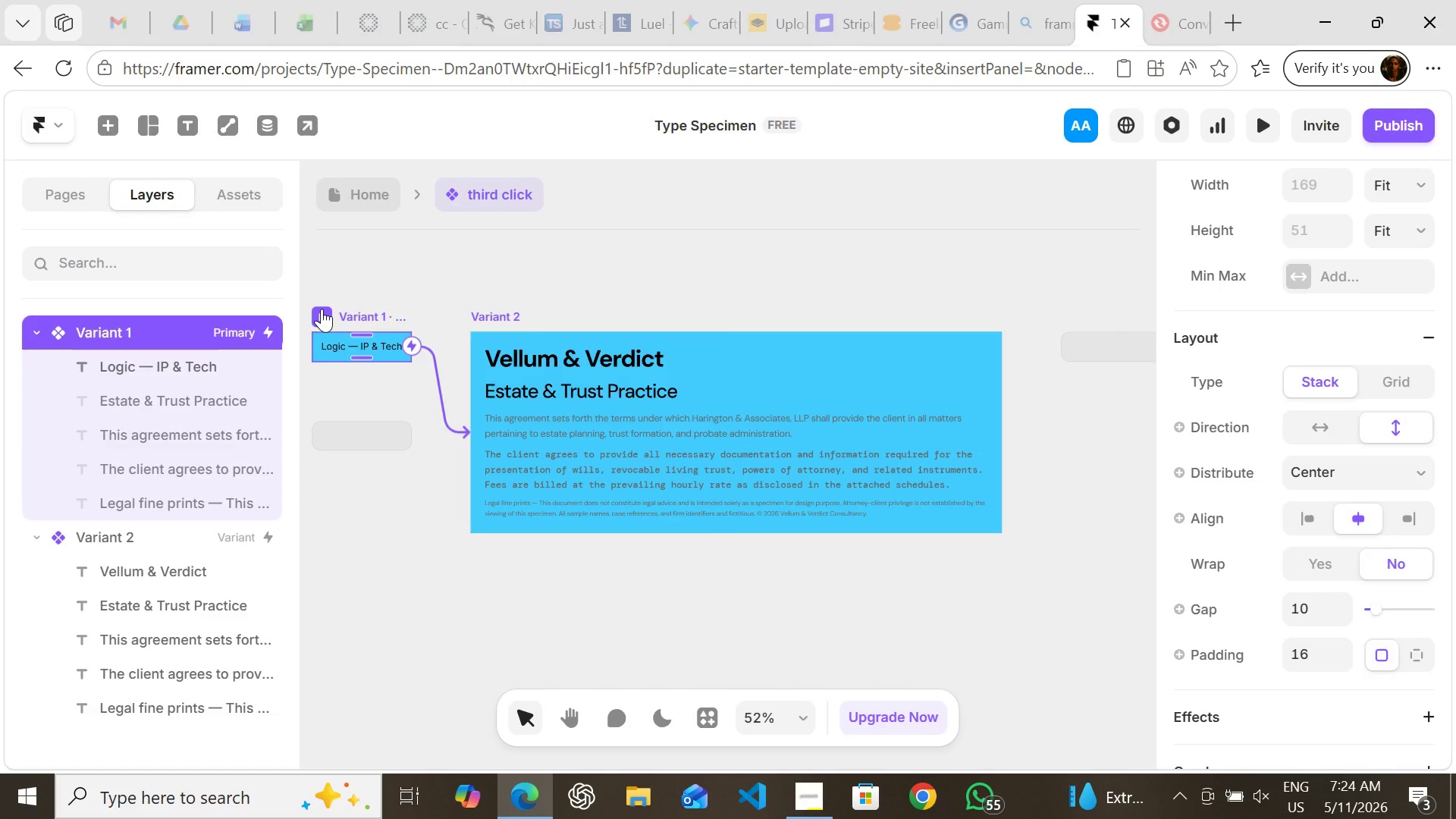 
left_click([322, 309])
 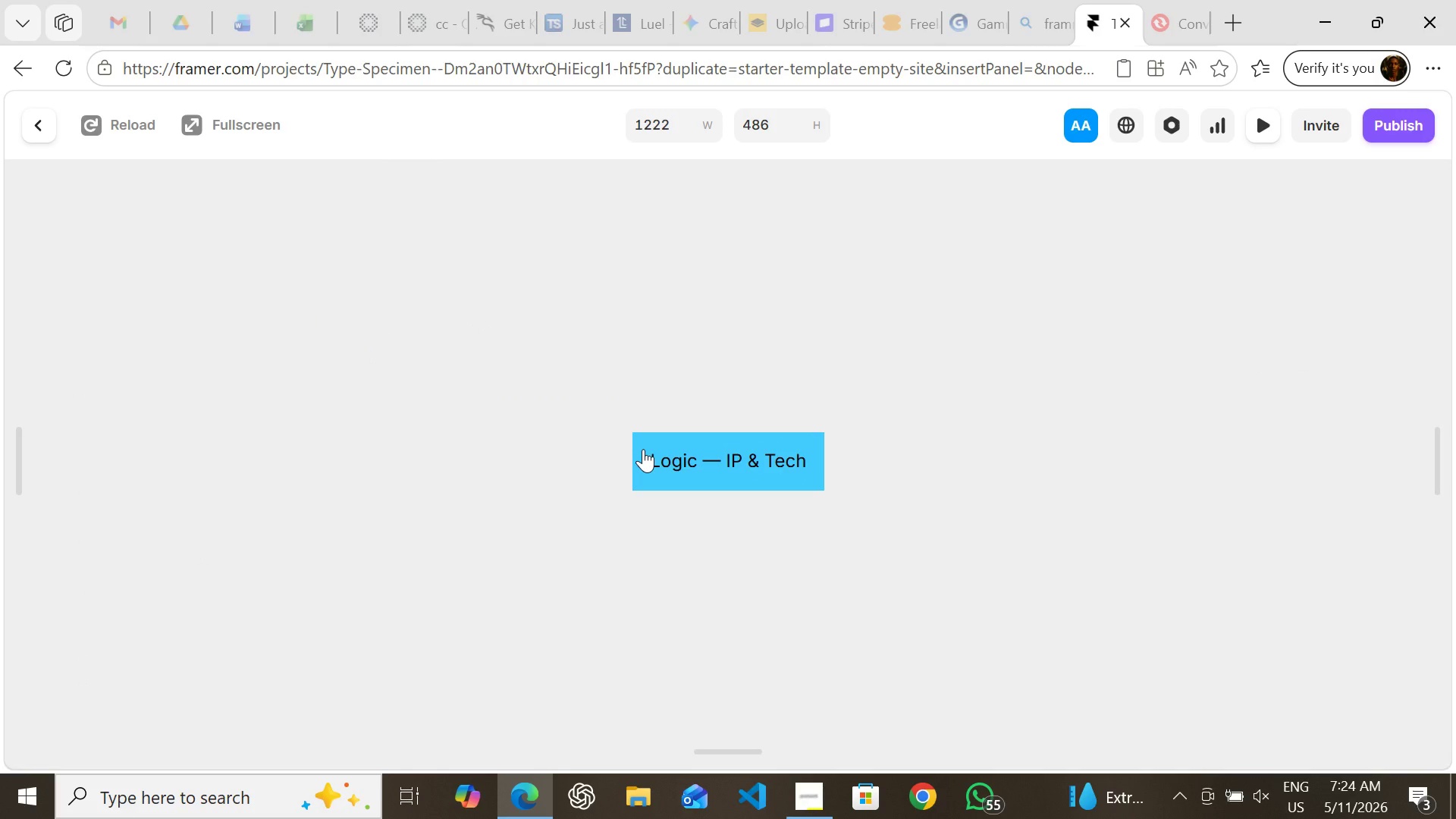 
left_click([643, 449])
 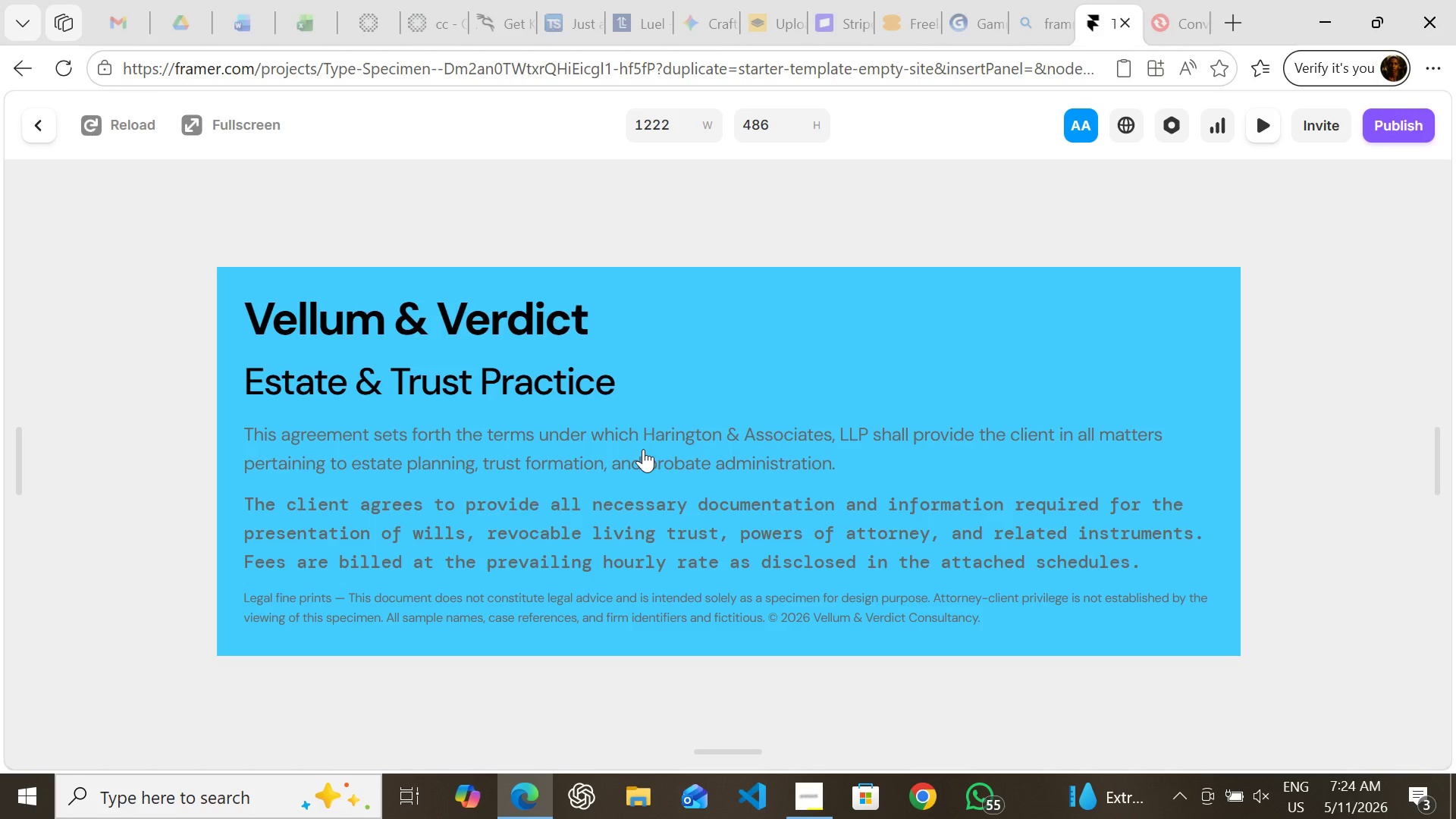 
left_click([643, 449])
 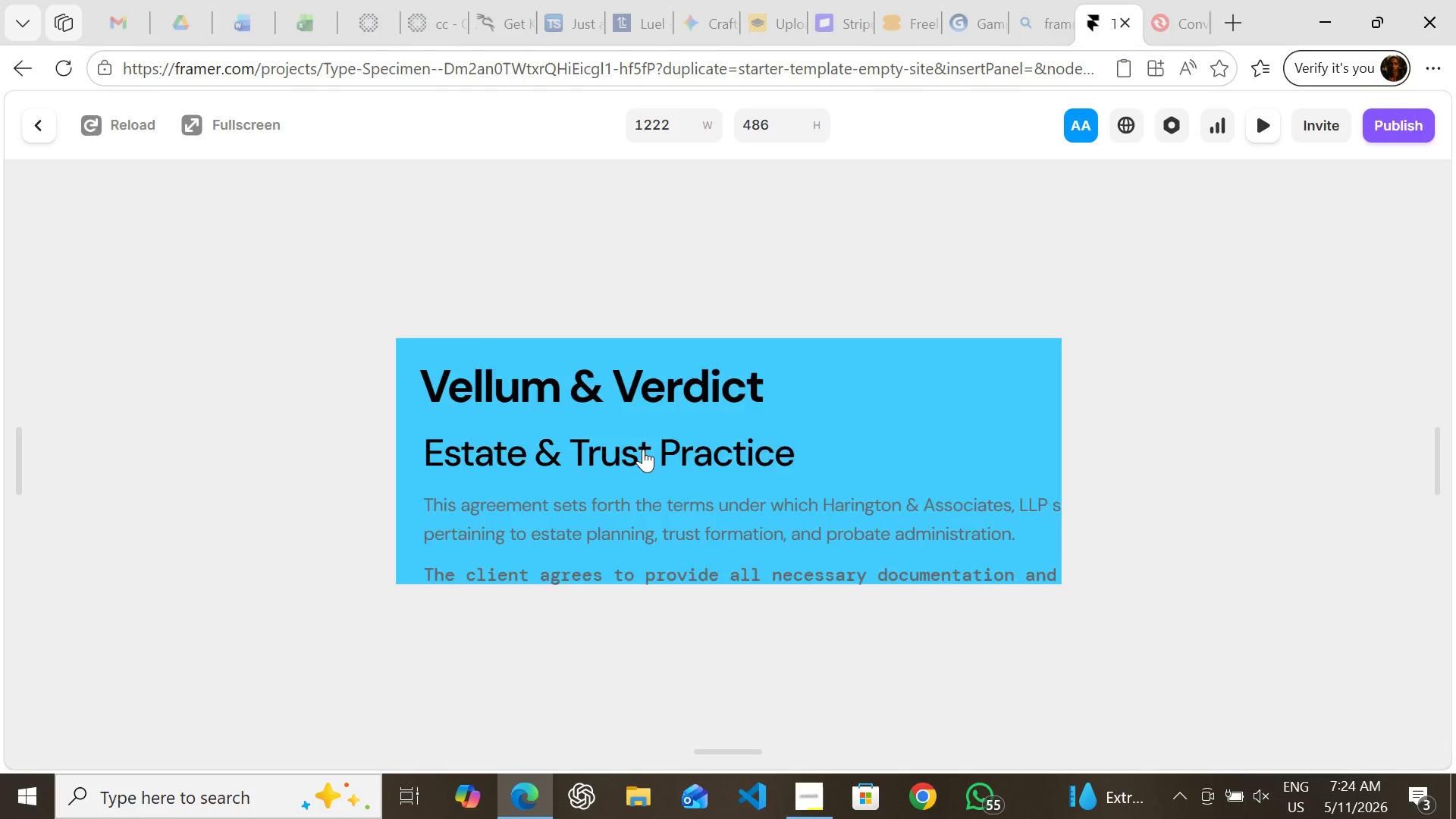 
left_click([643, 449])
 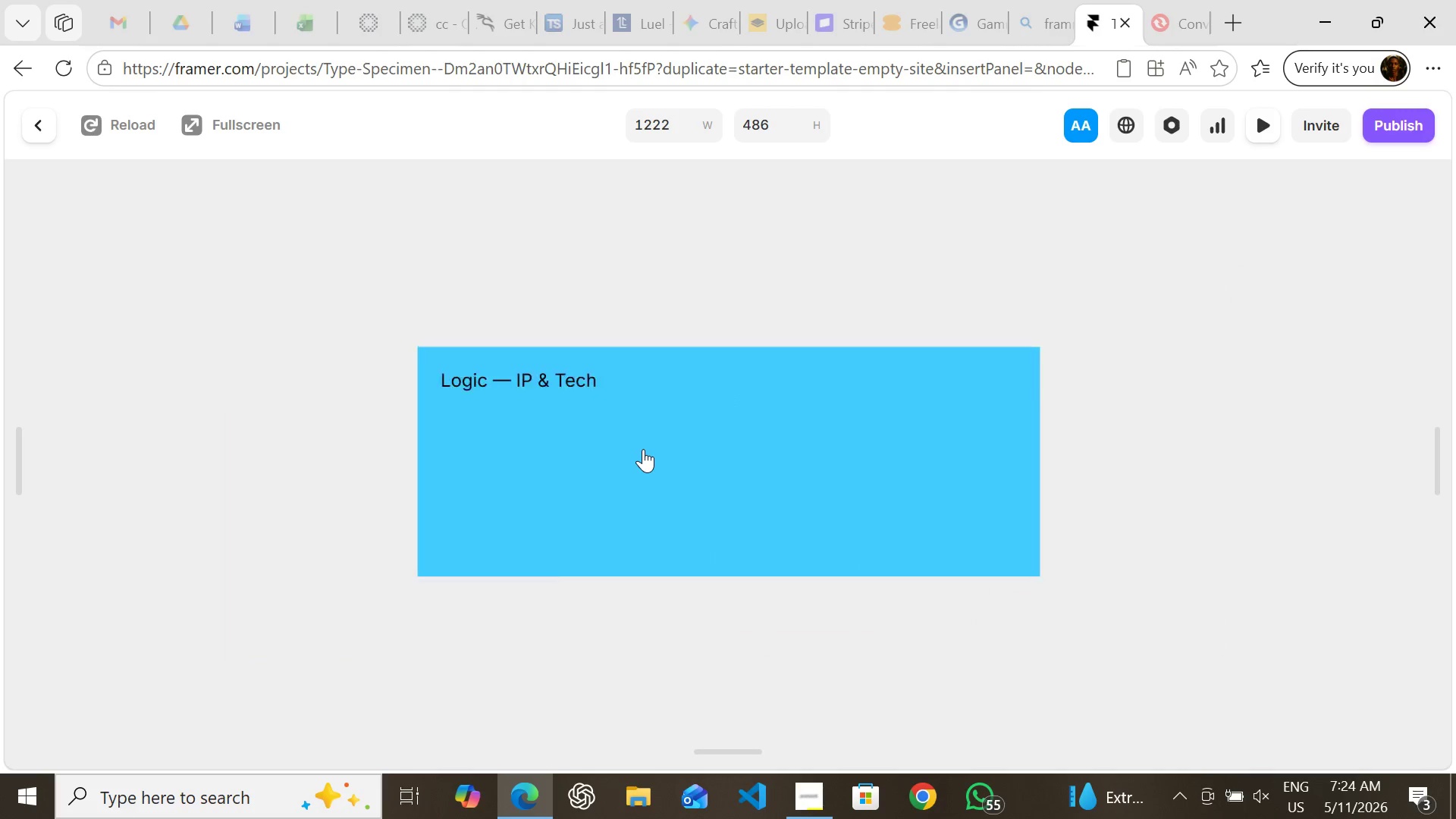 
left_click([643, 449])
 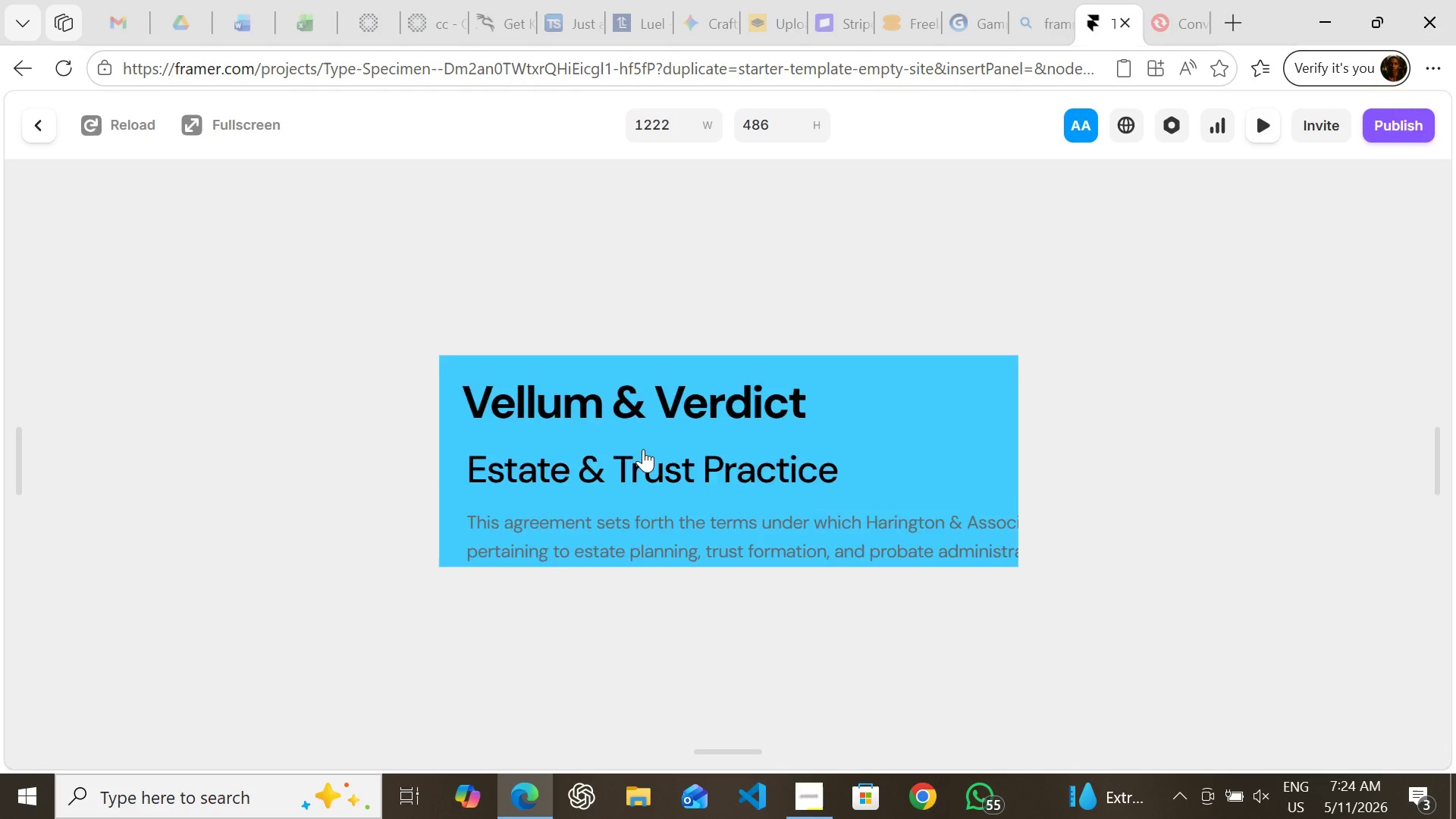 
left_click([643, 449])
 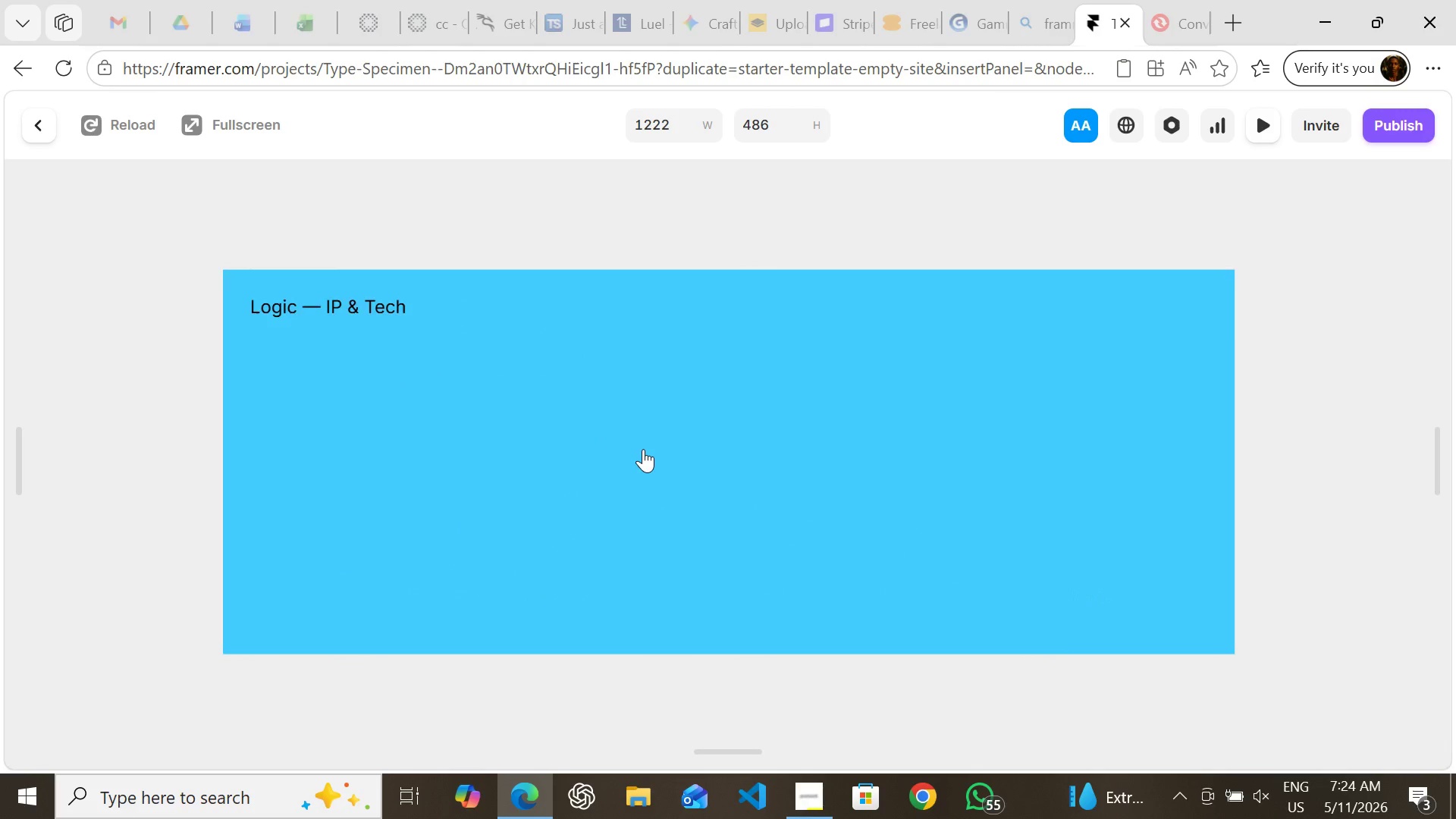 
left_click([643, 449])
 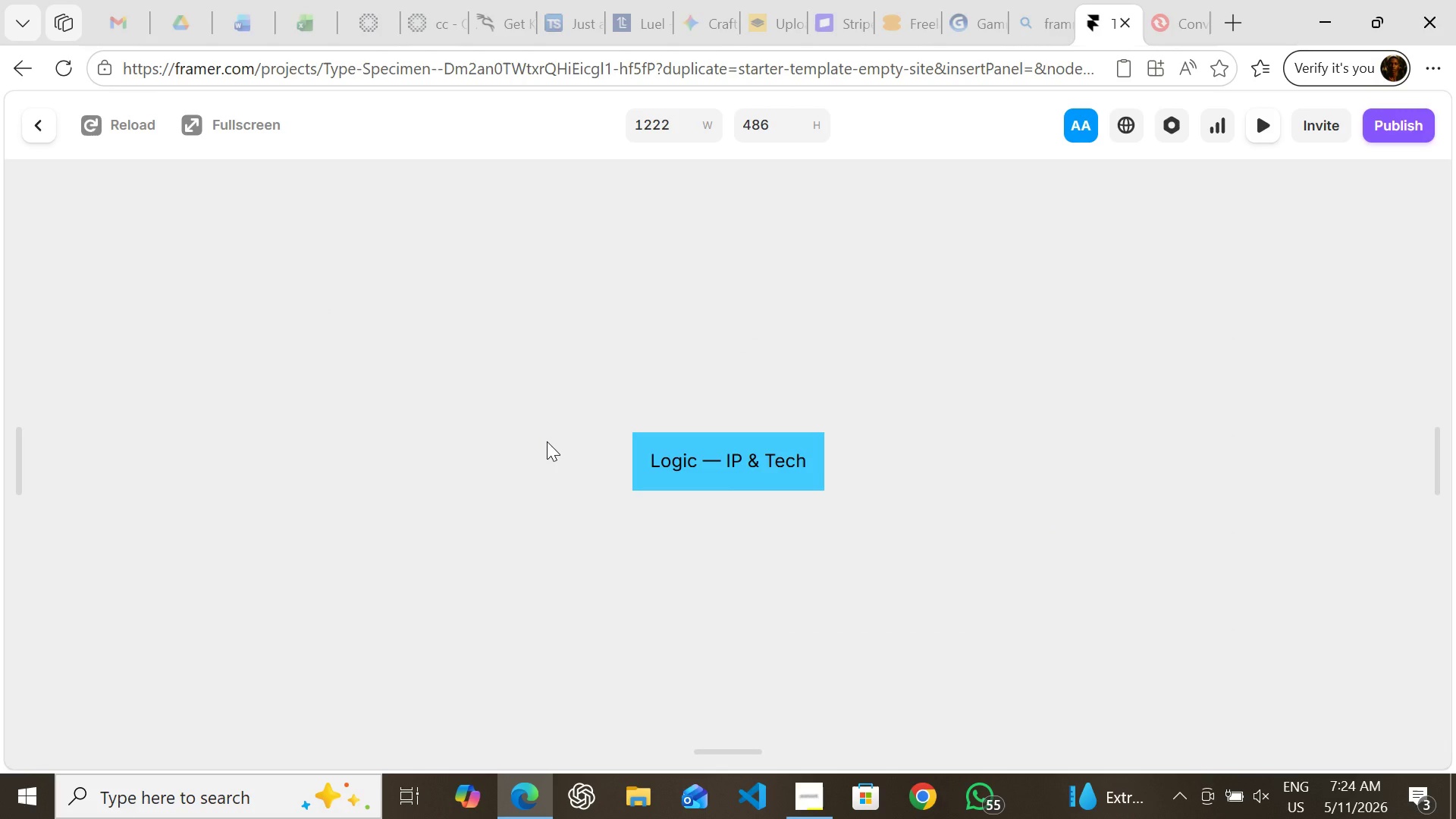 
left_click([547, 441])
 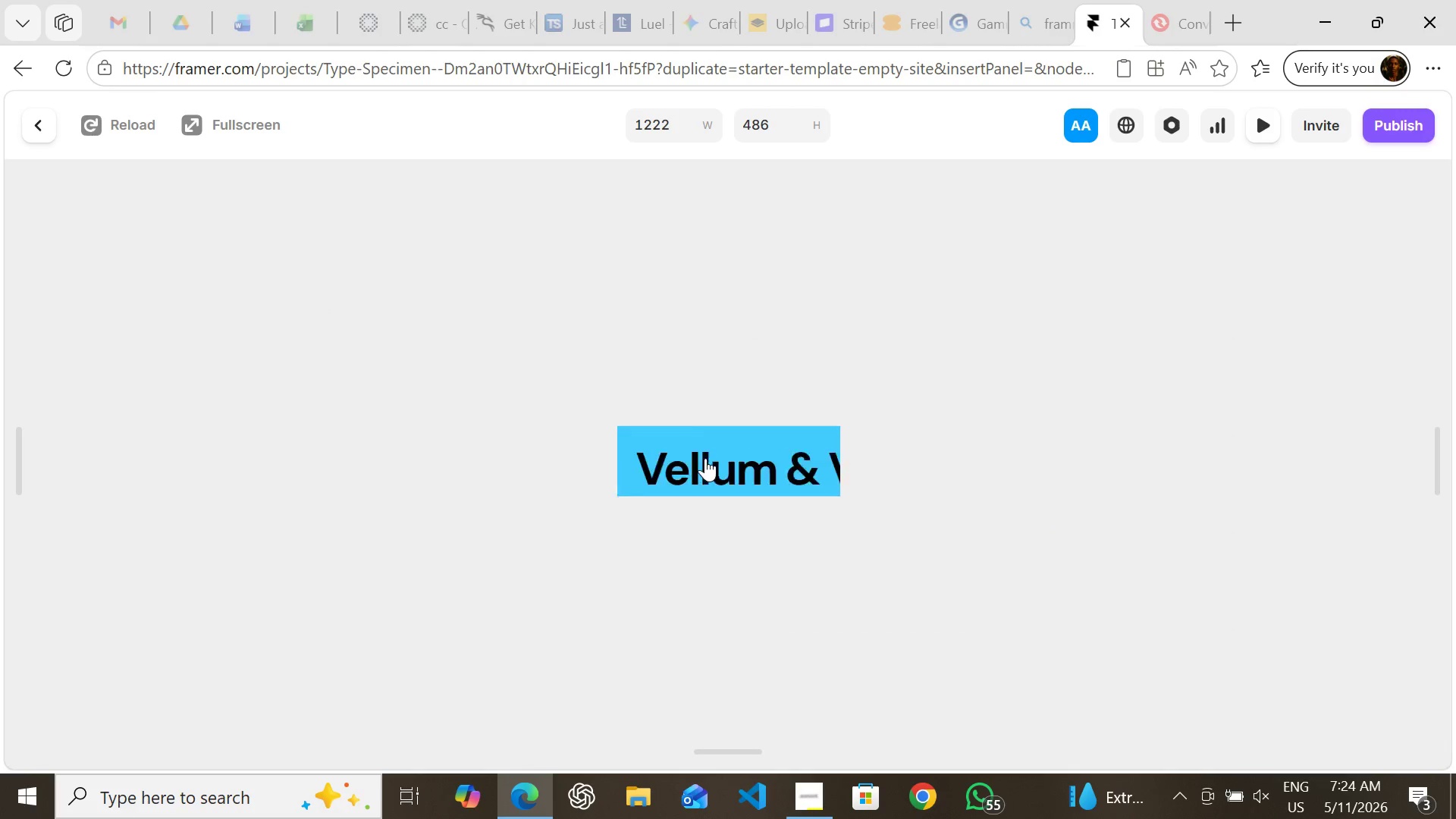 
left_click([705, 458])
 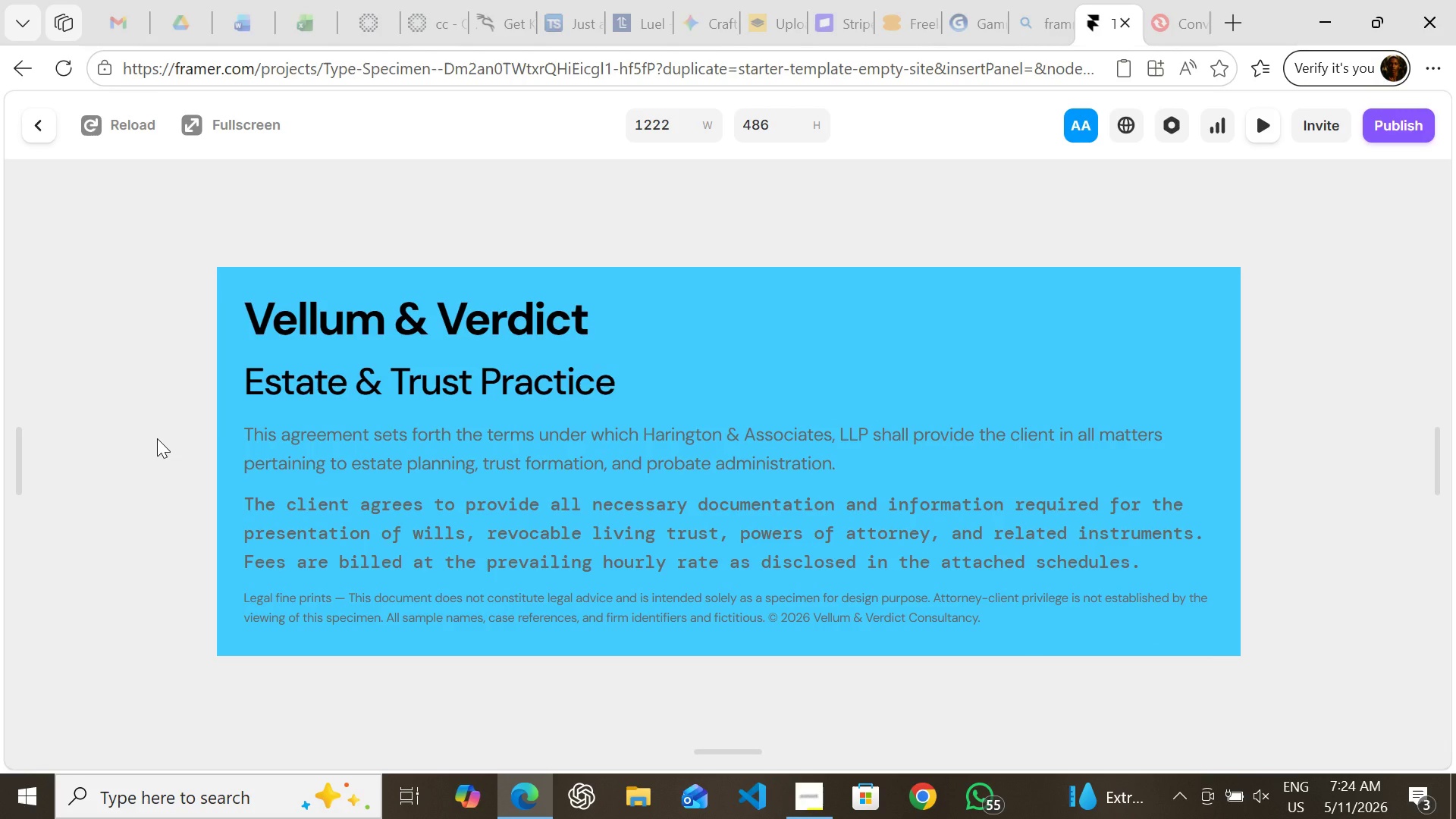 
left_click([157, 438])
 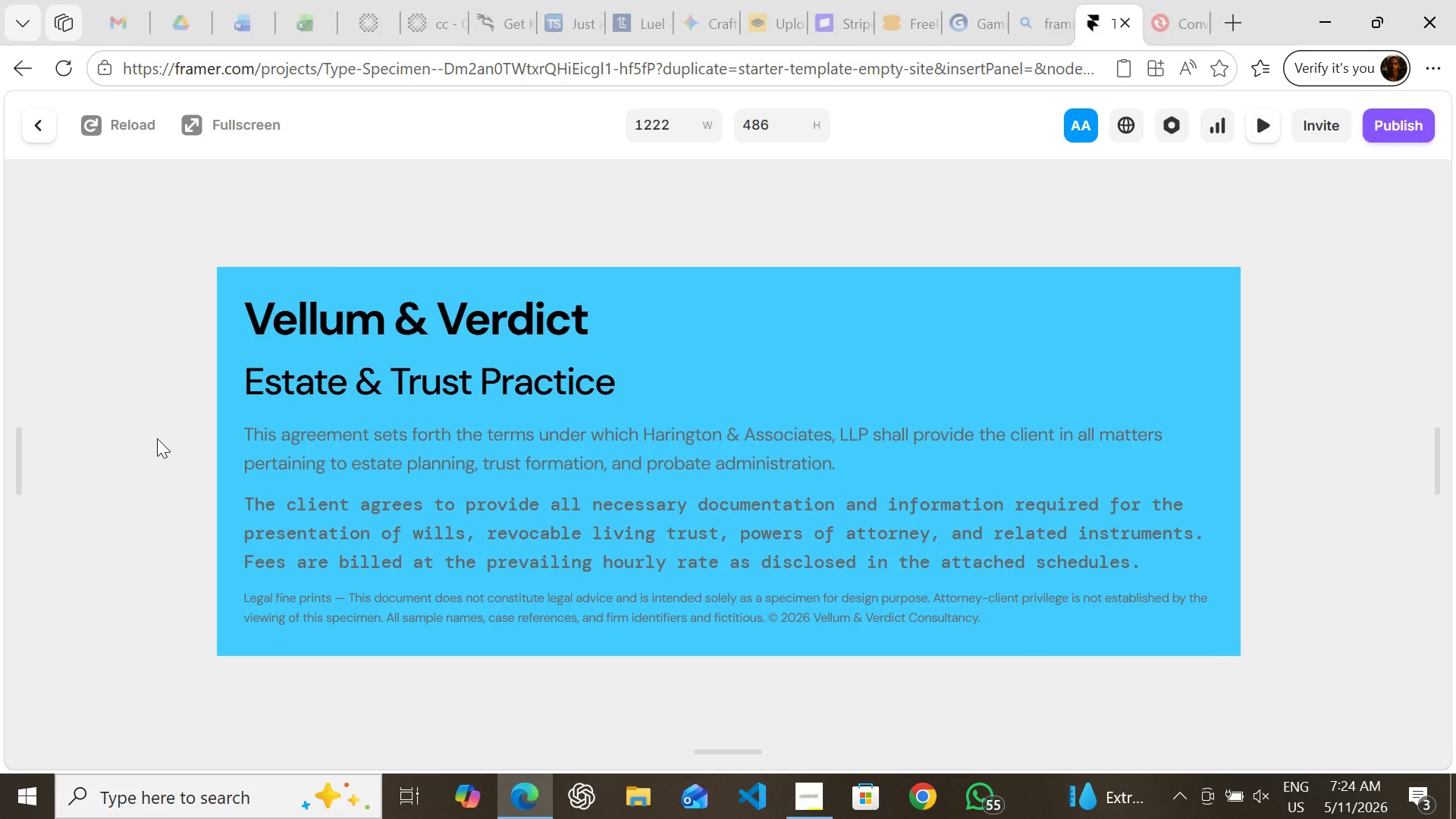 
left_click([157, 438])
 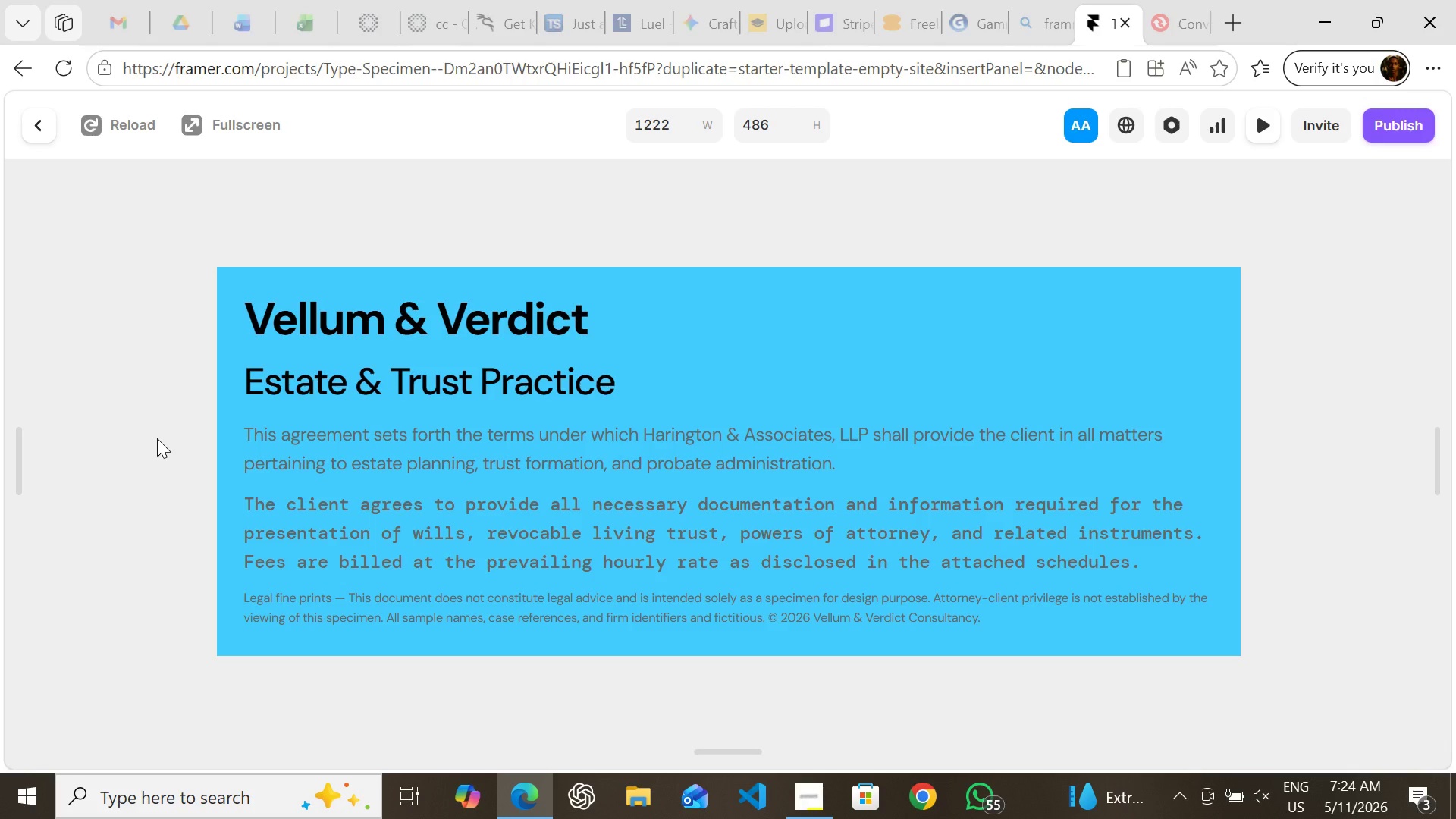 
wait(15.14)
 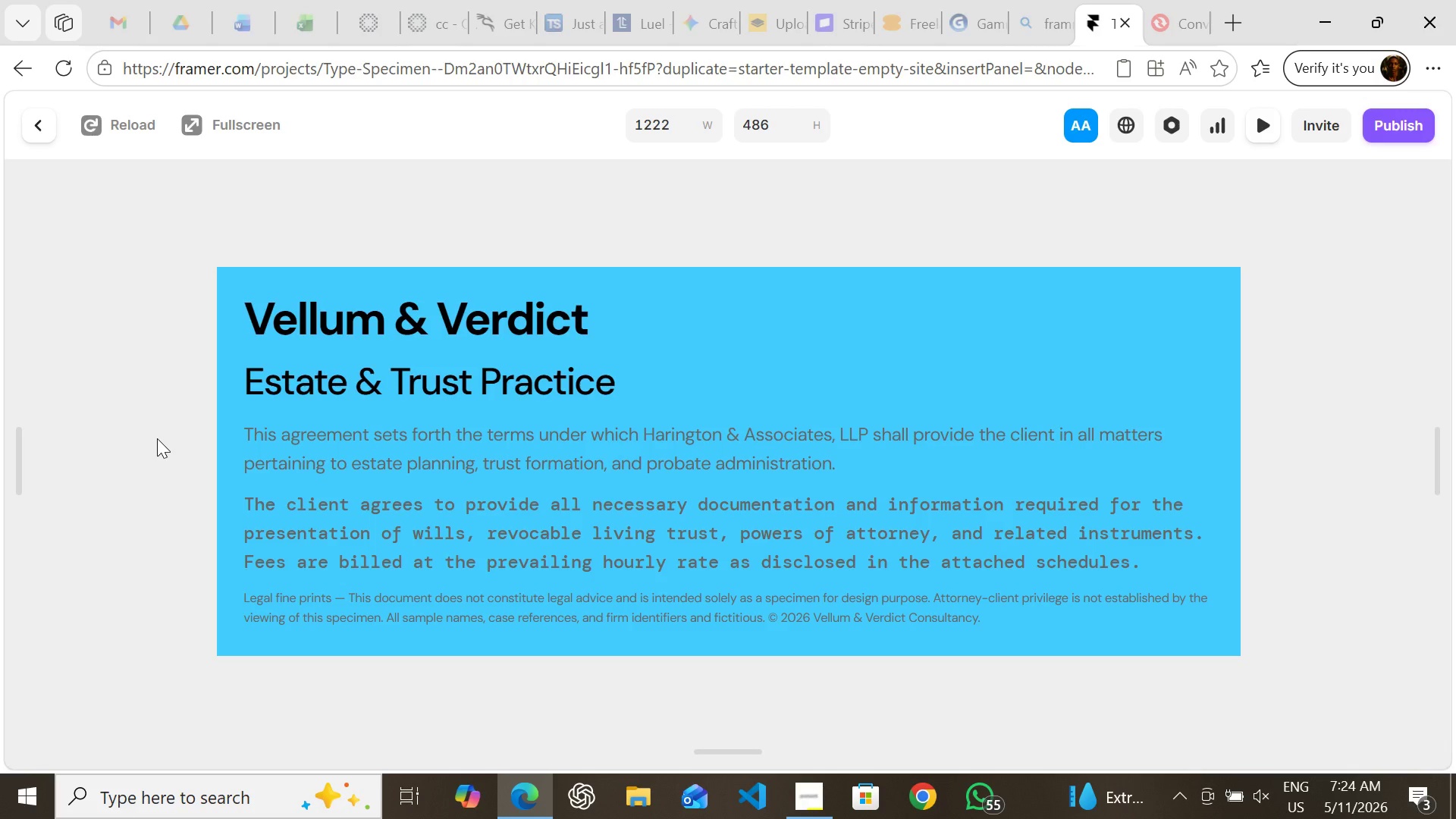 
left_click([31, 122])
 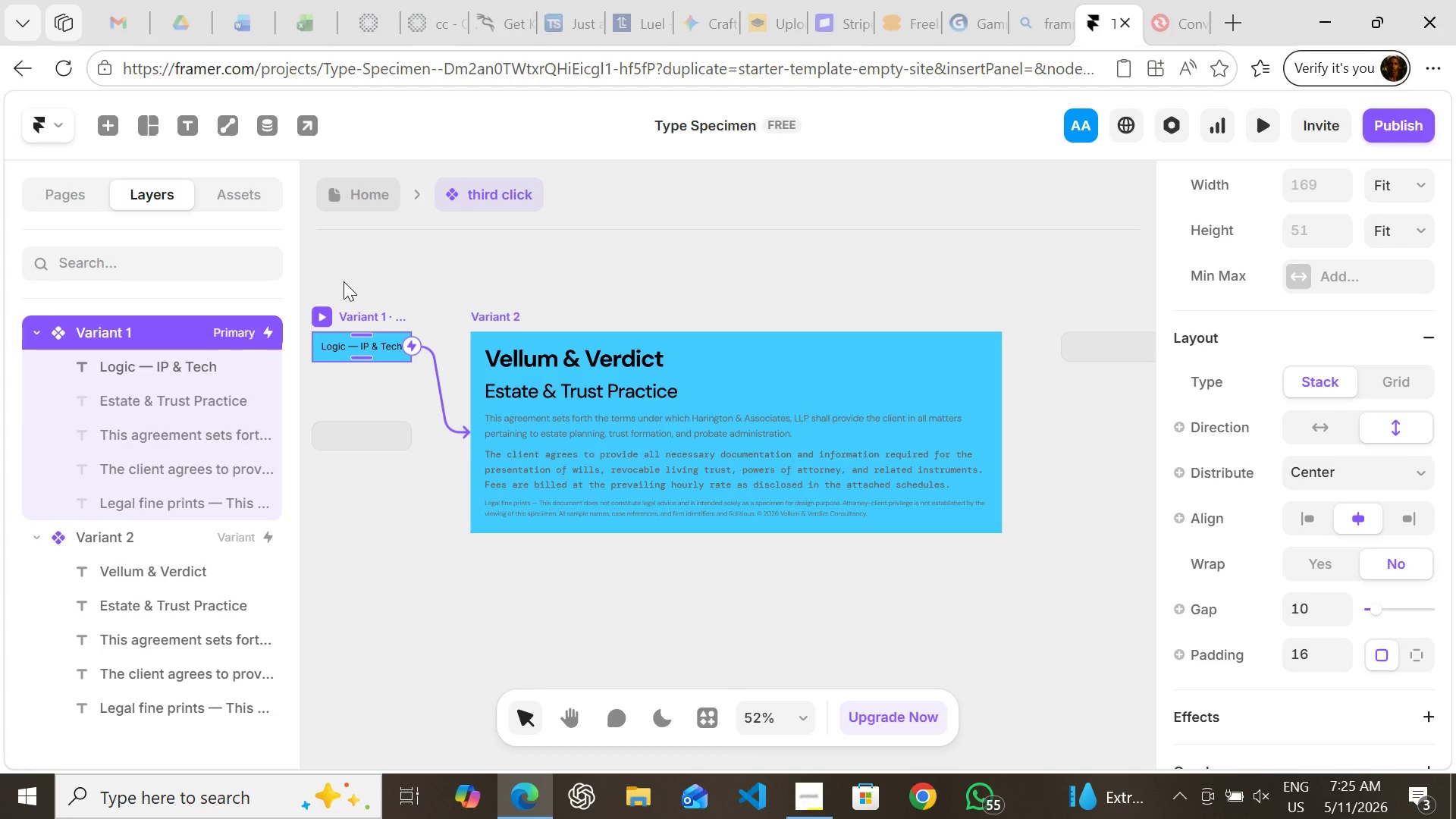 
wait(9.61)
 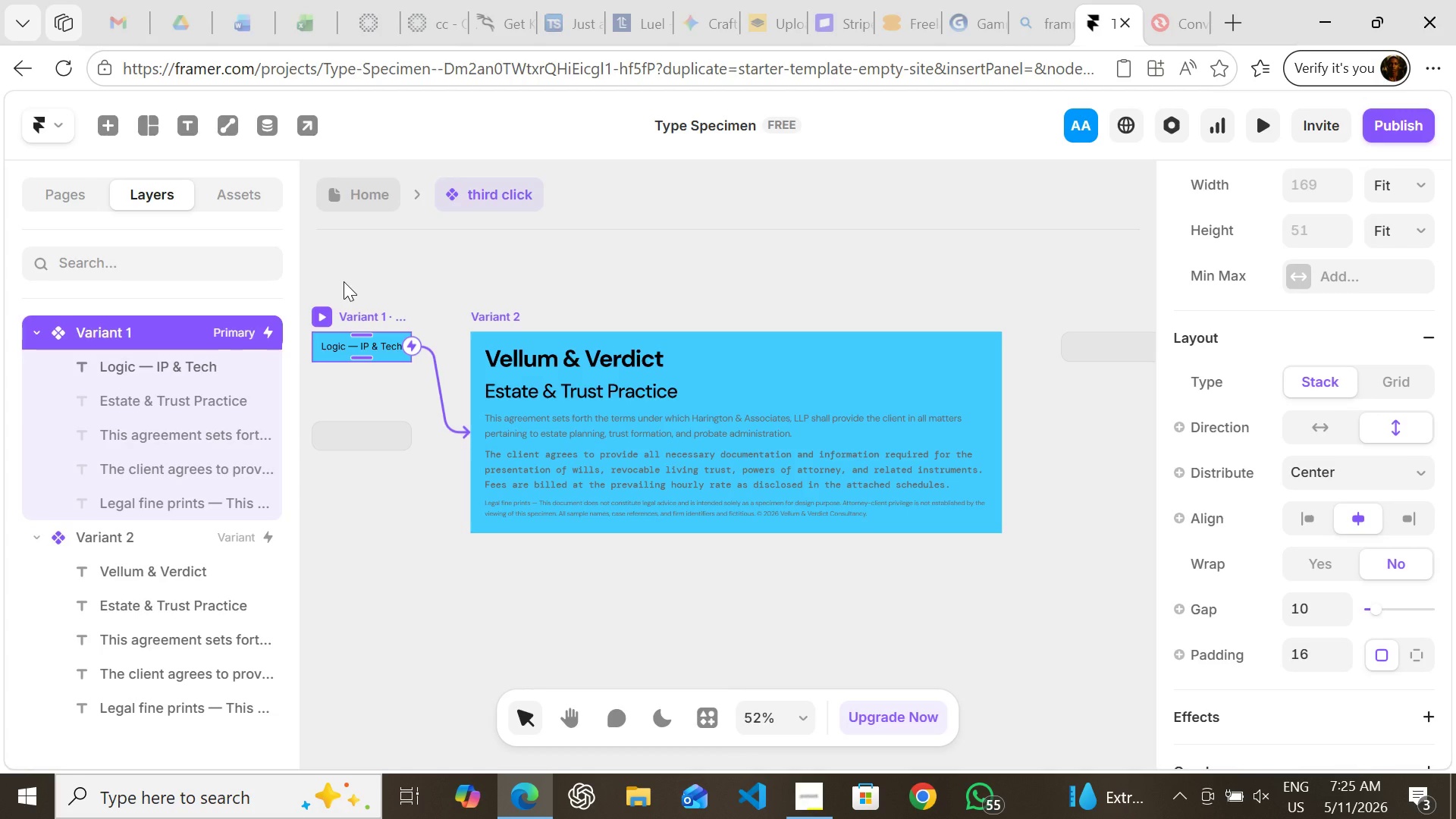 
left_click([599, 284])
 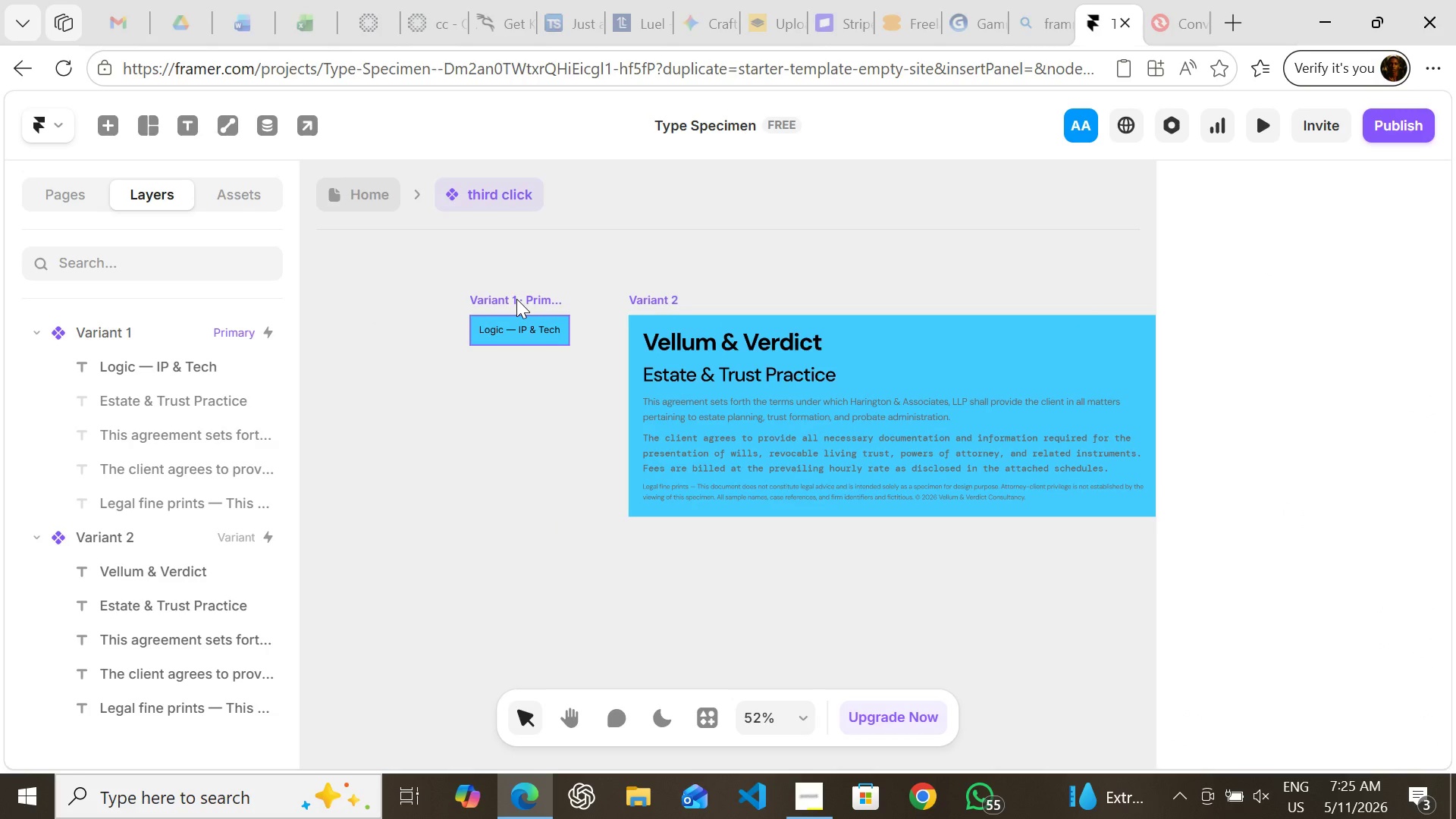 
double_click([516, 298])
 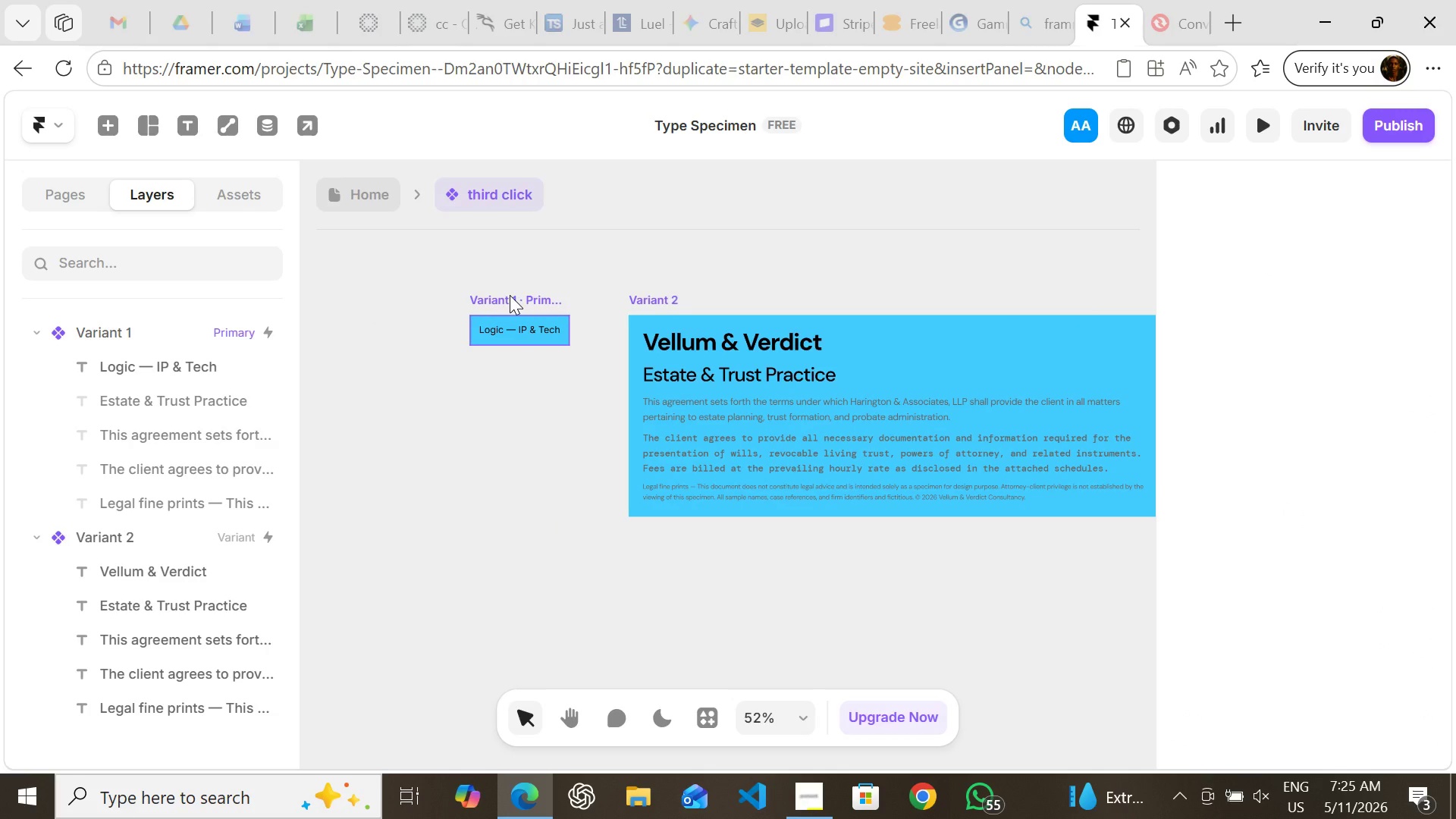 
wait(5.22)
 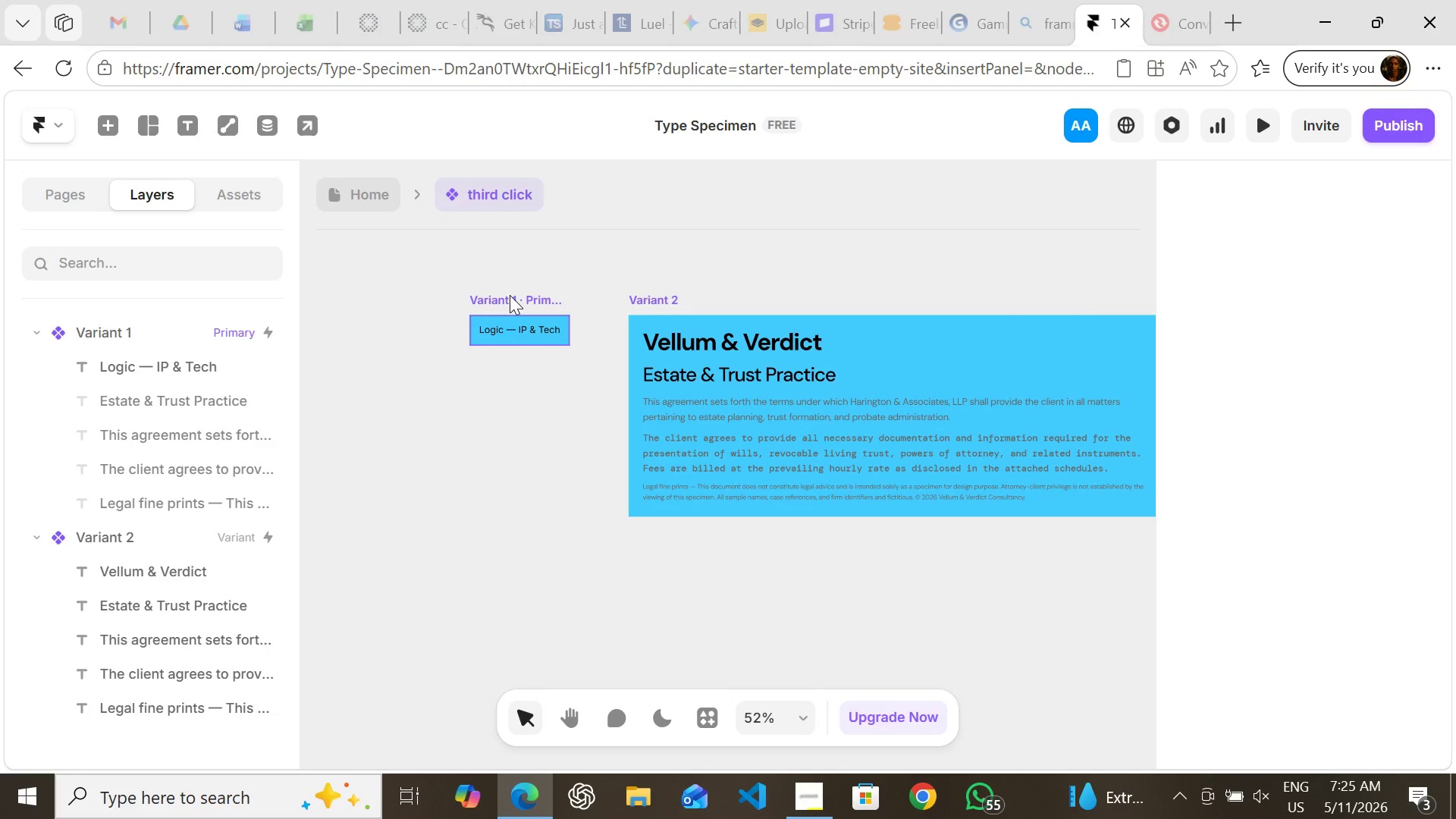 
double_click([510, 295])
 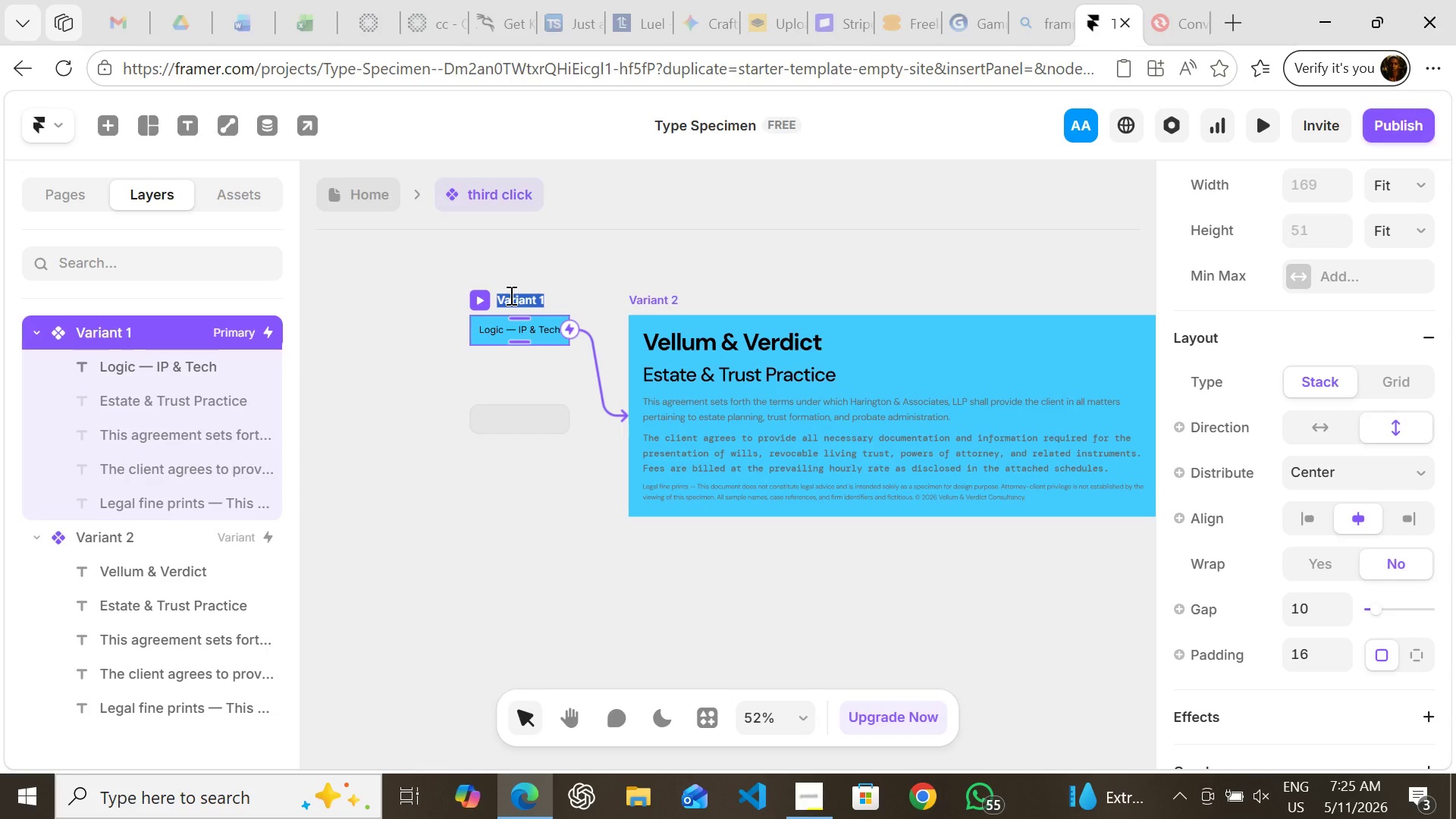 
type(Third click)
 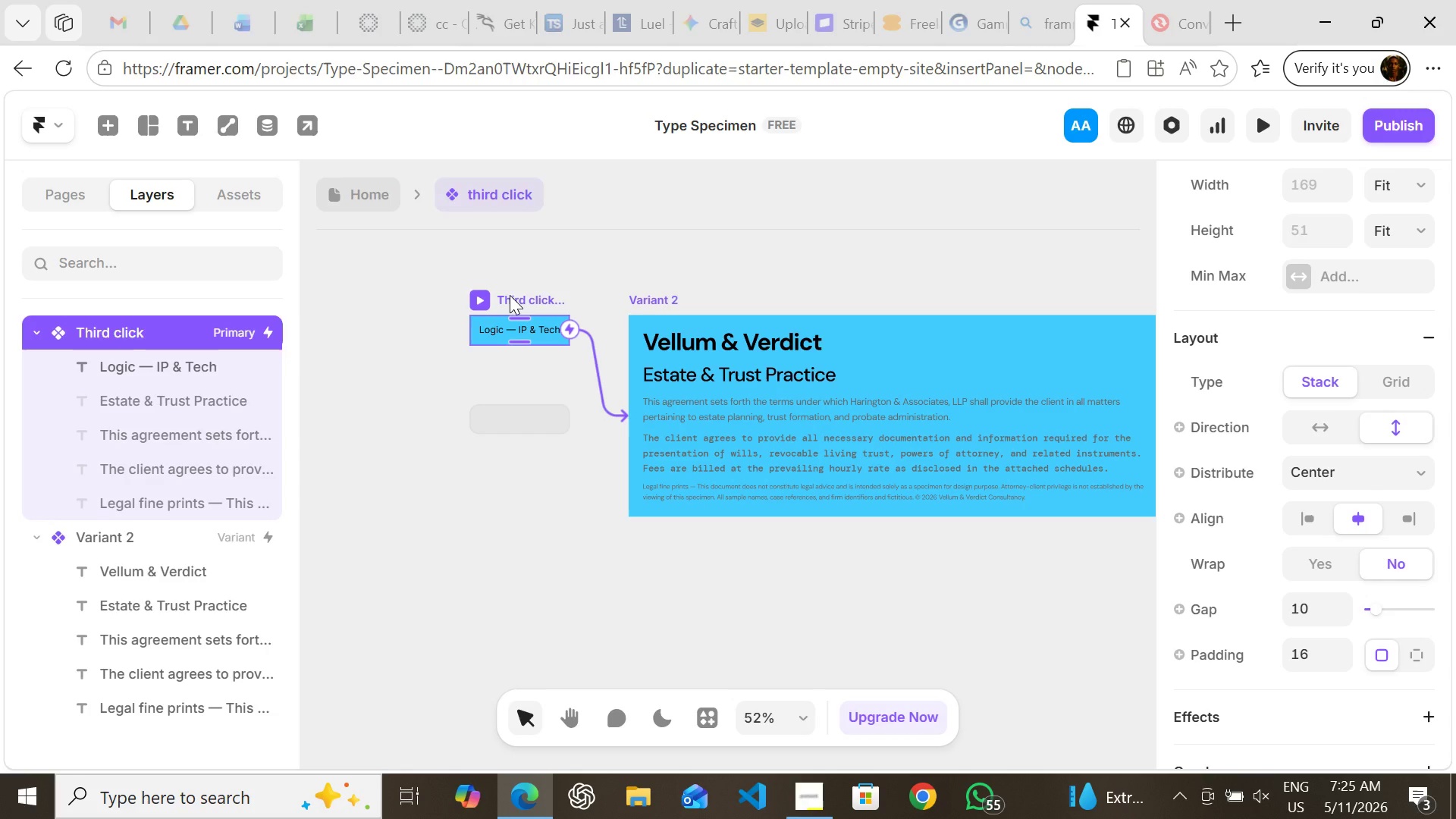 
key(Enter)
 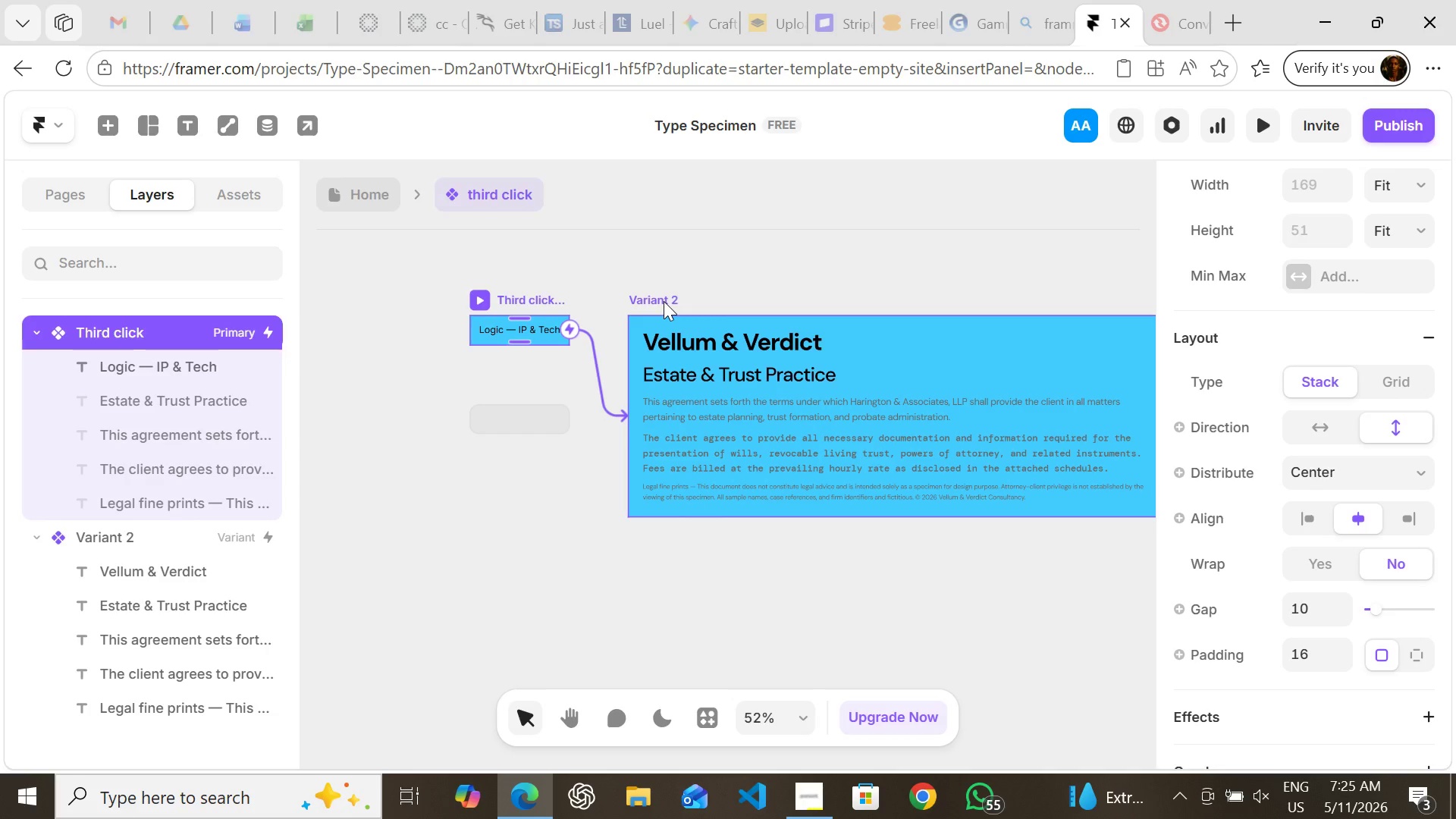 
double_click([664, 301])
 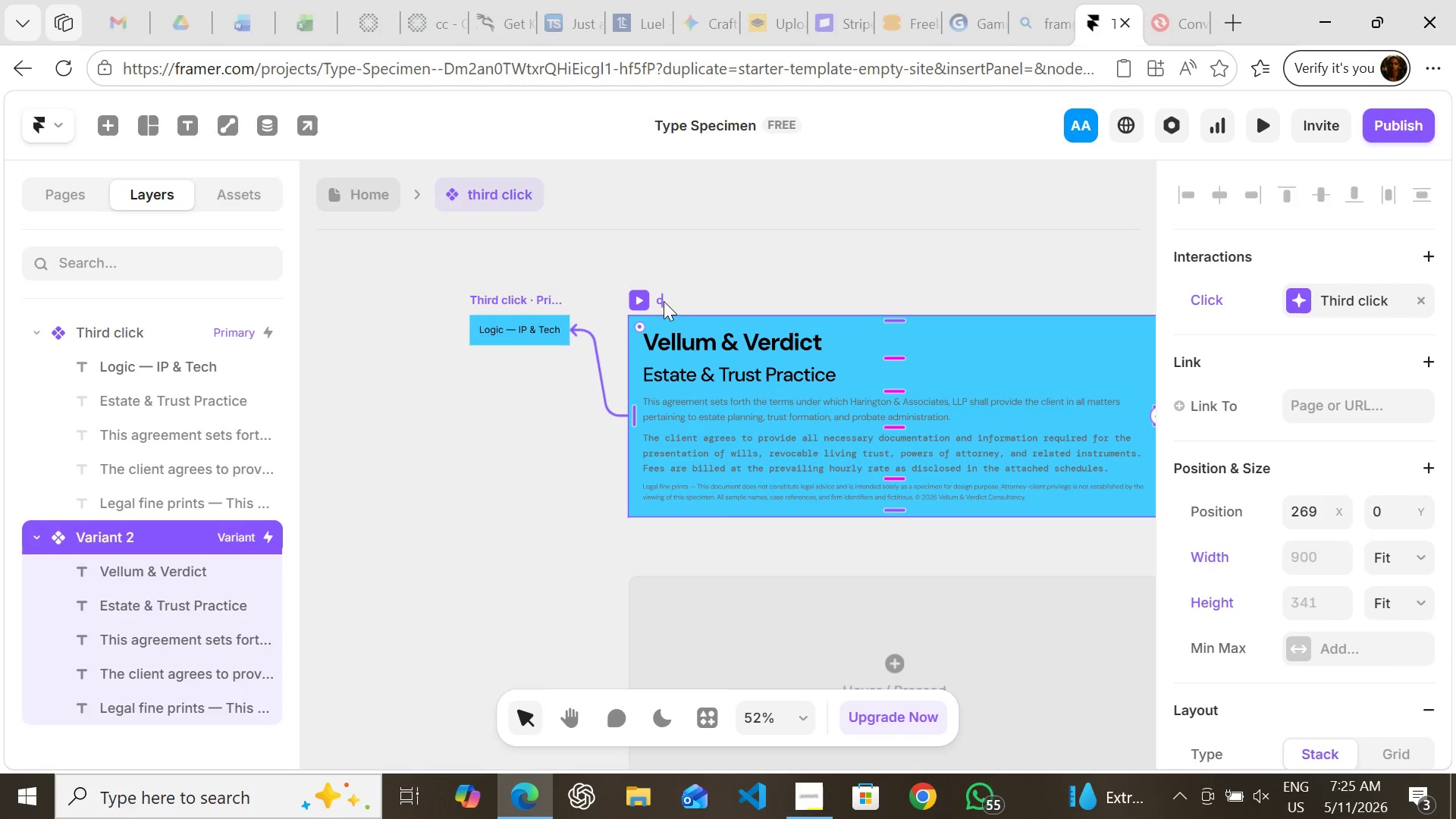 
type(clik)
 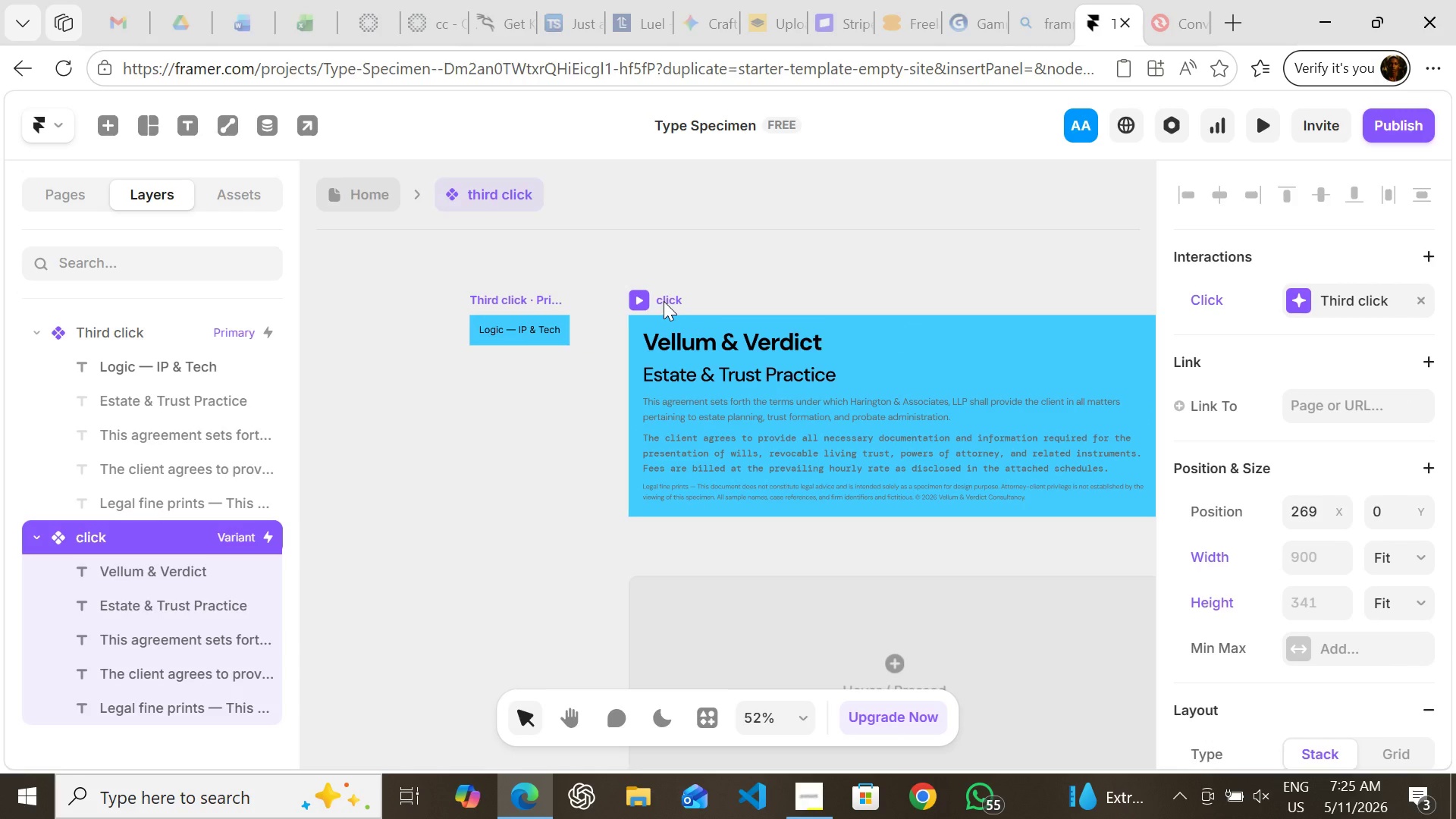 
key(Enter)
 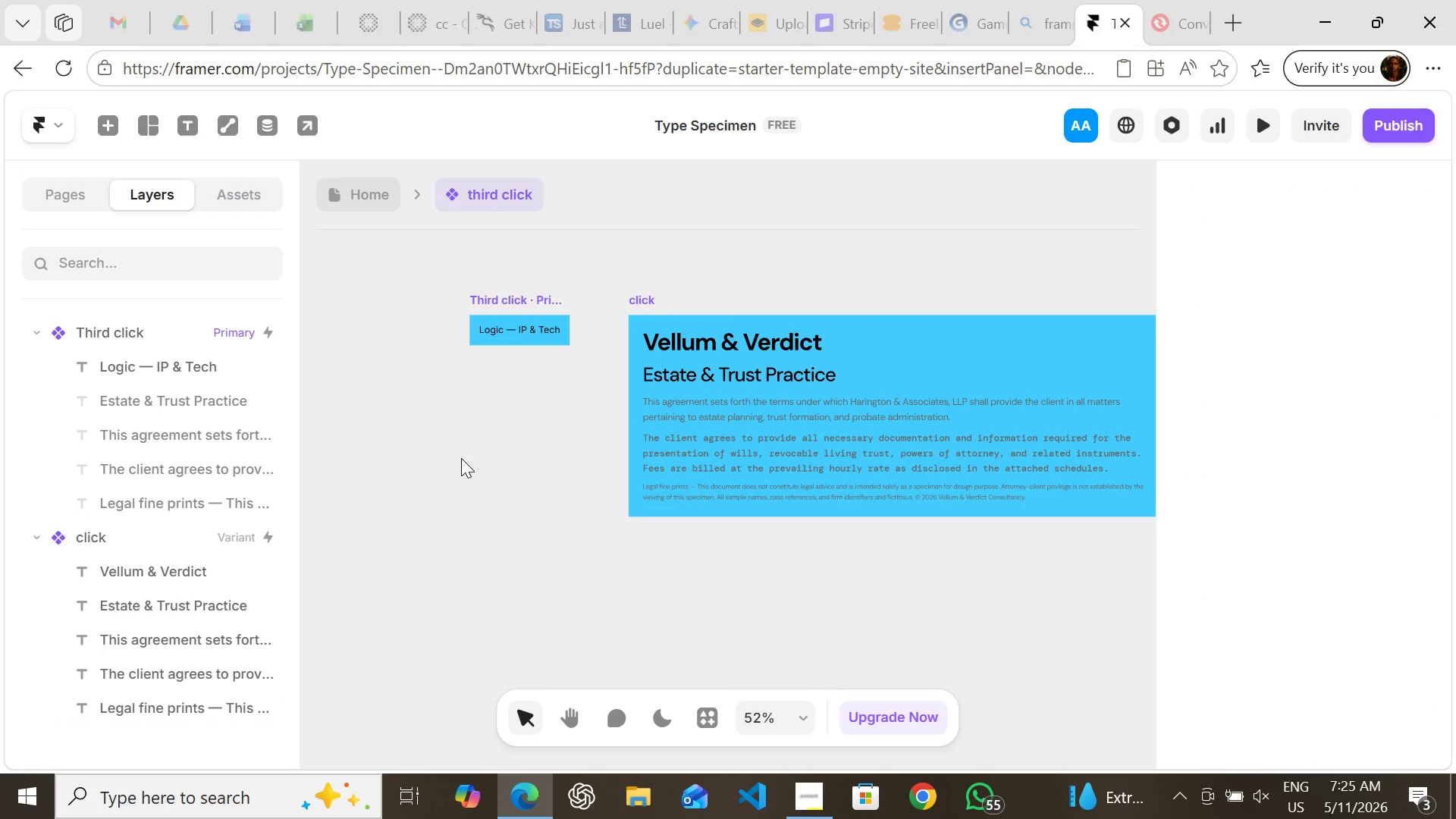 
left_click([461, 458])
 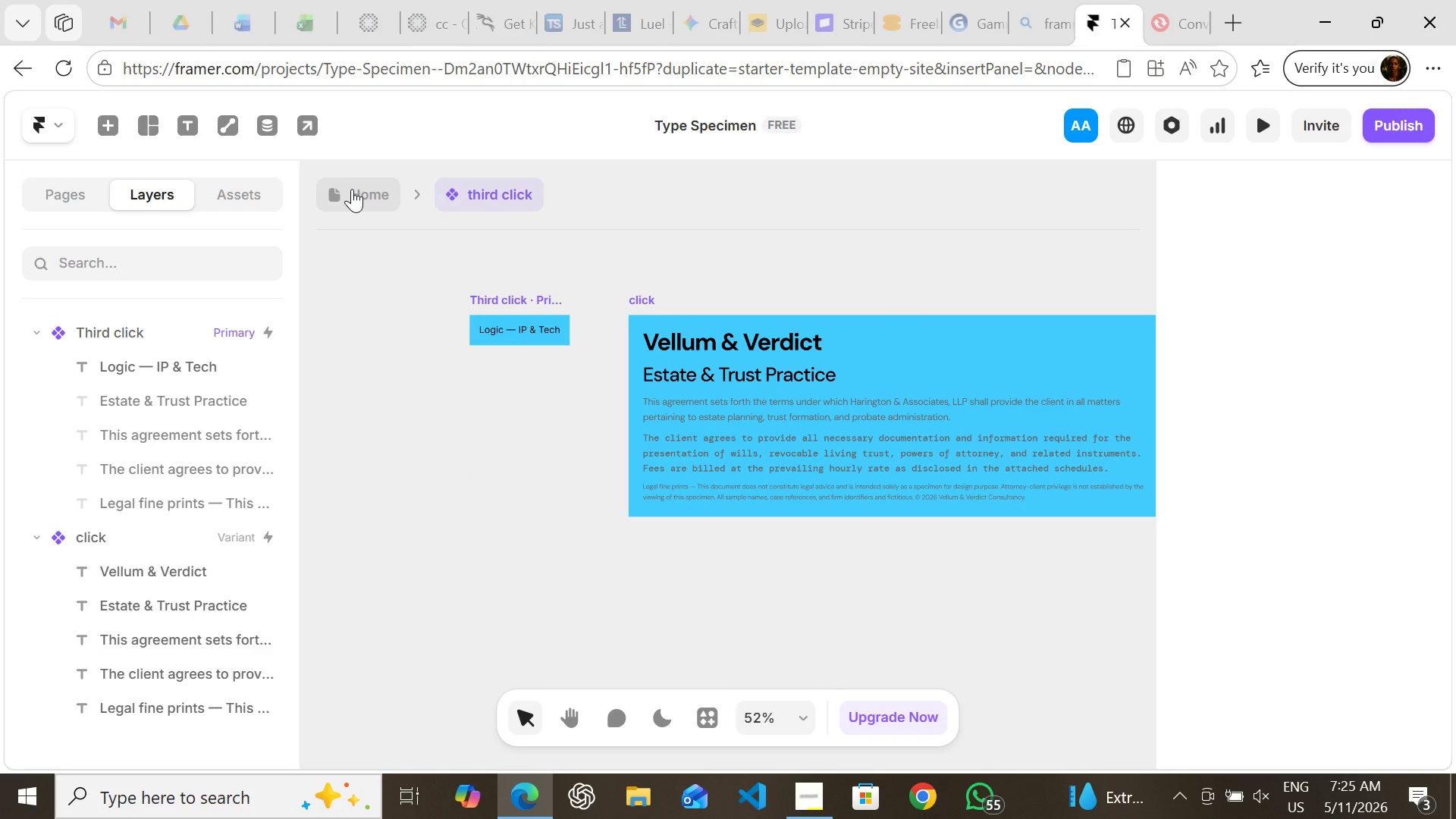 
left_click([352, 189])
 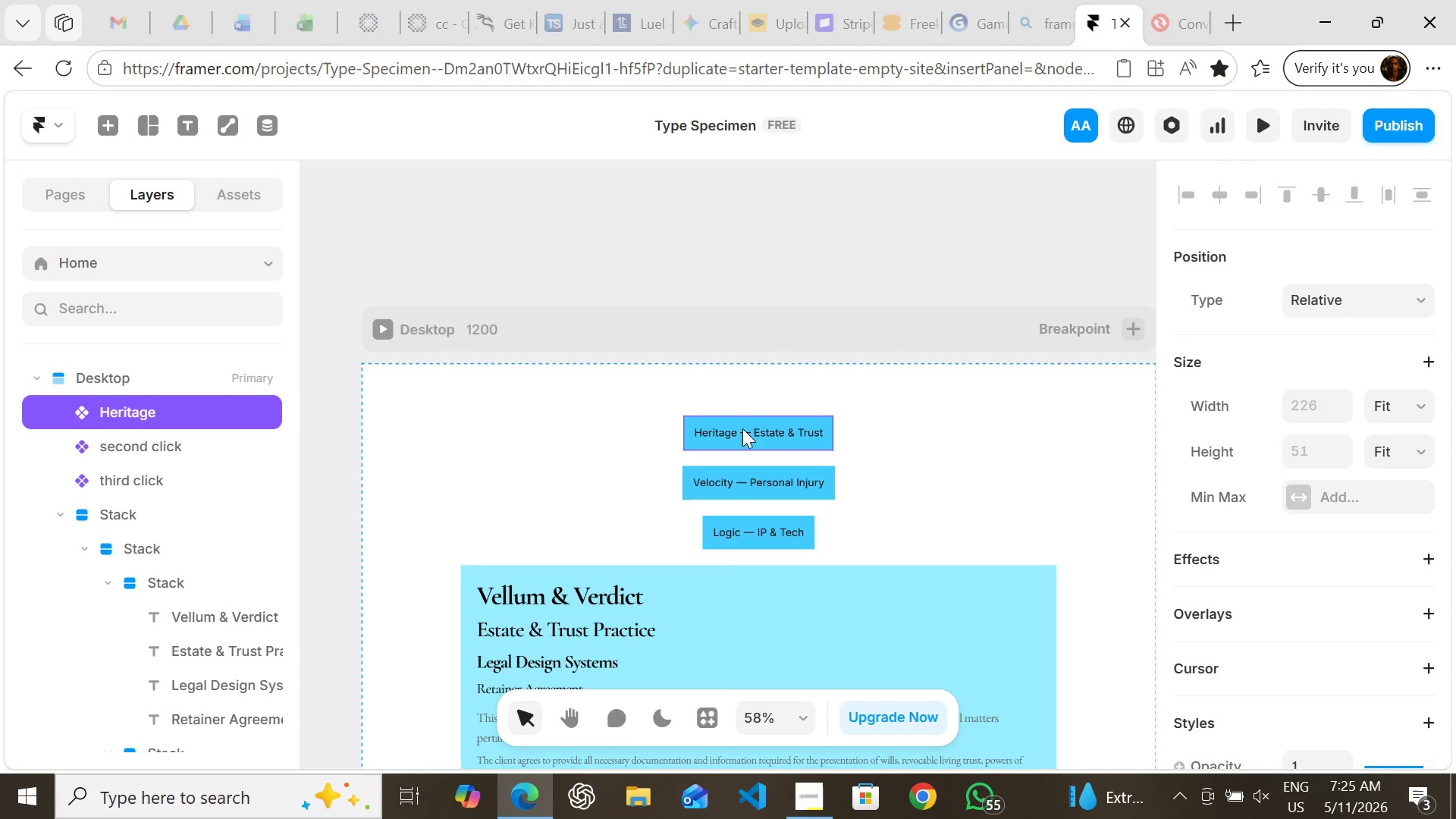 
double_click([742, 428])
 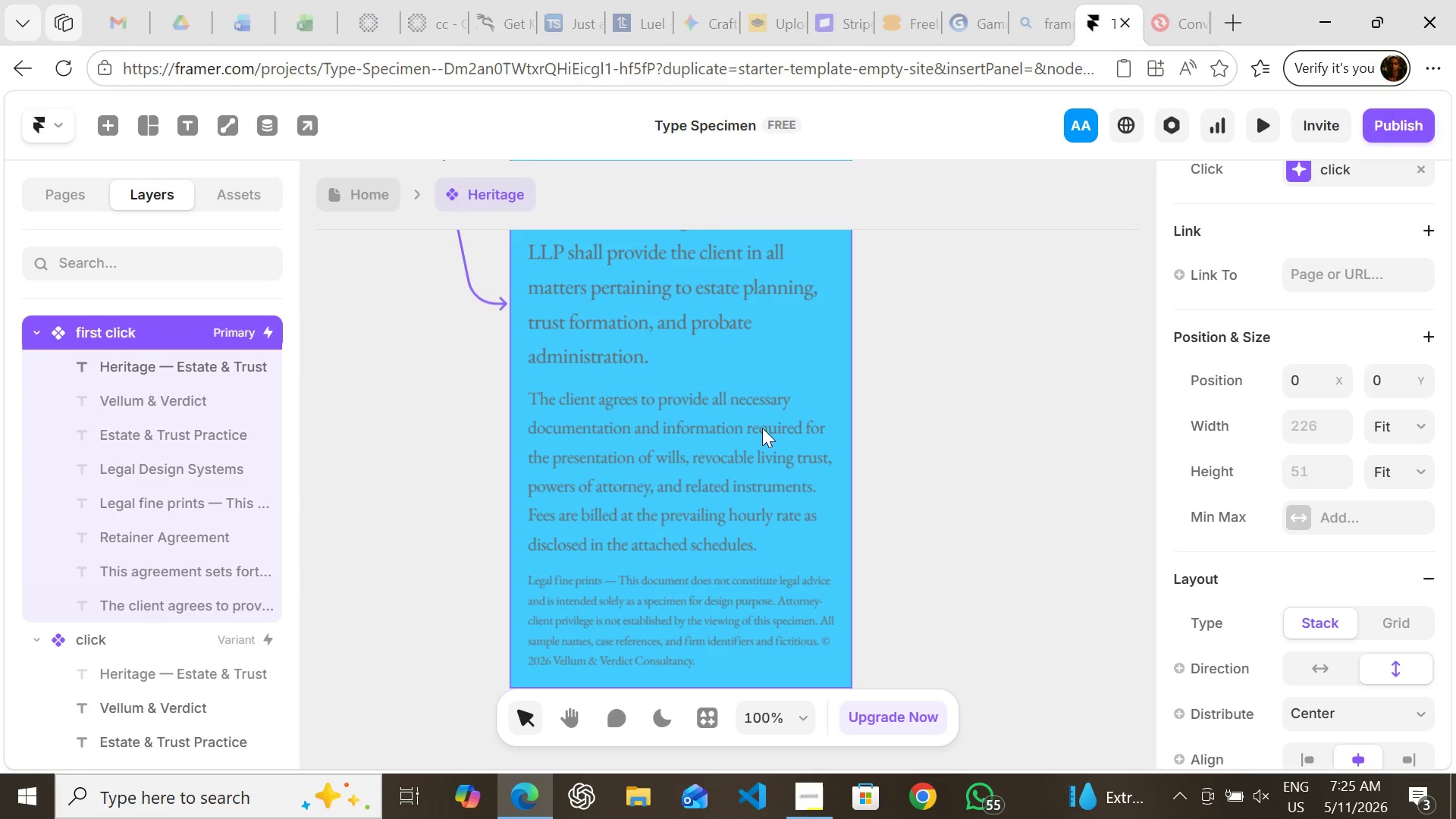 
double_click([775, 428])
 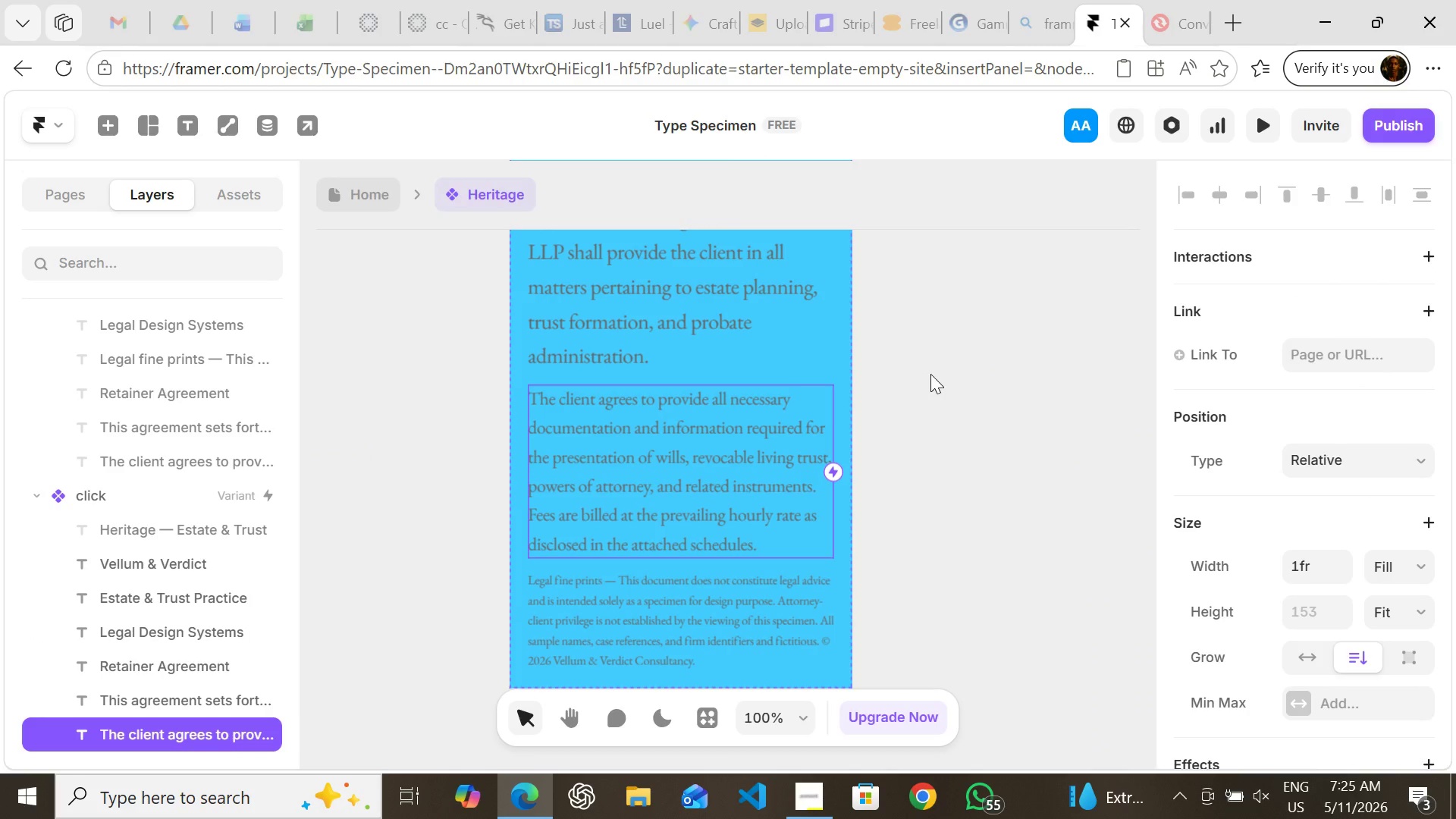 
left_click([775, 428])
 